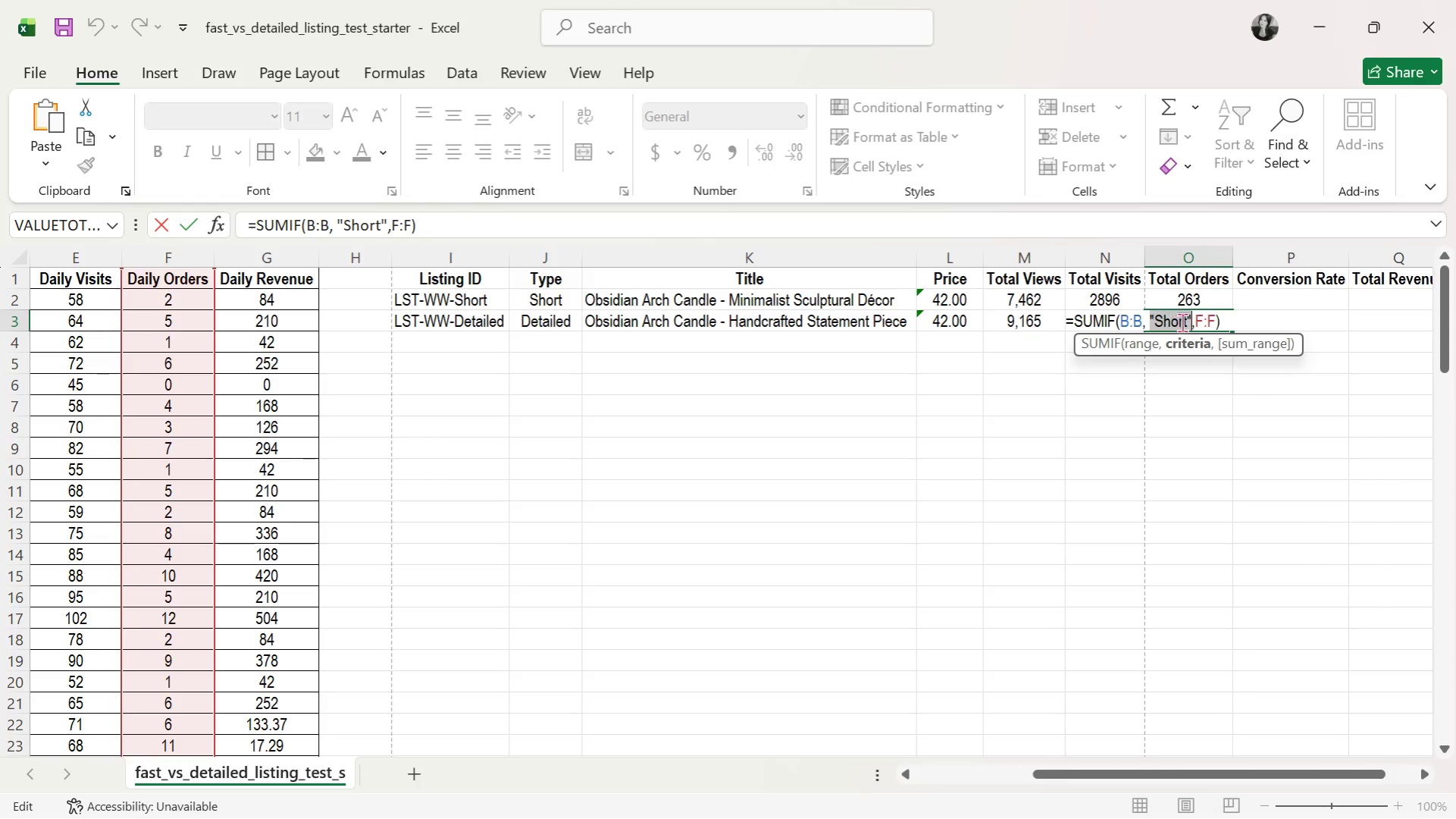 
left_click([1182, 322])
 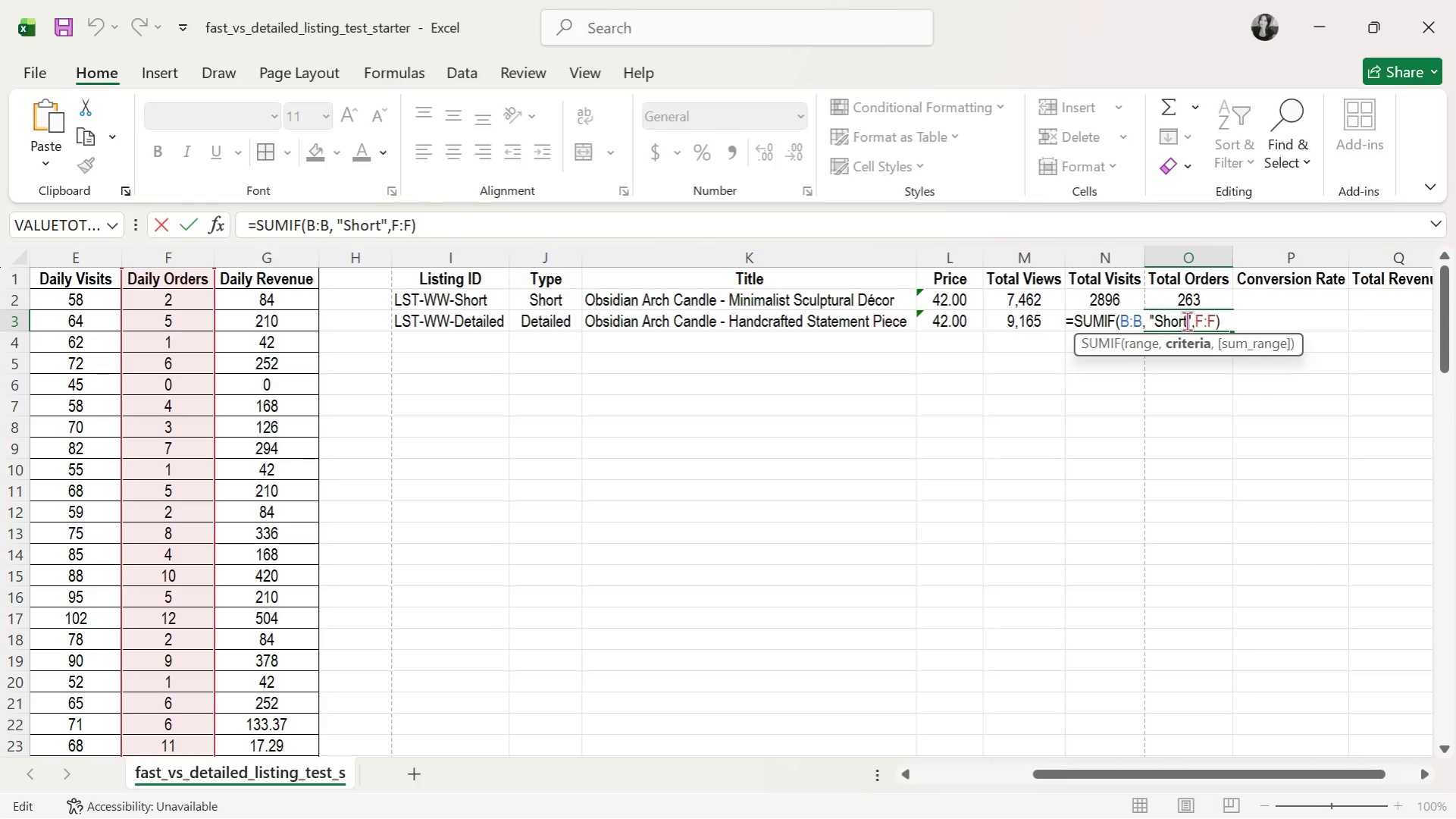 
left_click_drag(start_coordinate=[1186, 321], to_coordinate=[1156, 315])
 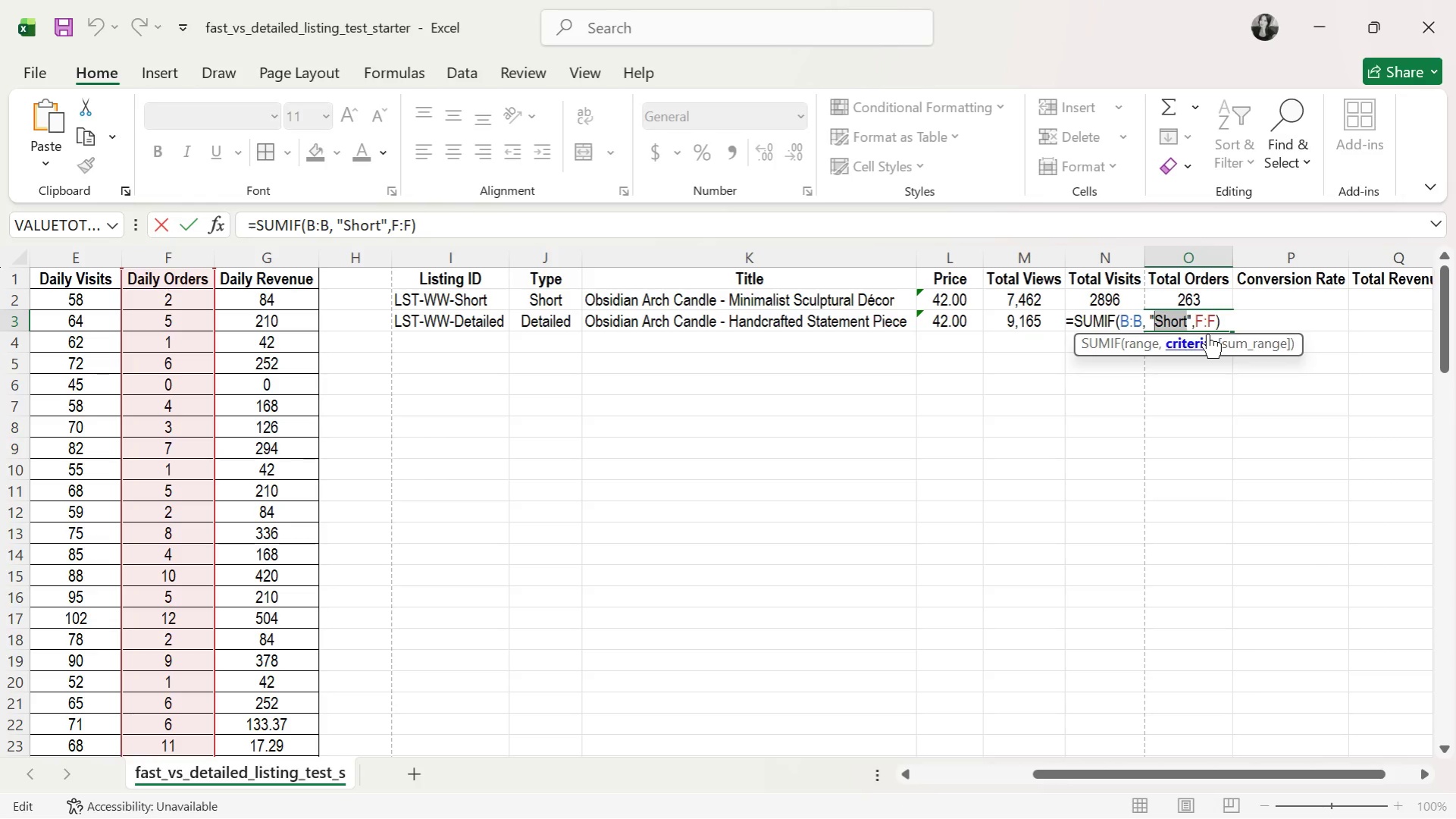 
type(Detailed)
 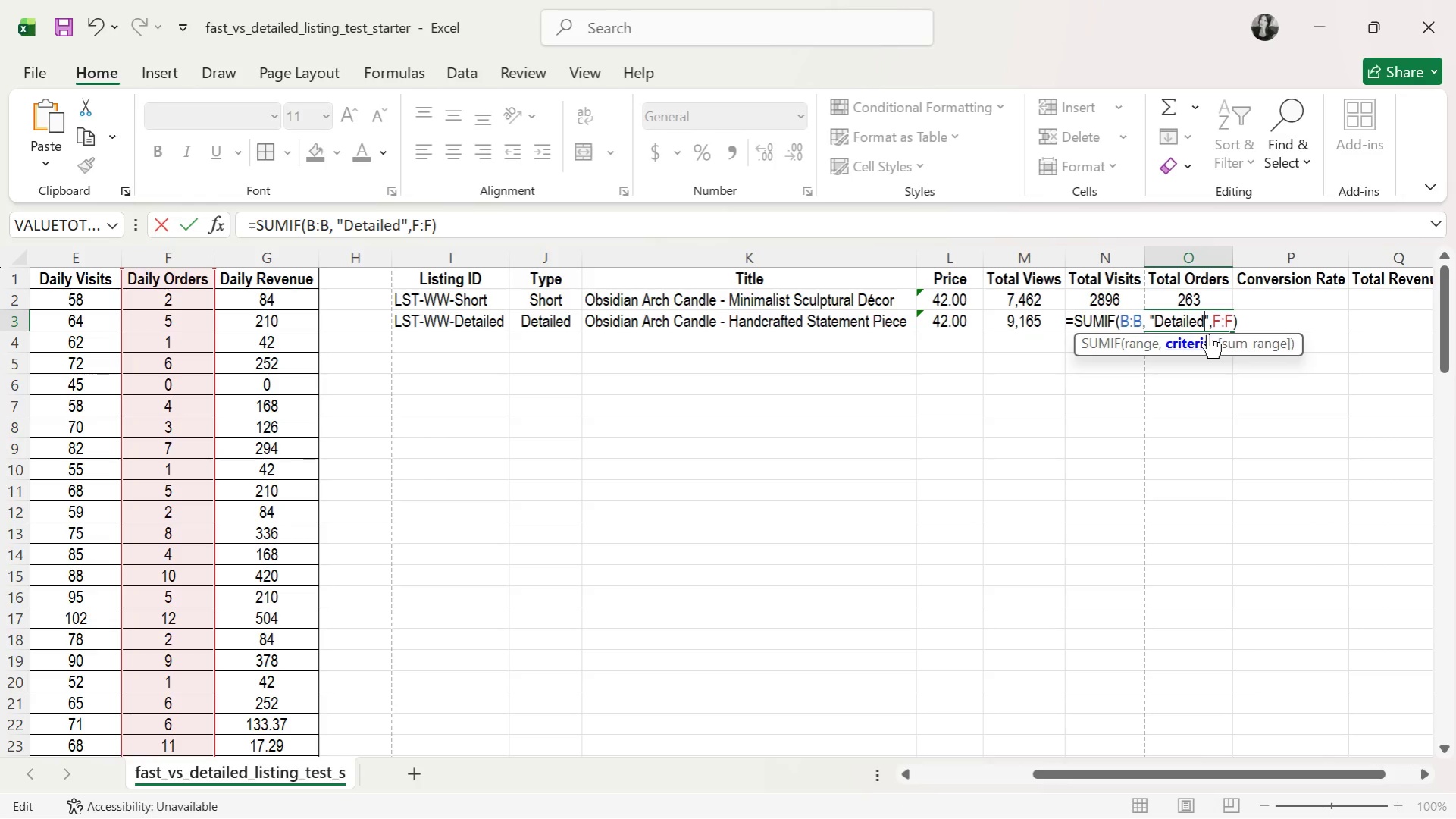 
key(Enter)
 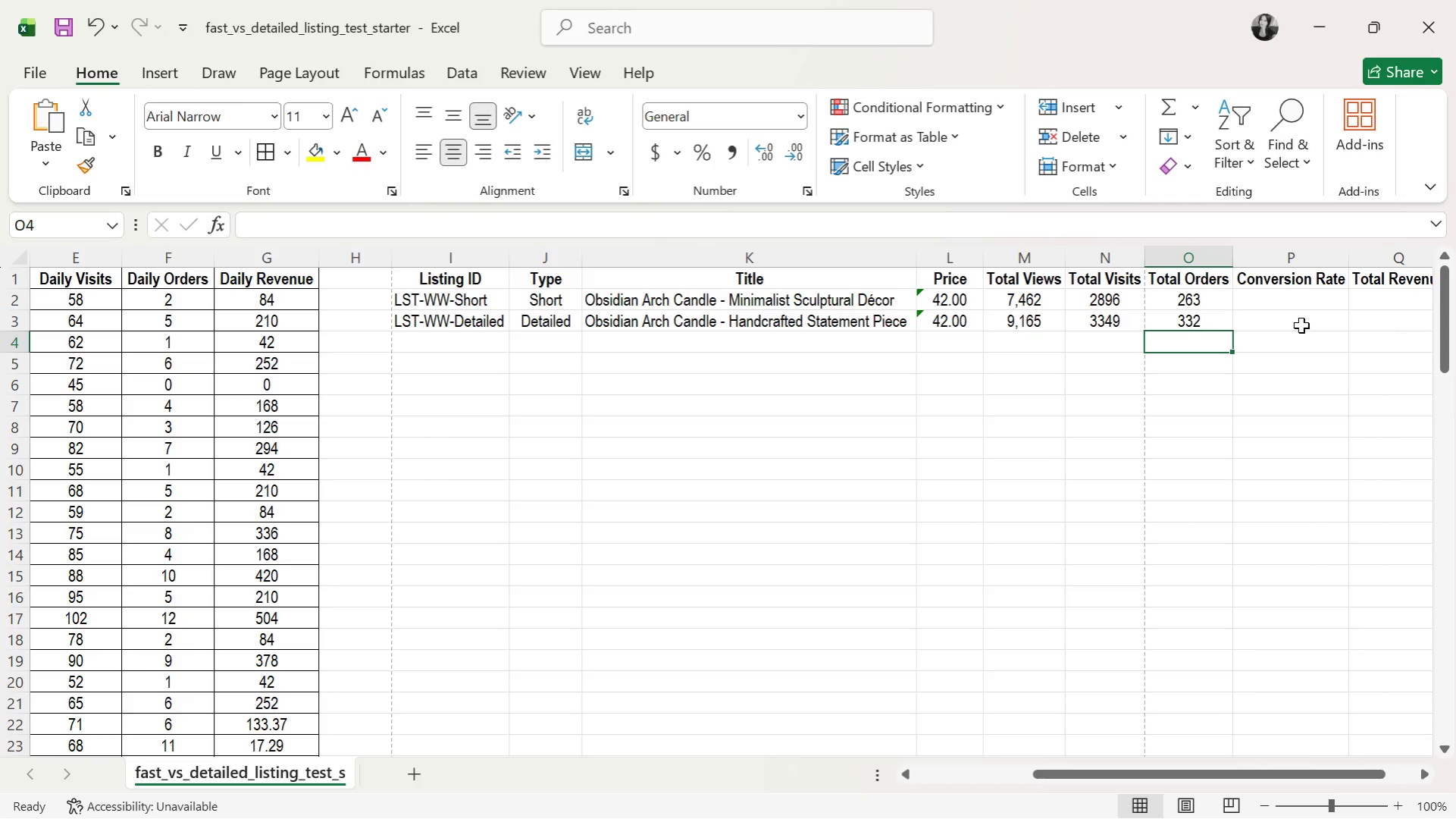 
left_click([1272, 297])
 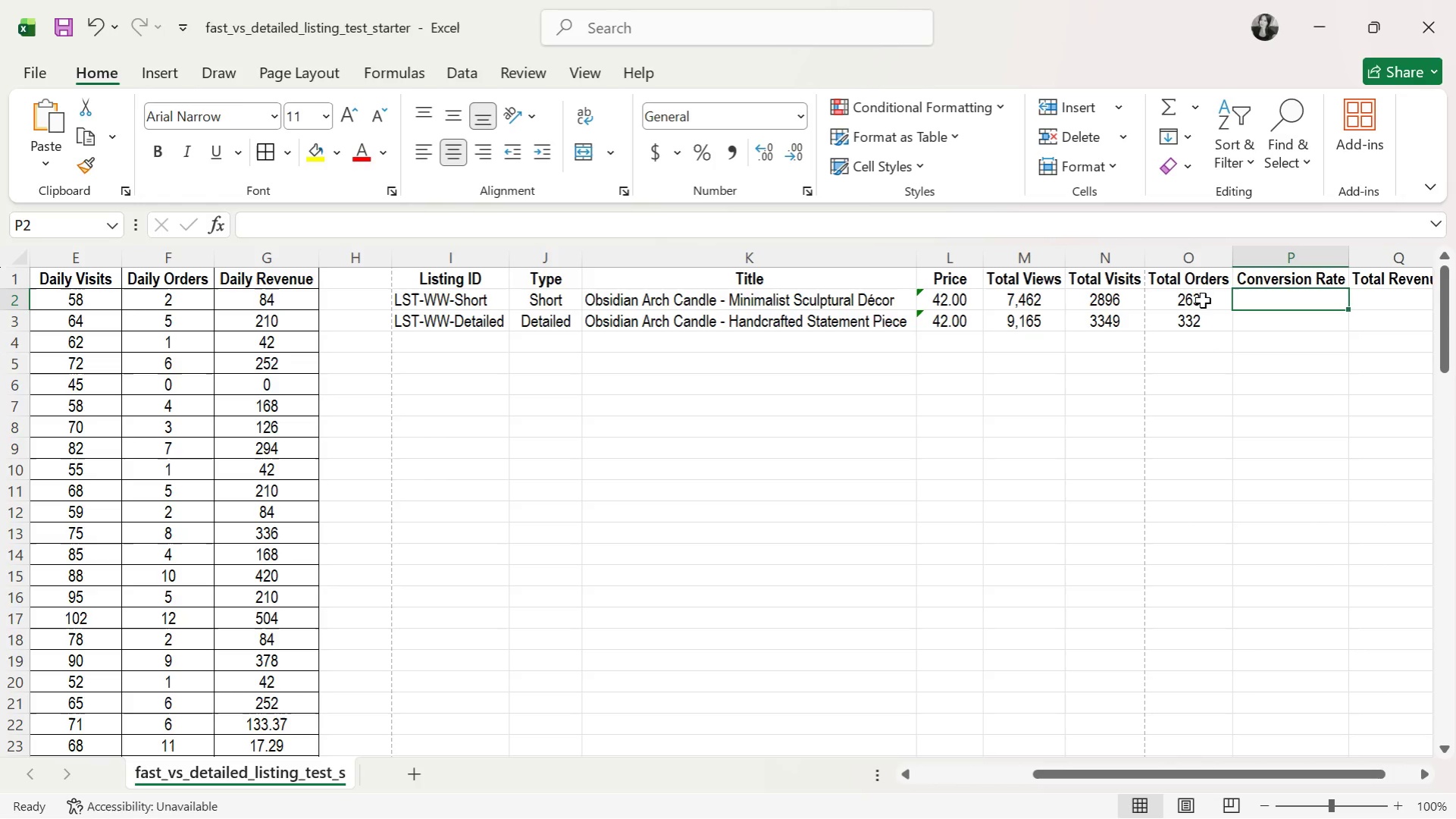 
double_click([1202, 300])
 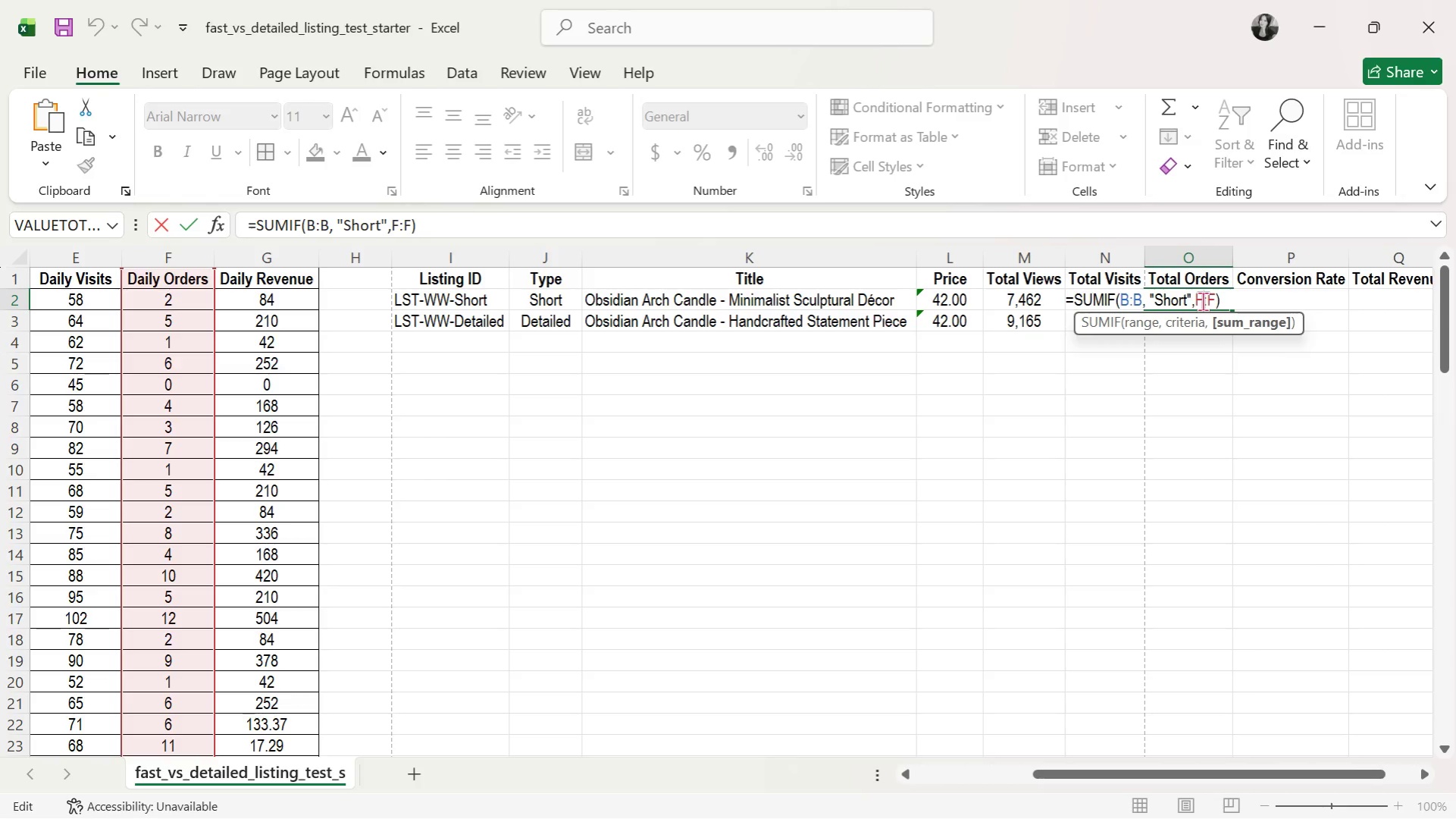 
wait(8.95)
 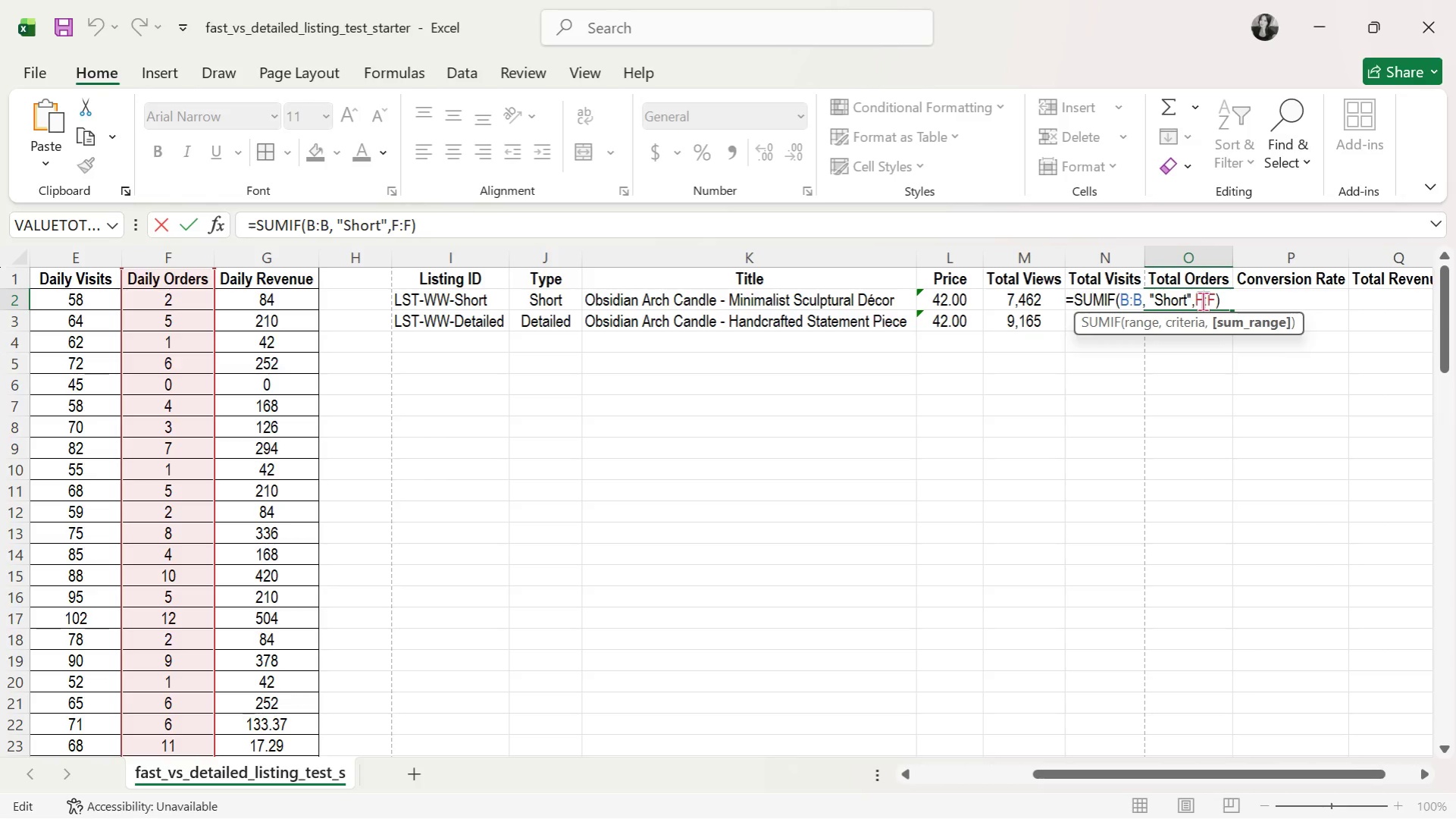 
key(Enter)
 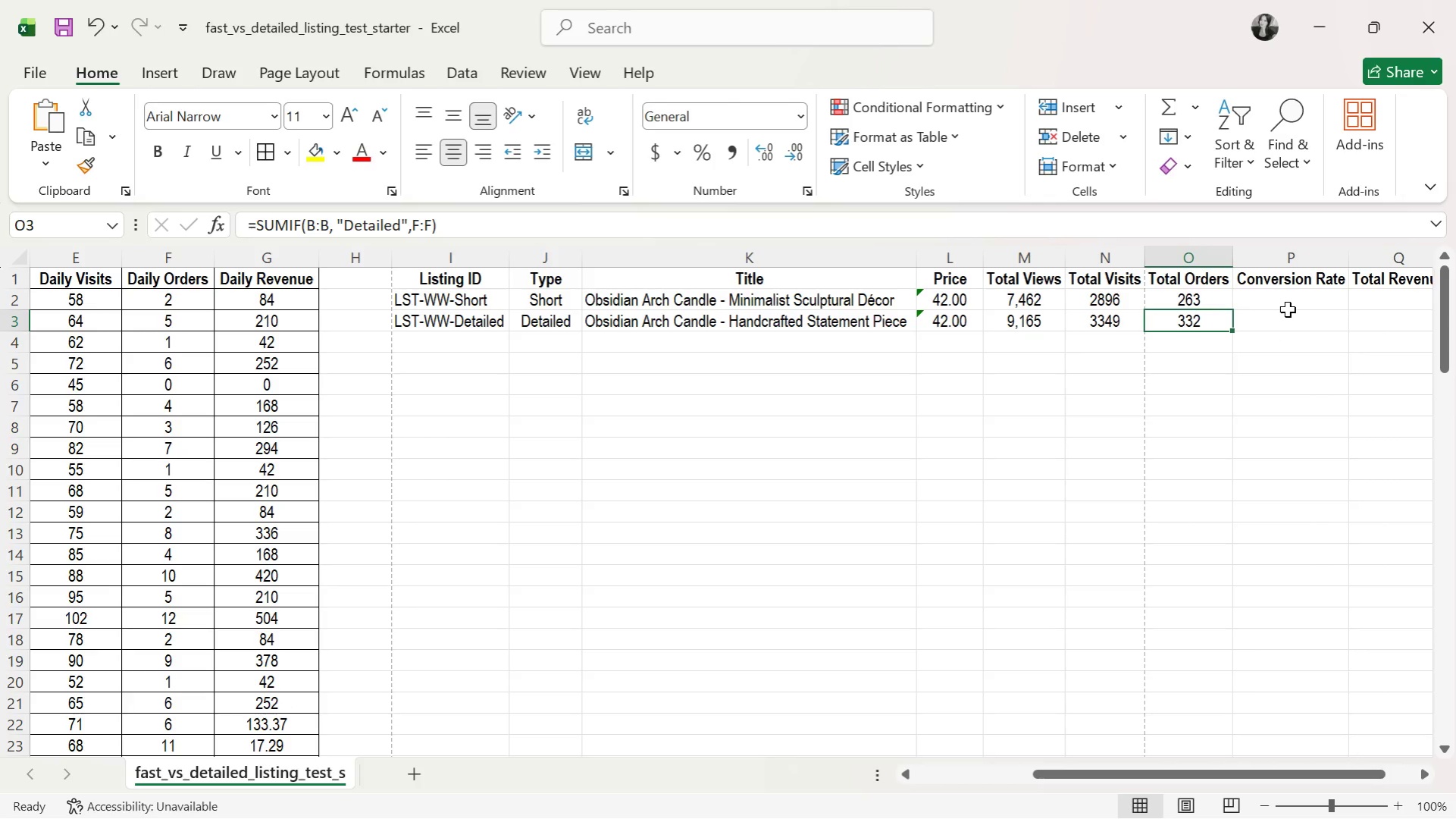 
left_click([1284, 300])
 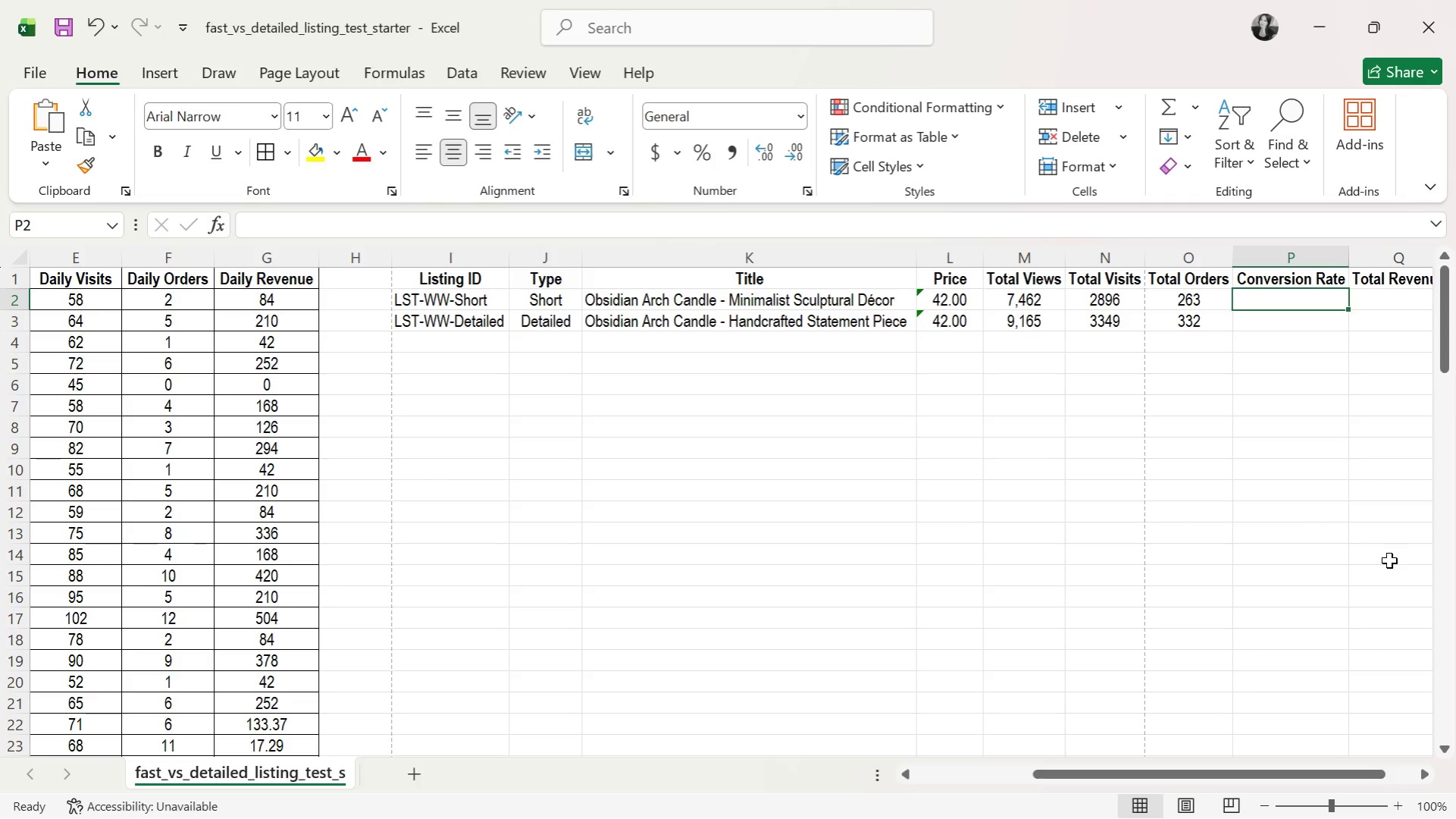 
wait(34.05)
 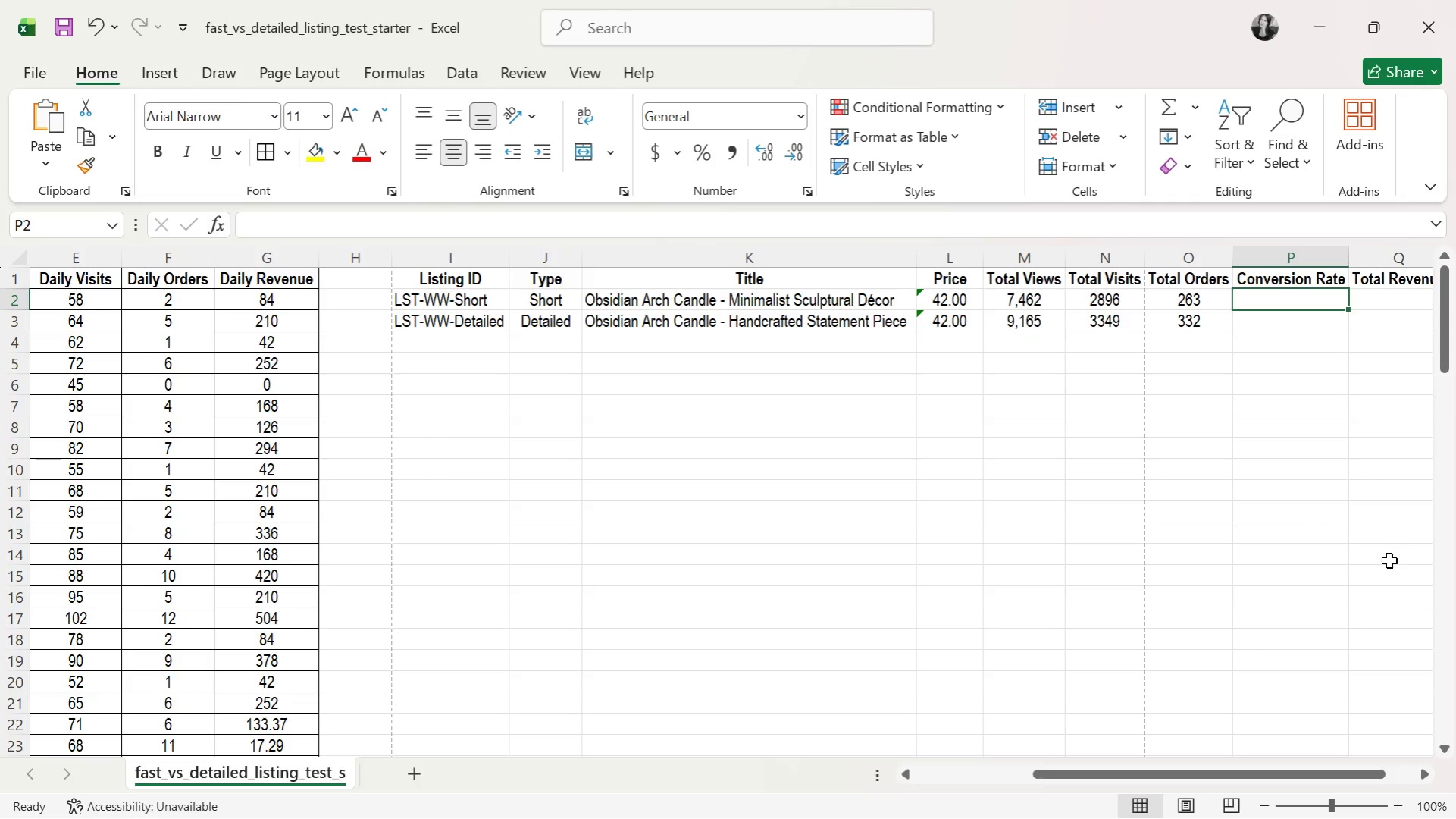 
key(Equal)
 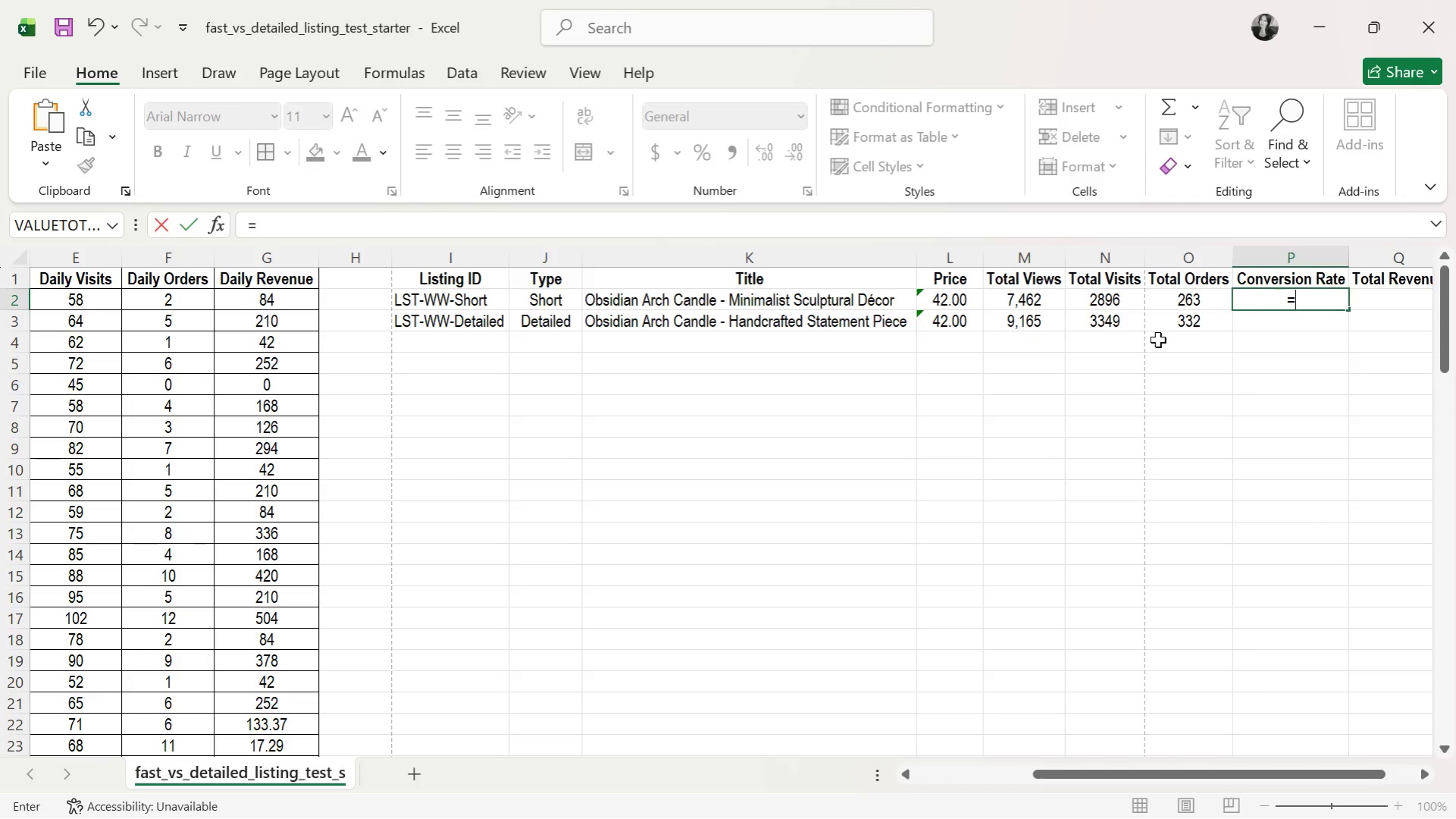 
wait(7.62)
 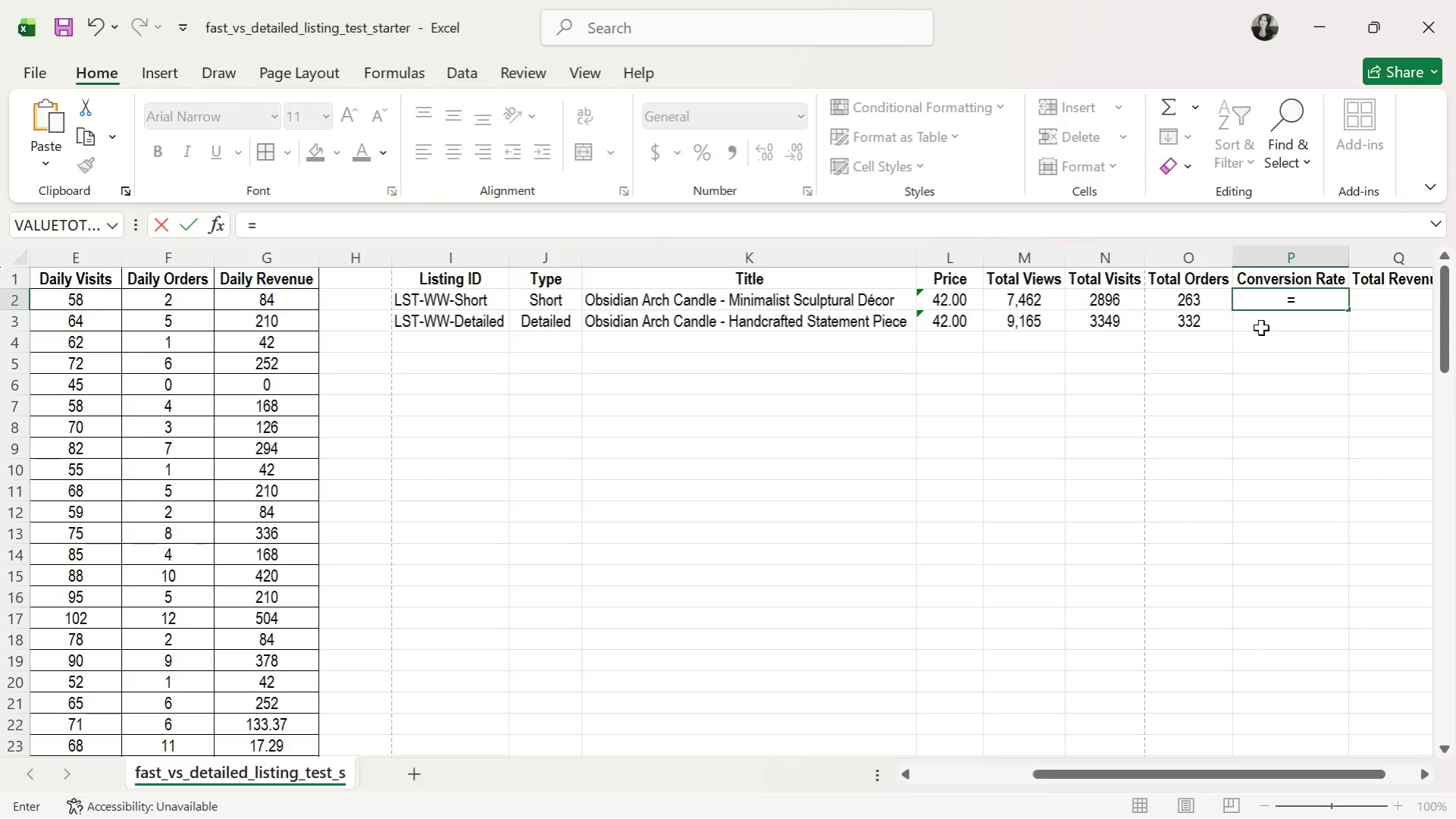 
key(Shift+9)
 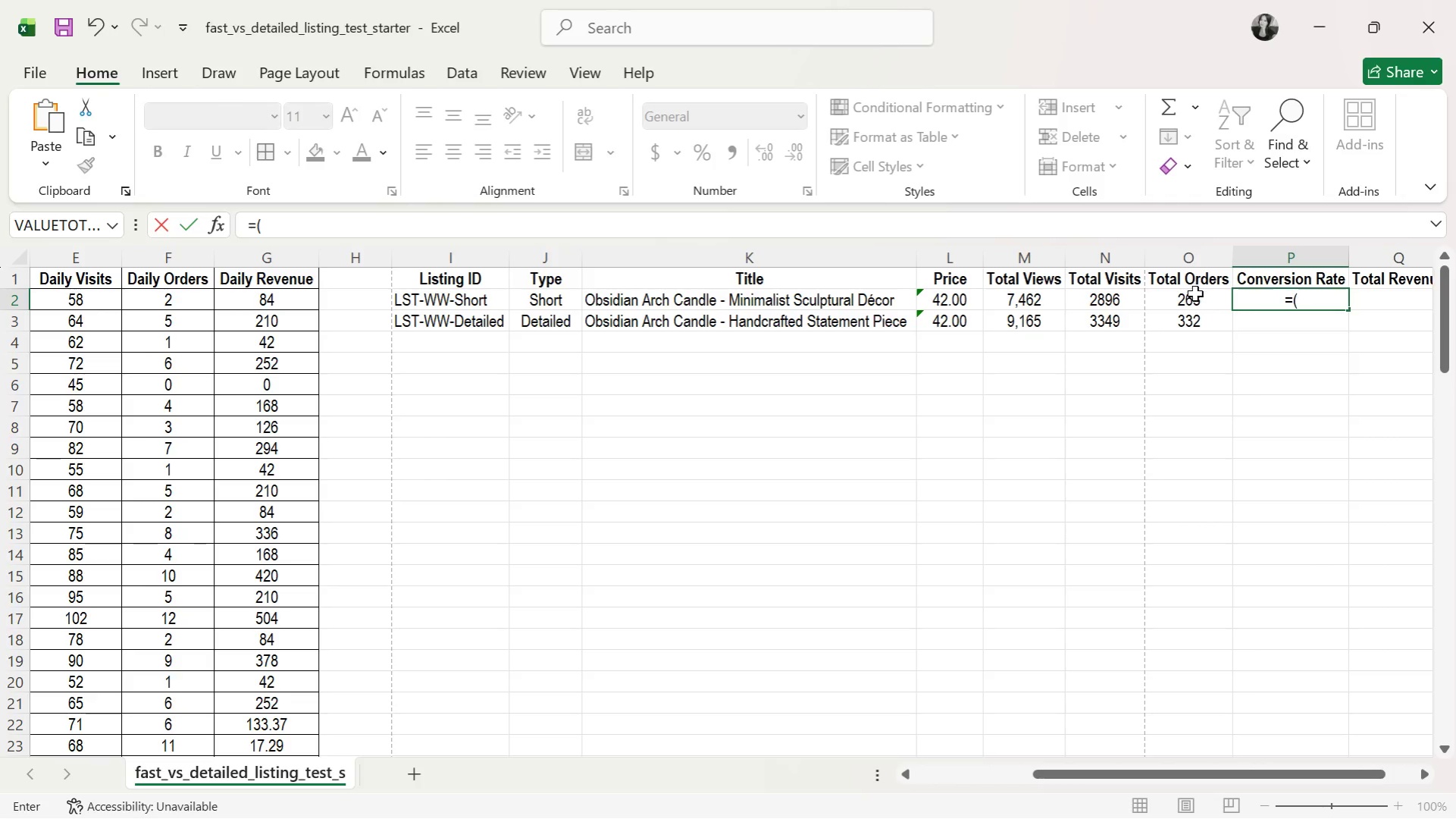 
left_click([1189, 301])
 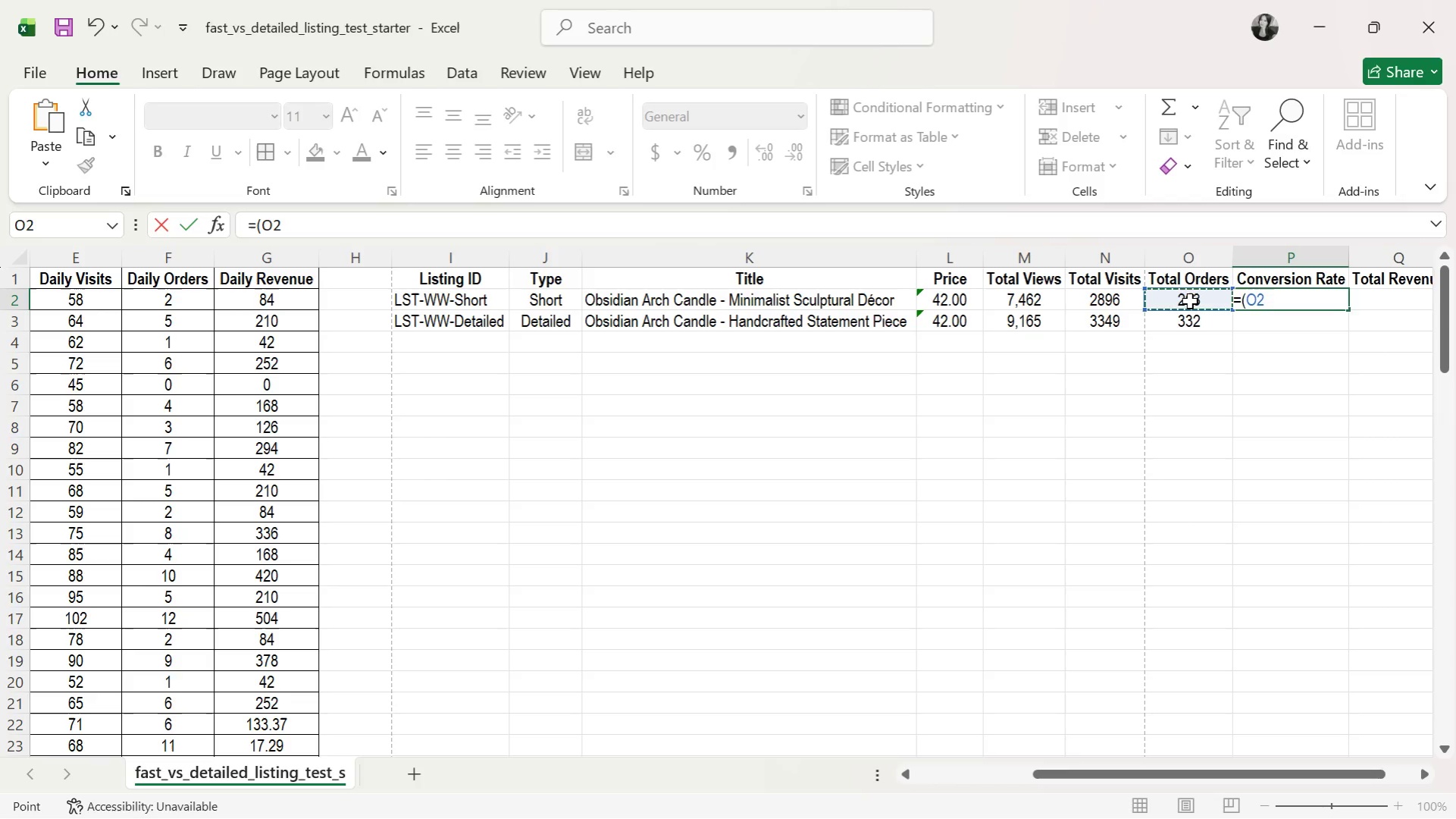 
key(Slash)
 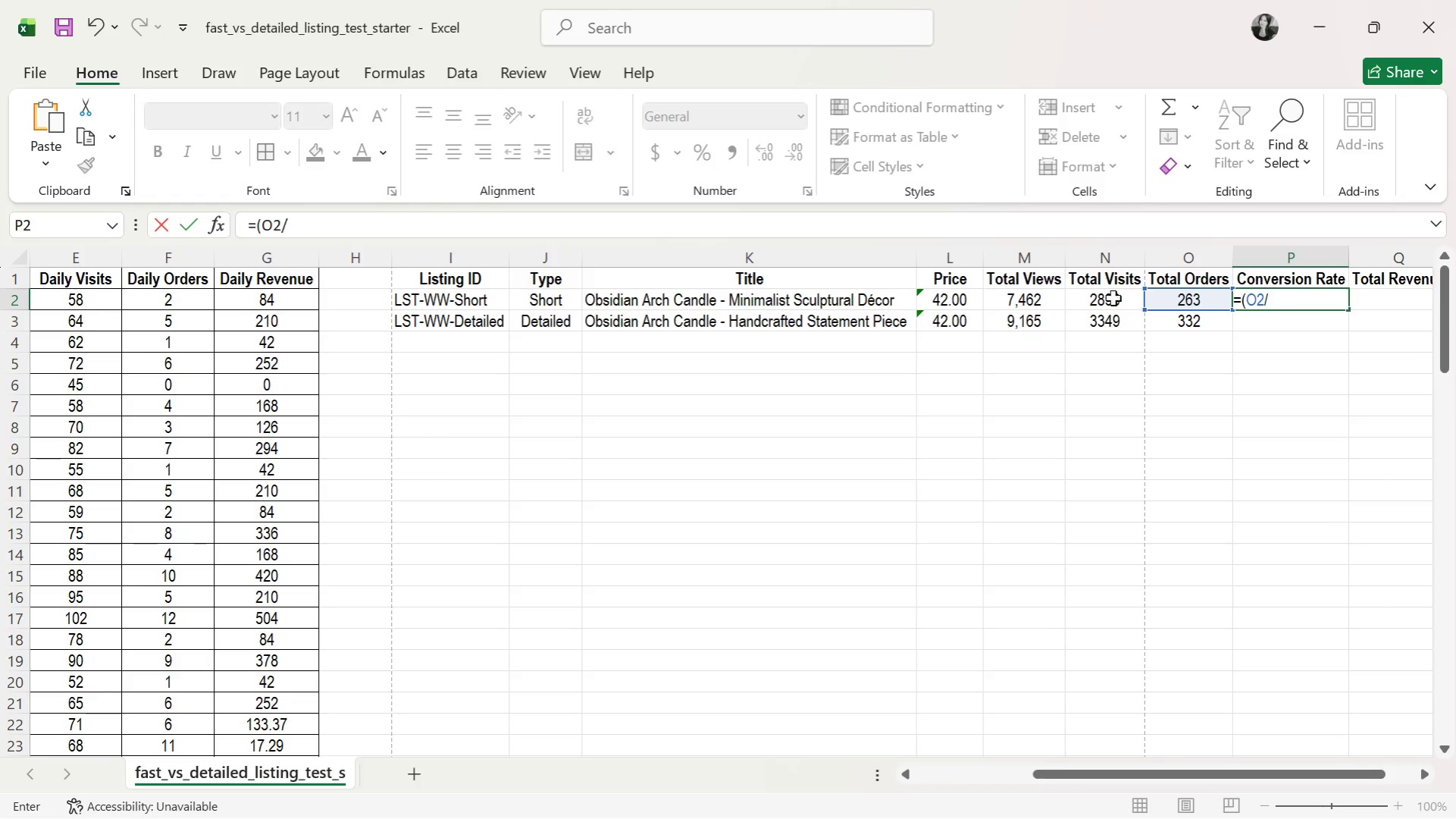 
left_click([1104, 297])
 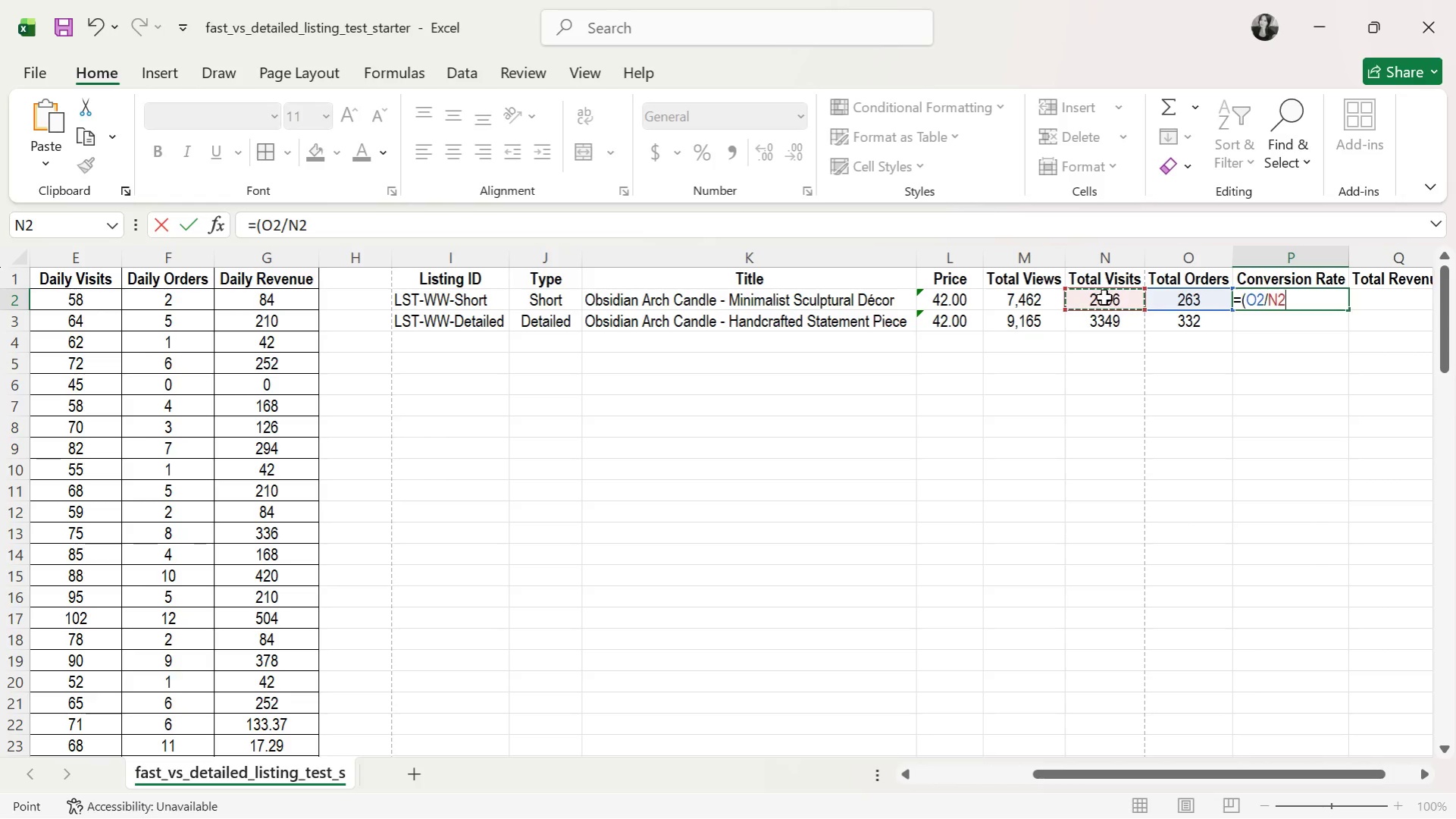 
type()100)
 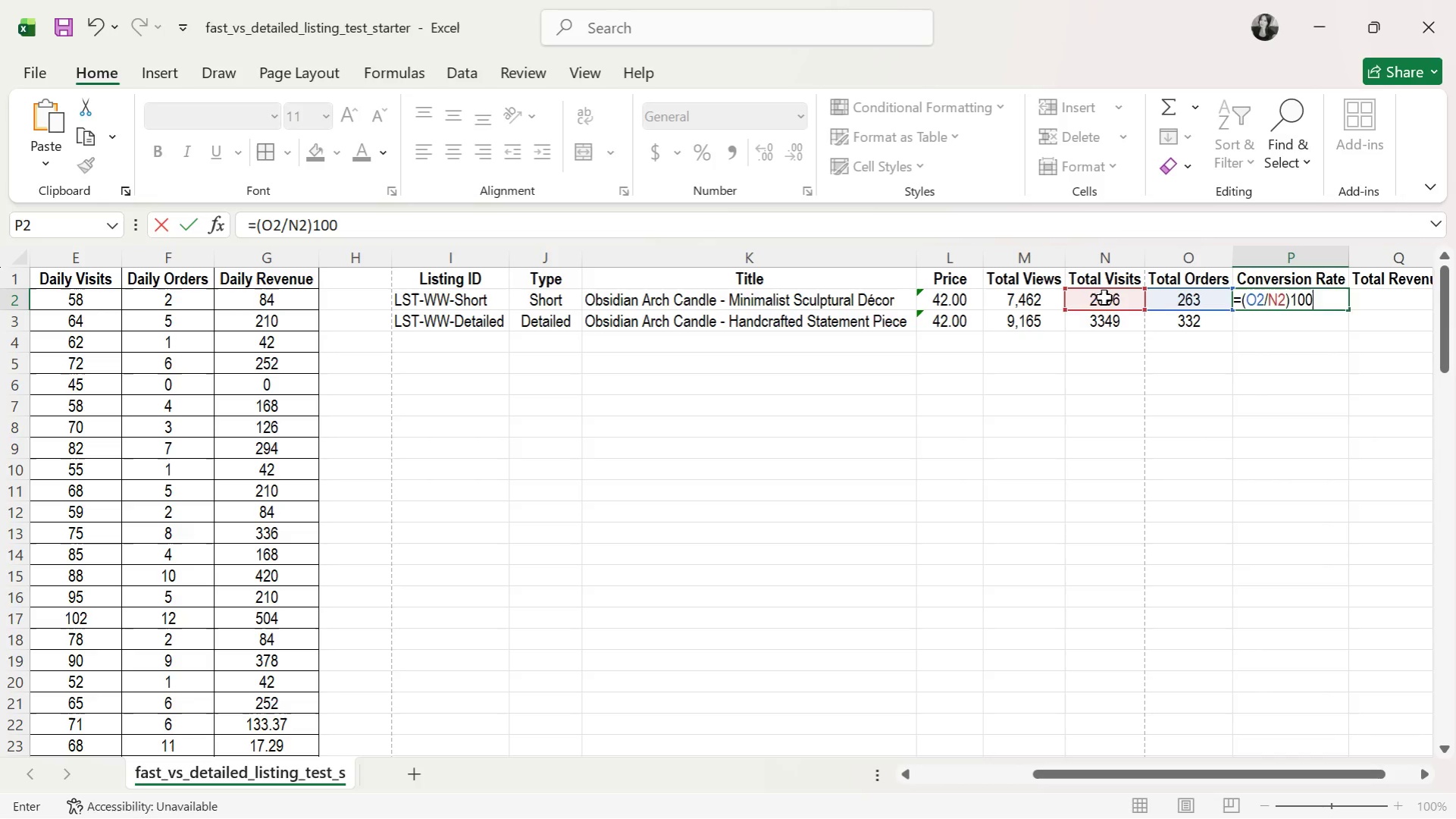 
key(Enter)
 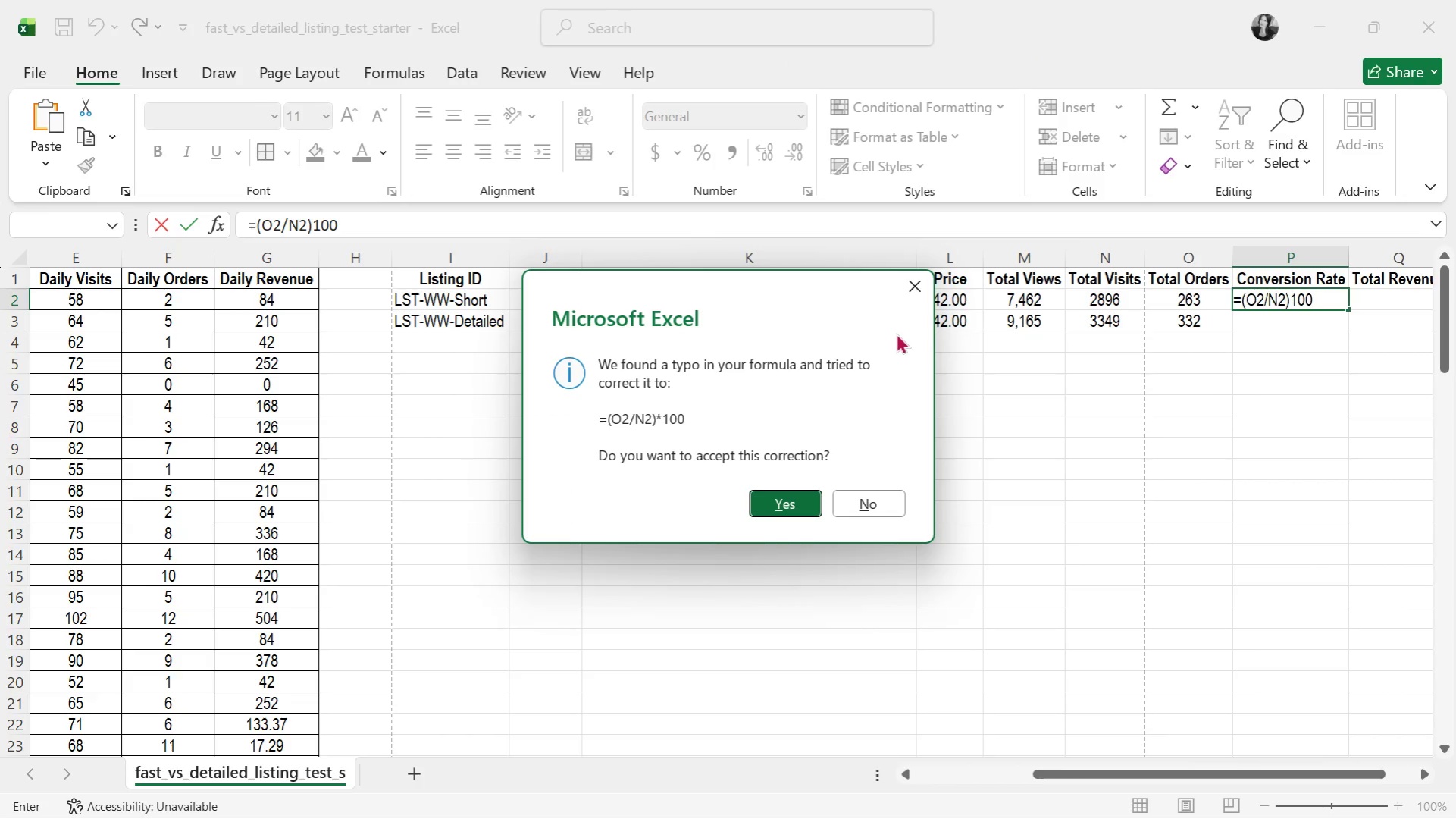 
left_click([906, 283])
 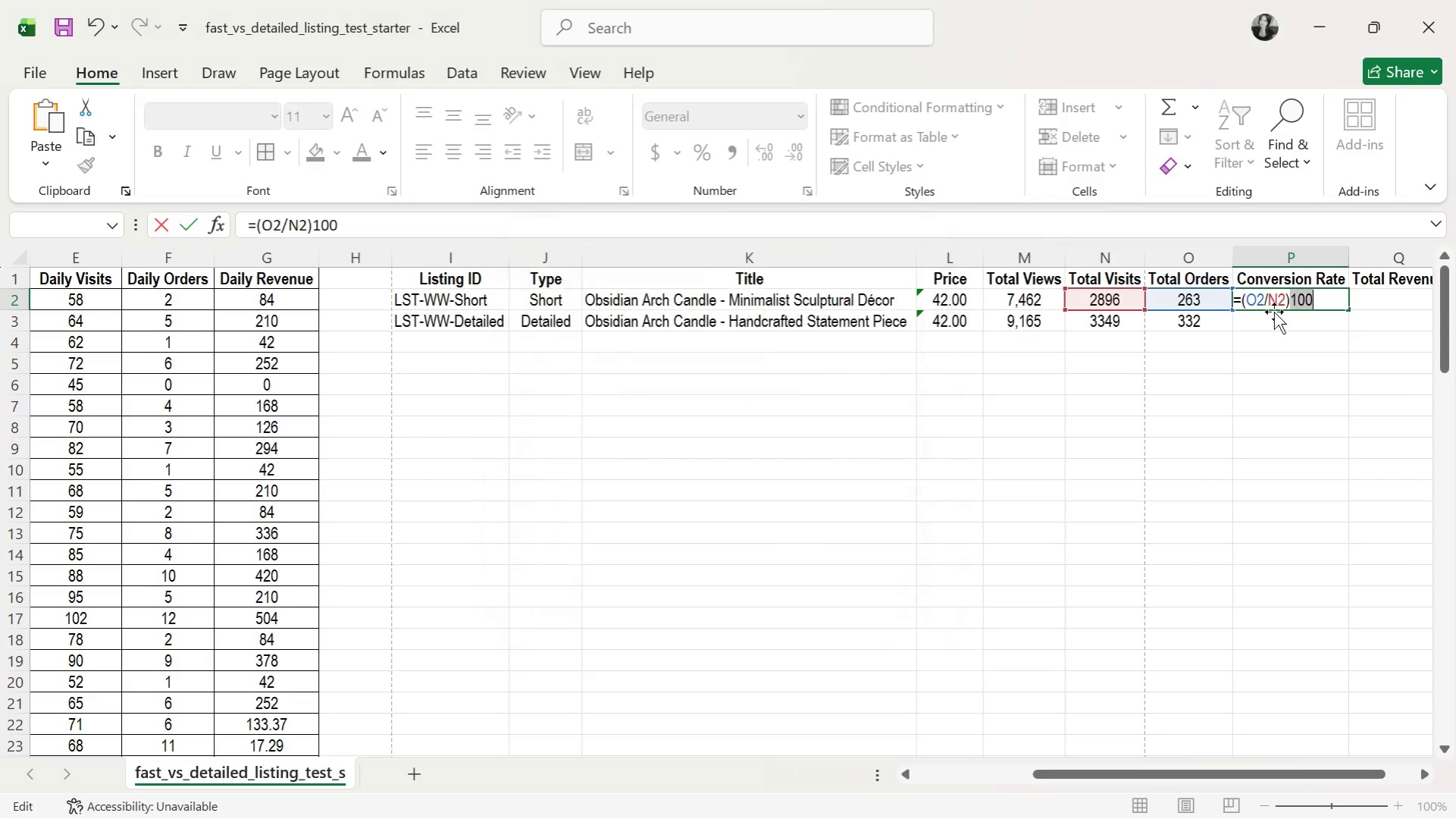 
left_click([1291, 291])
 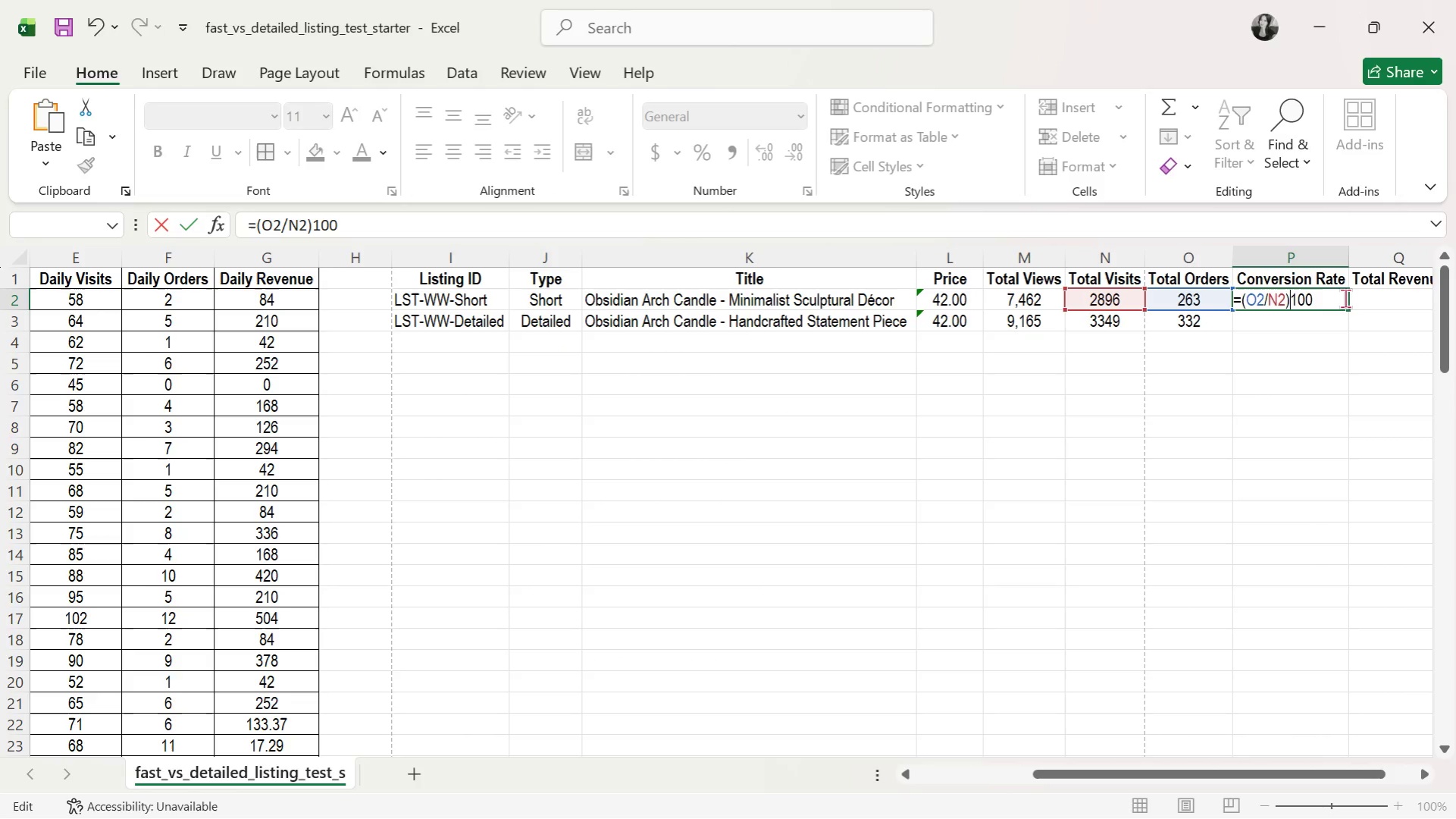 
key(Shift+8)
 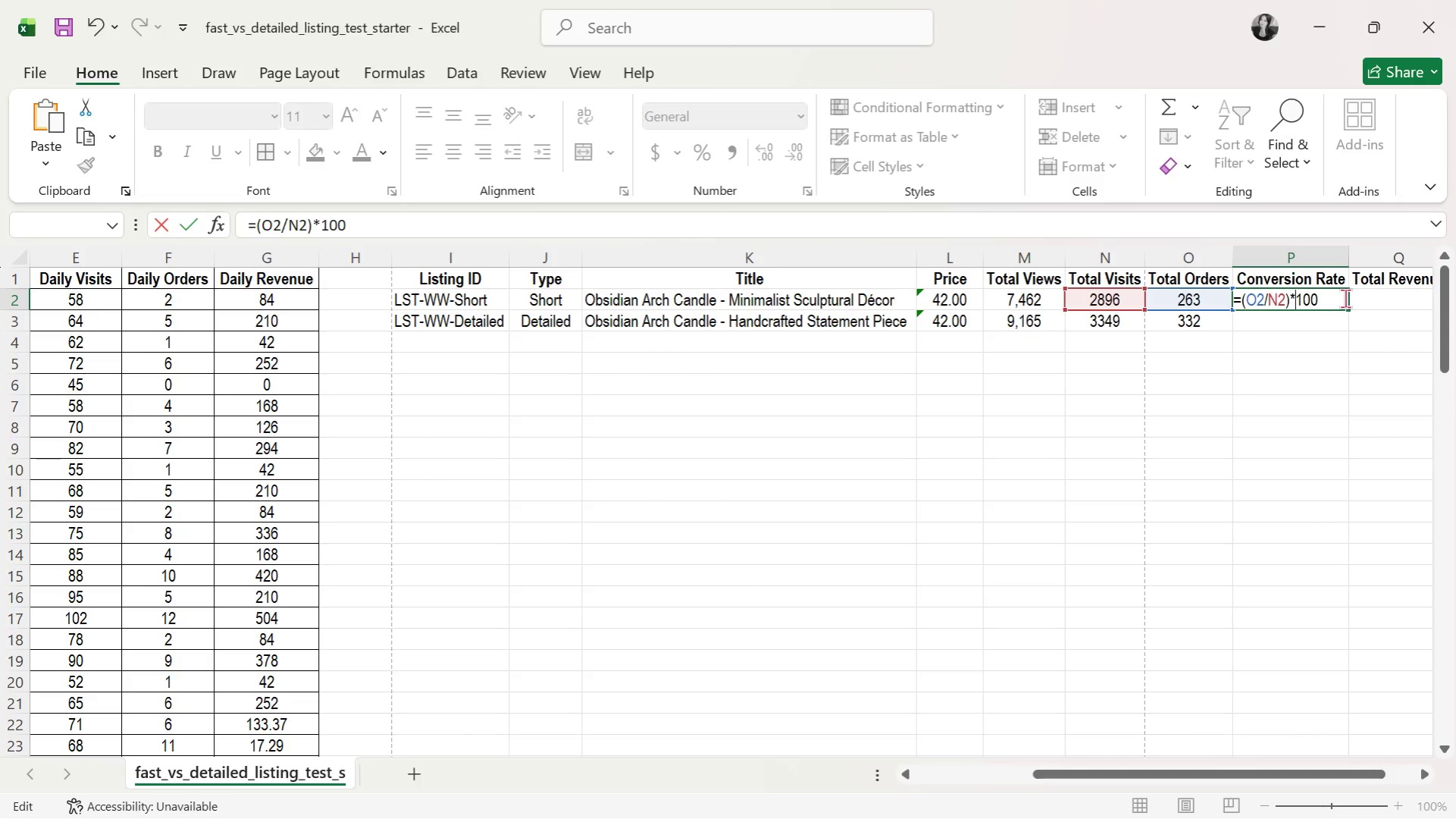 
key(Enter)
 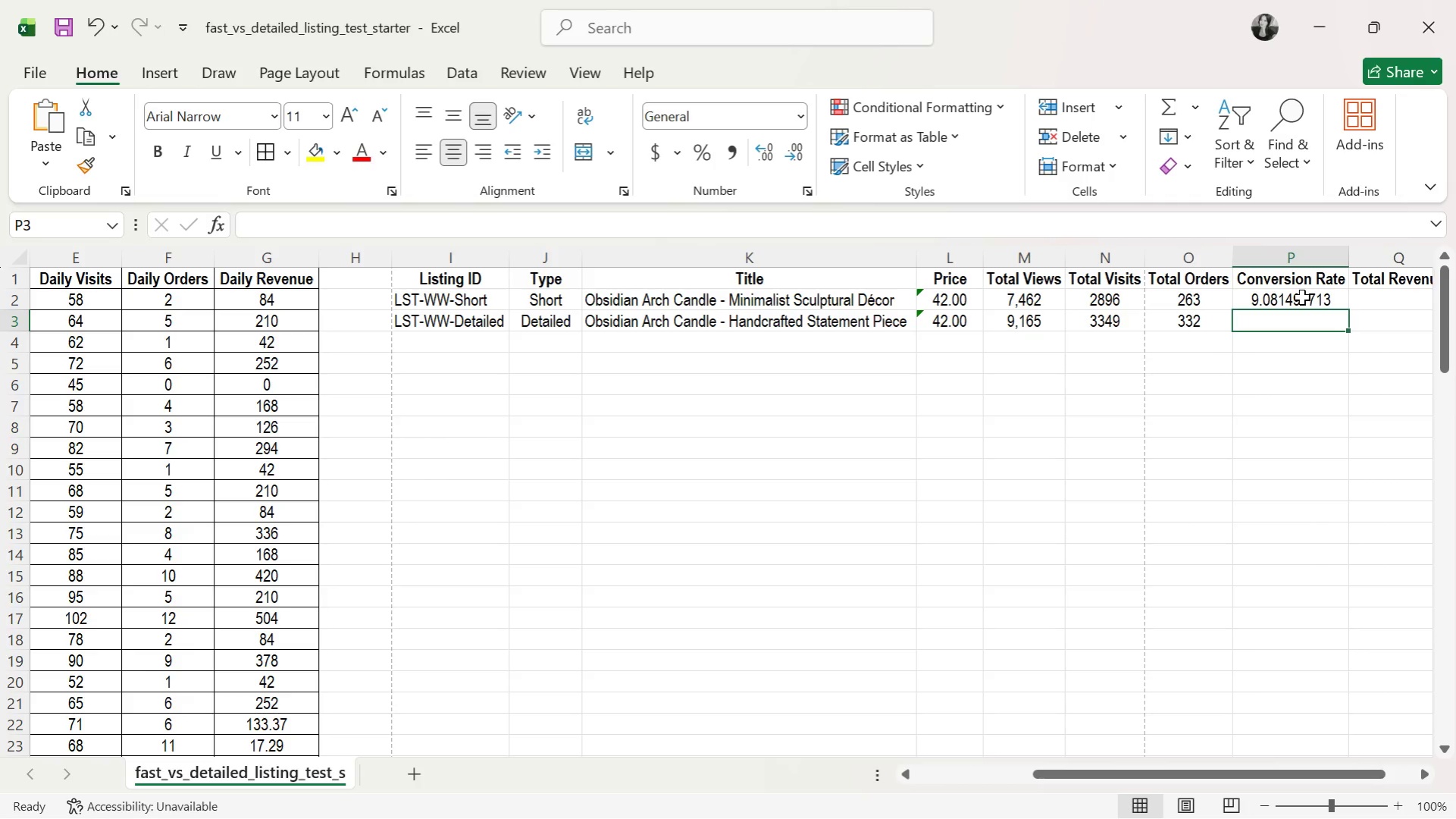 
left_click([1301, 297])
 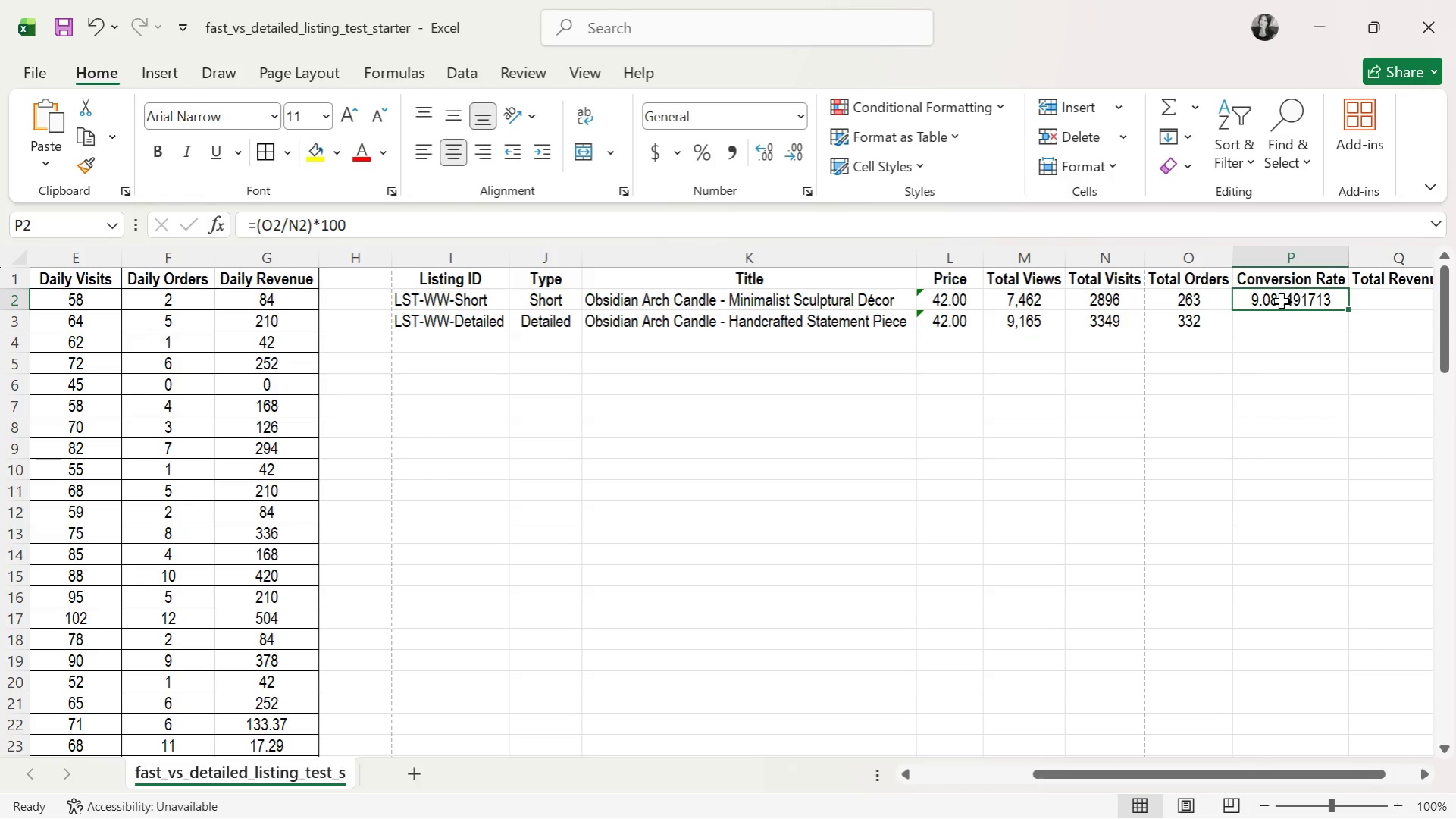 
right_click([1288, 304])
 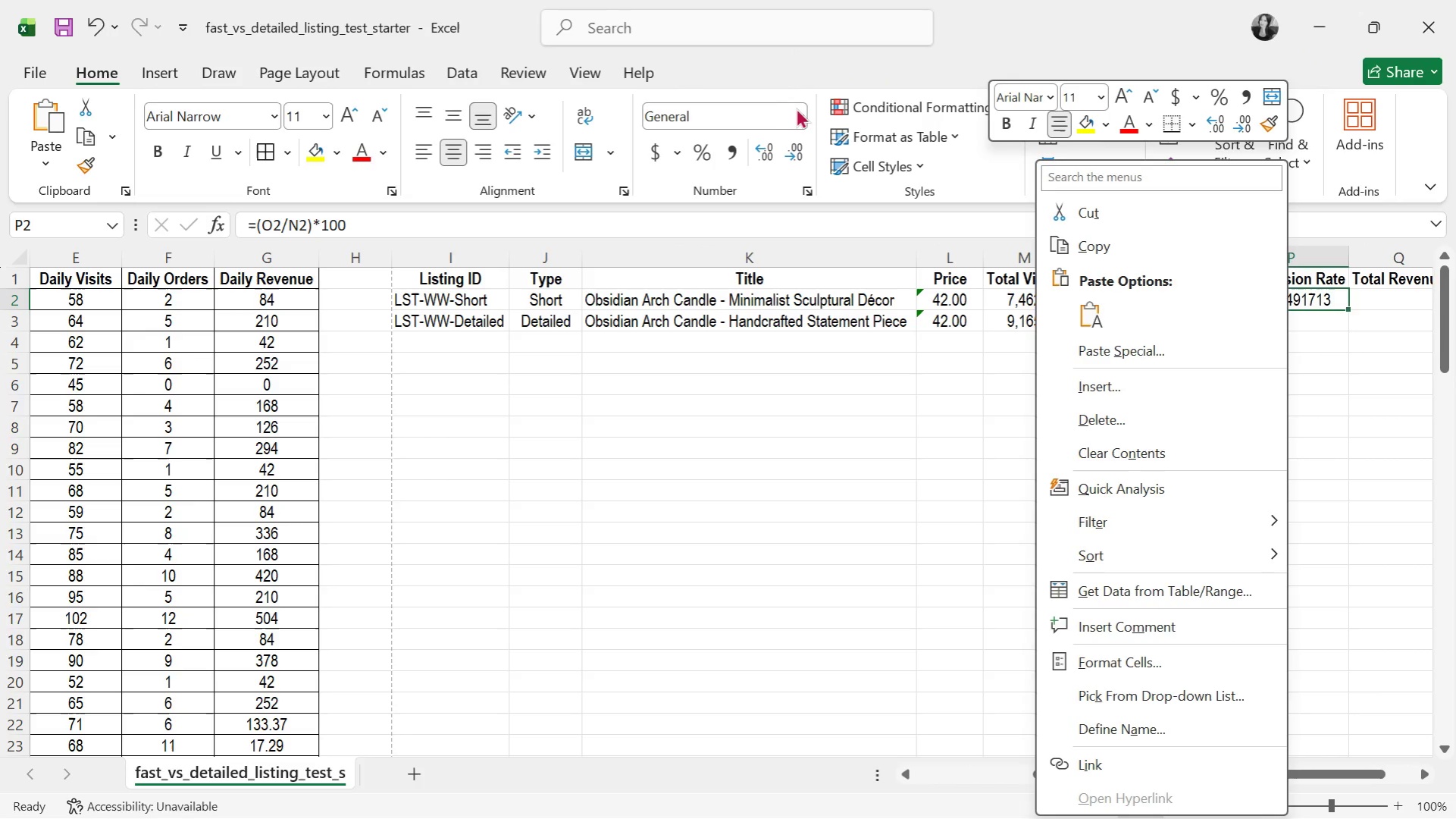 
left_click([798, 111])
 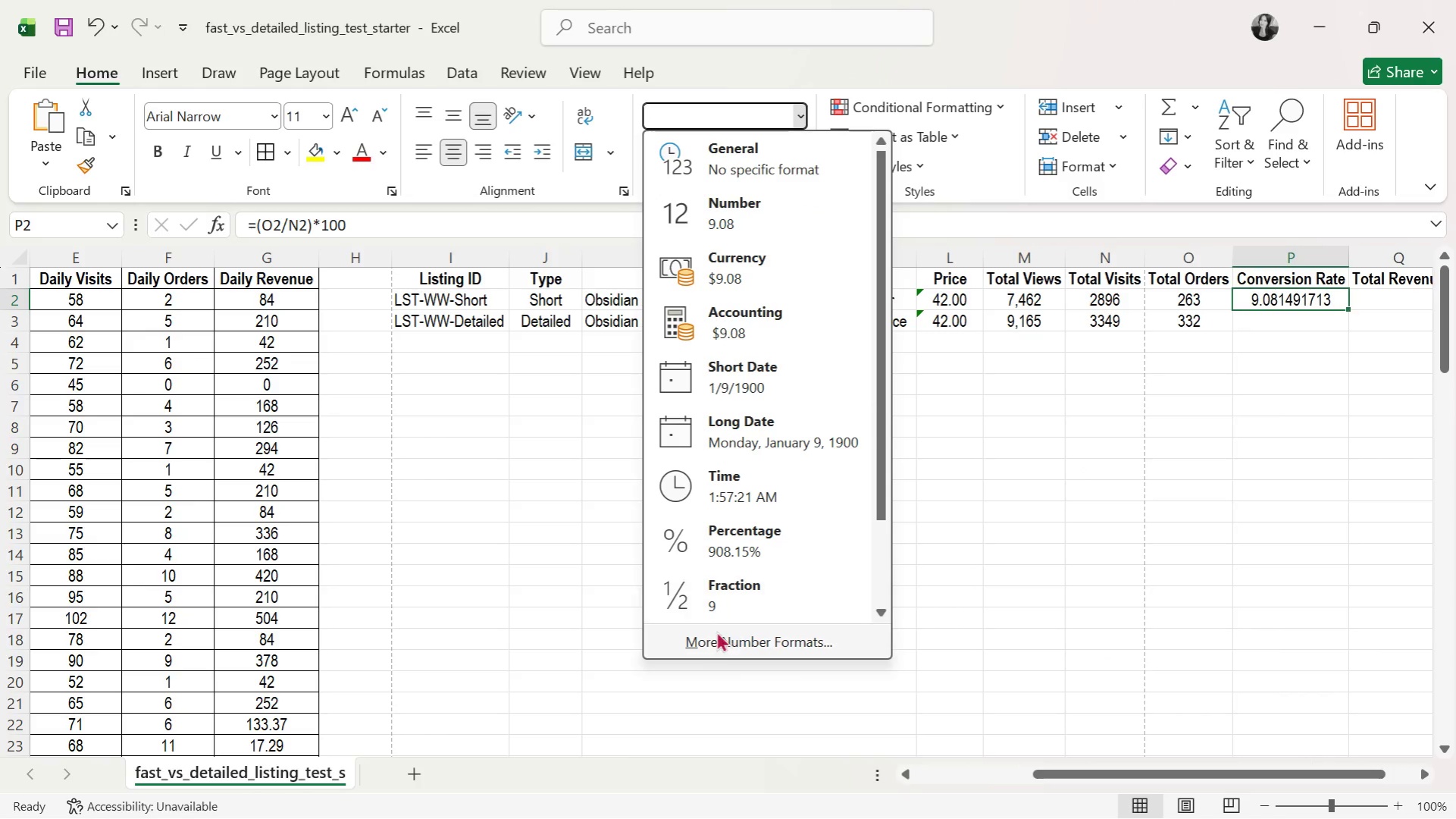 
left_click([716, 635])
 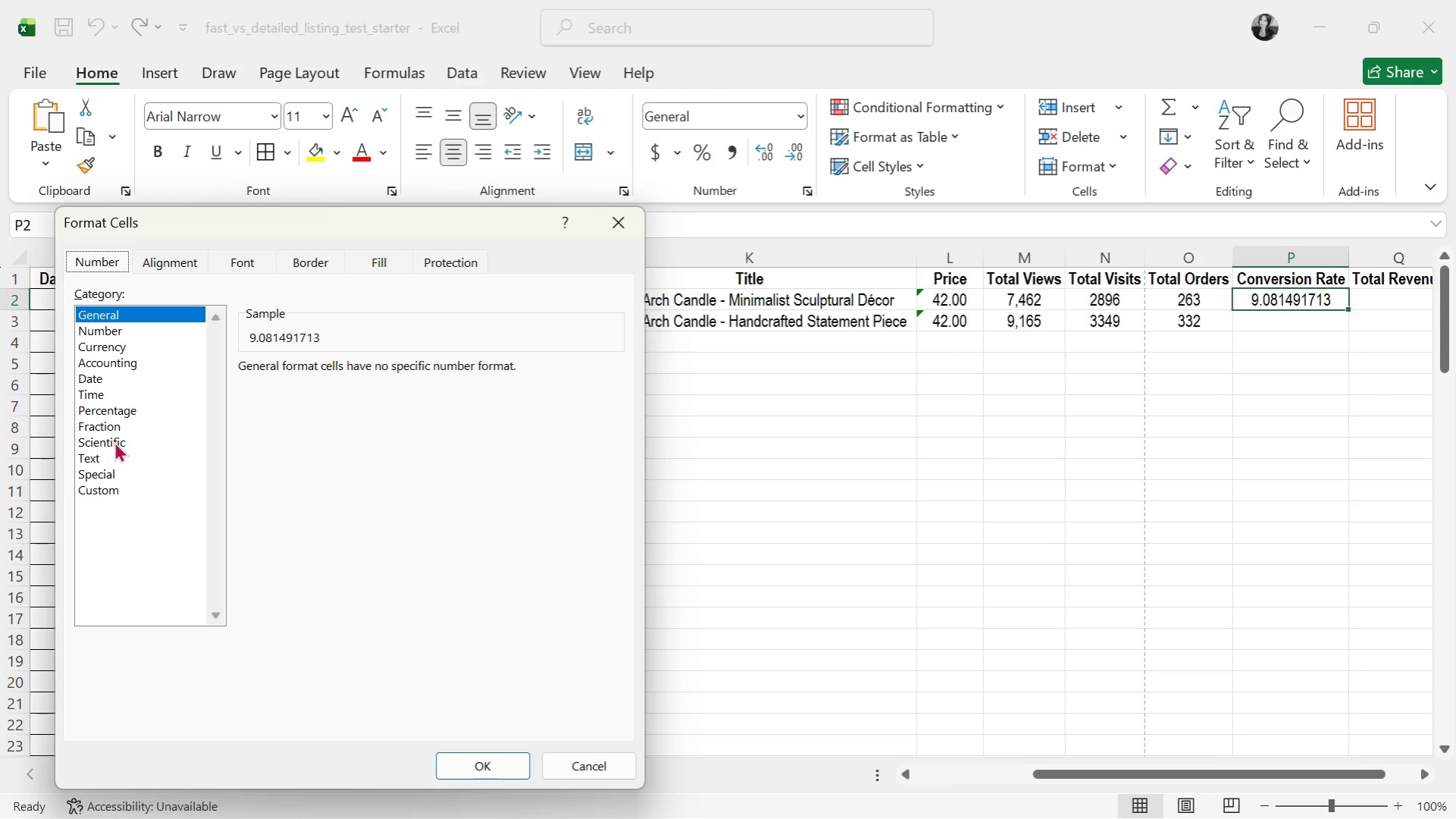 
wait(13.16)
 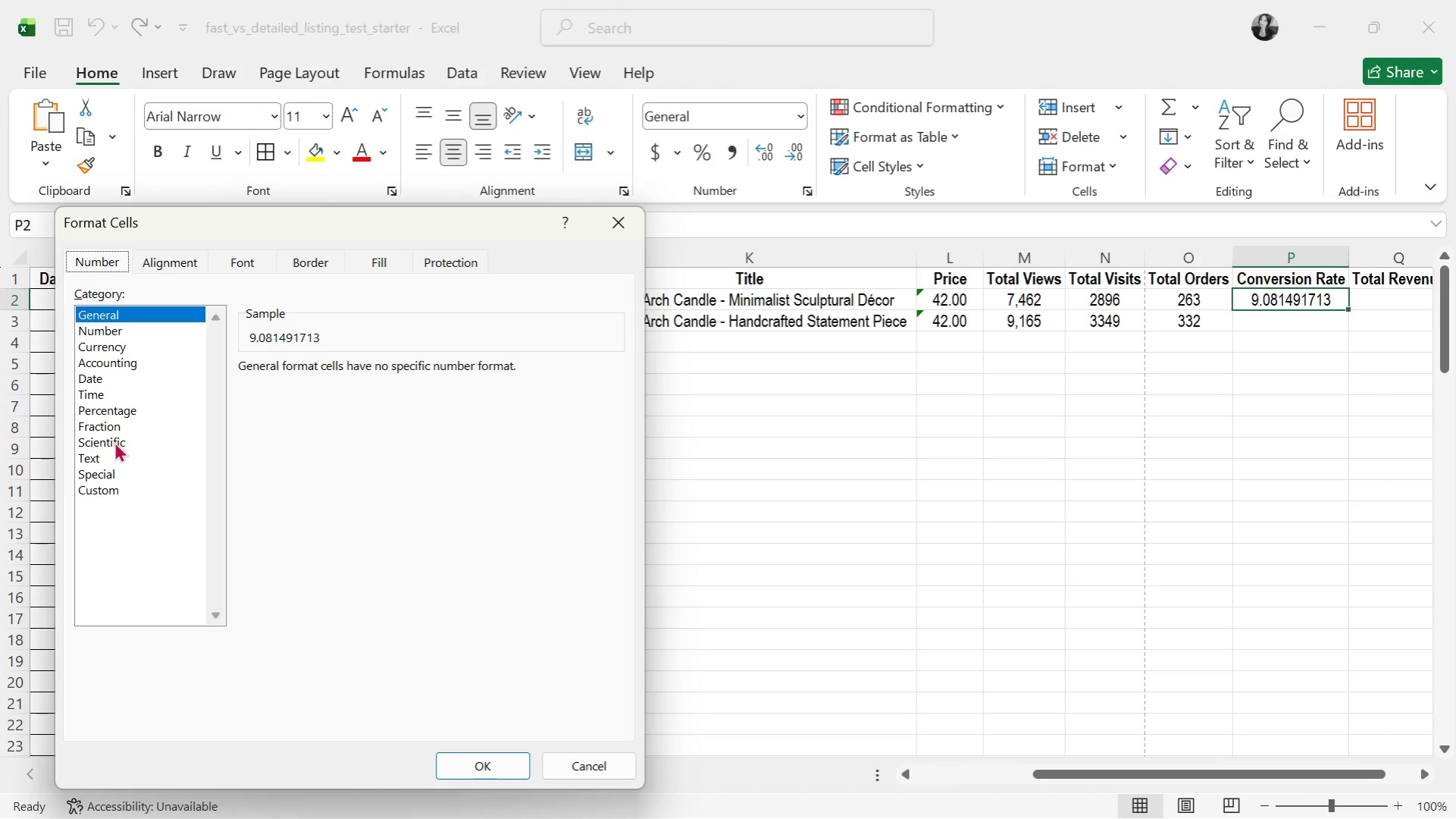 
left_click([121, 363])
 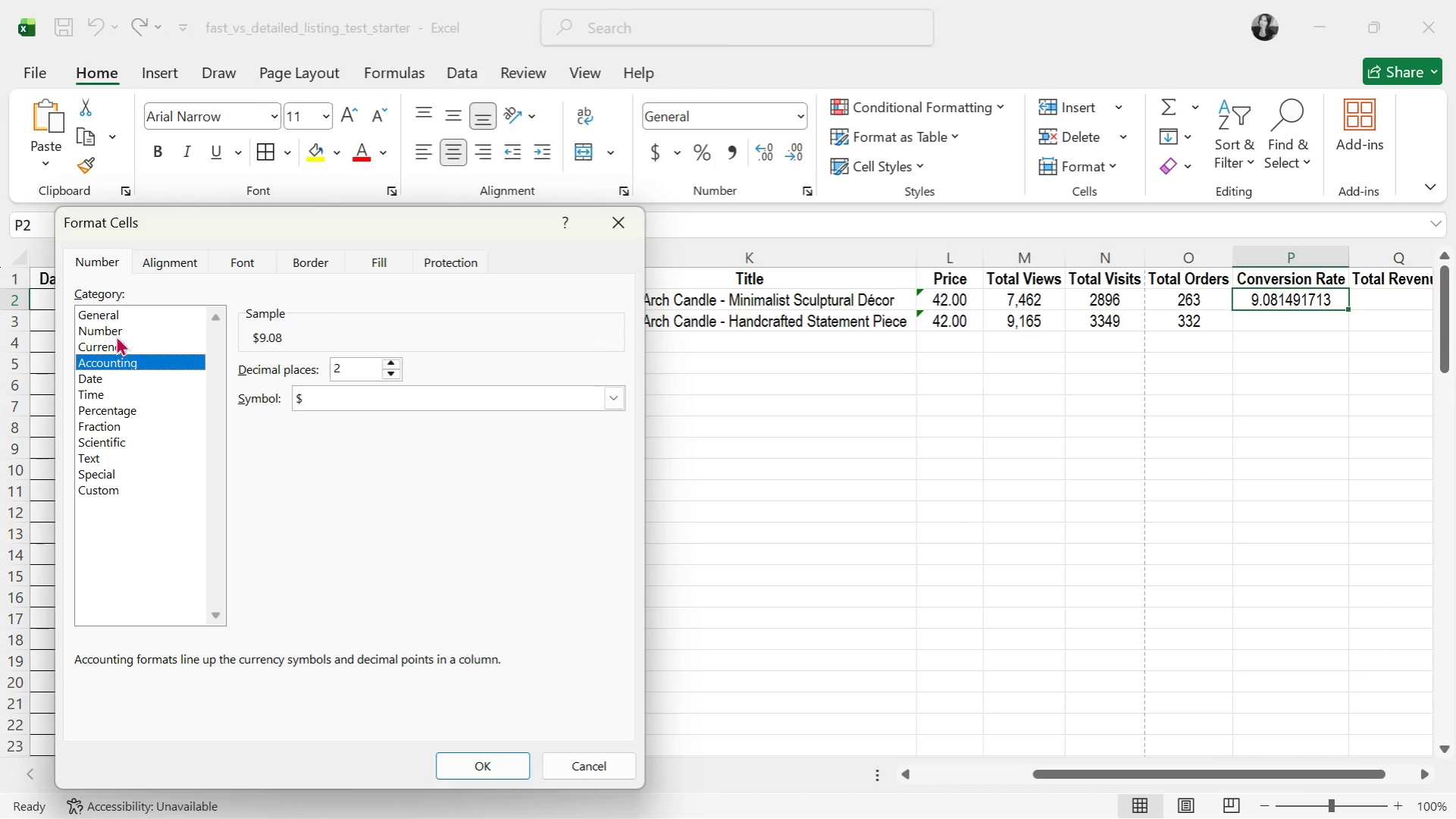 
left_click([116, 328])
 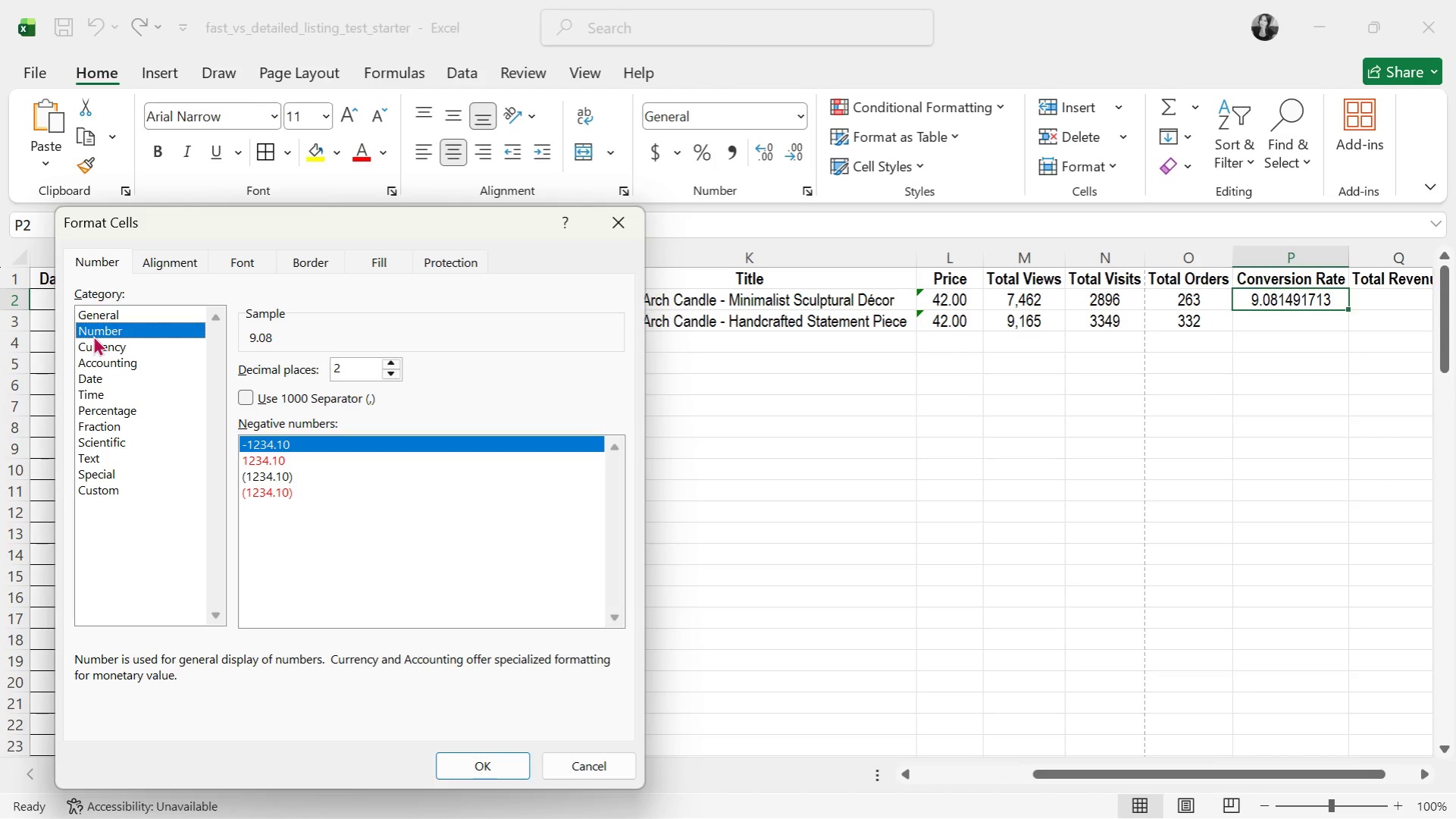 
wait(7.2)
 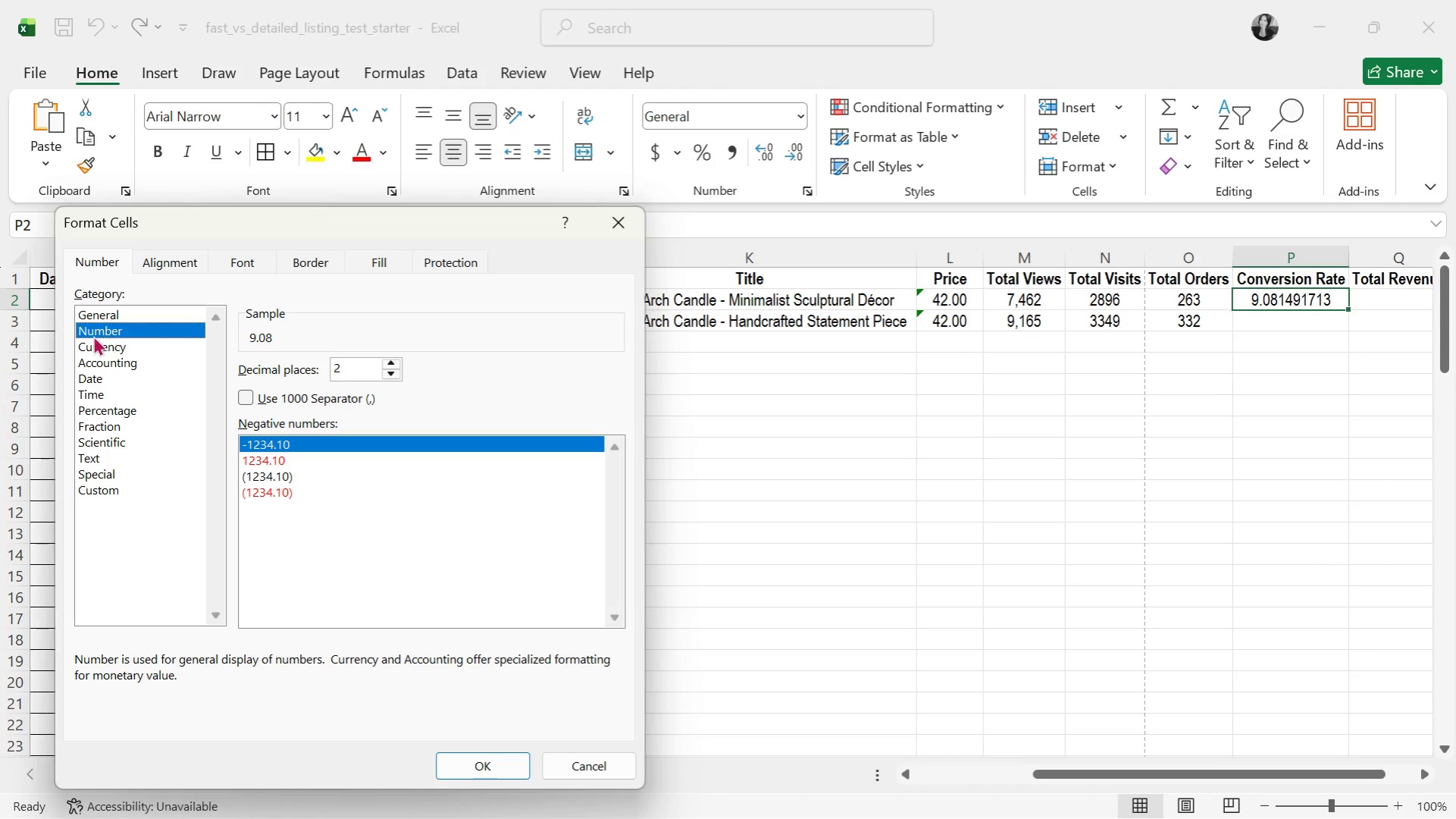 
left_click([121, 410])
 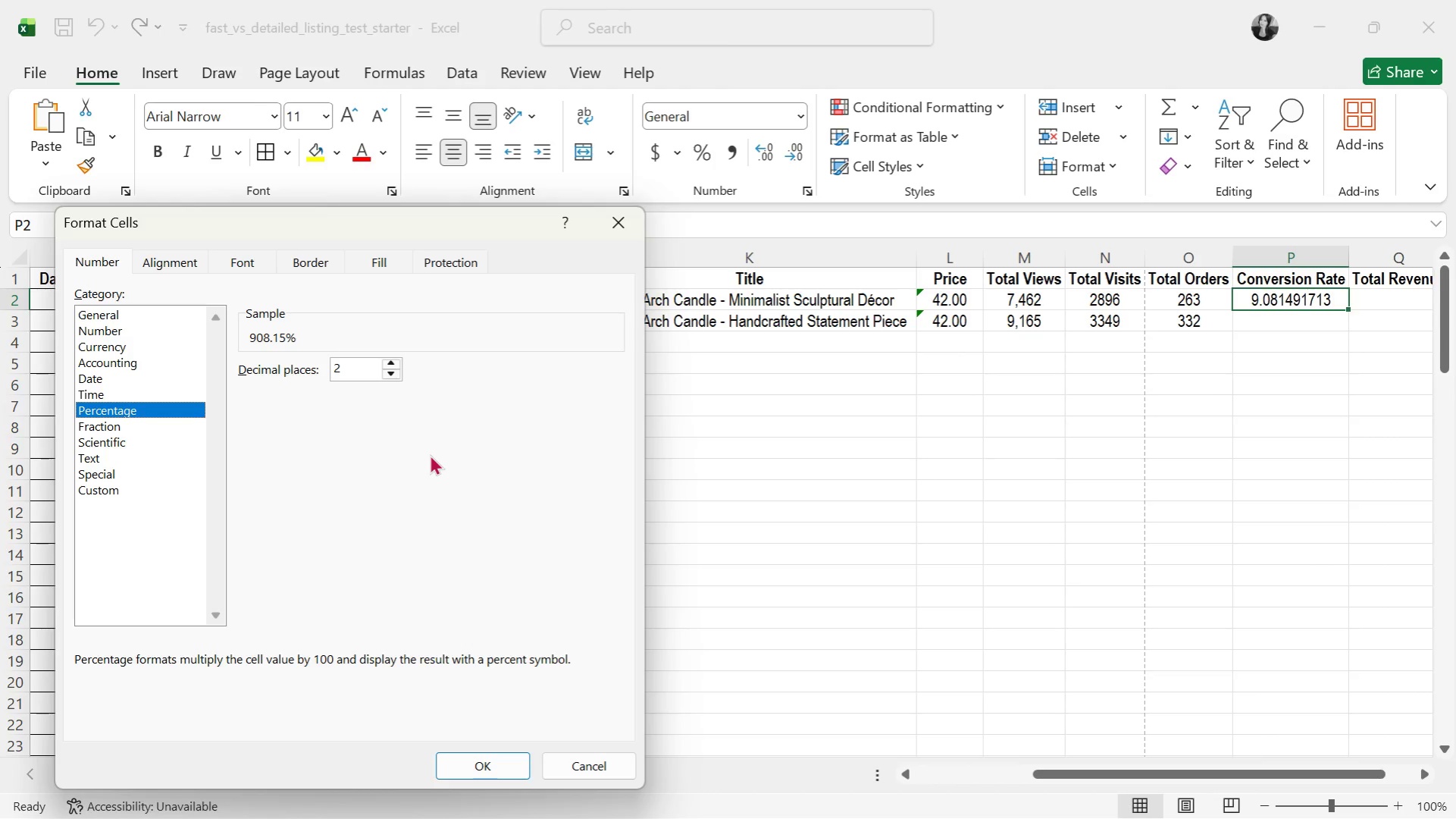 
wait(7.5)
 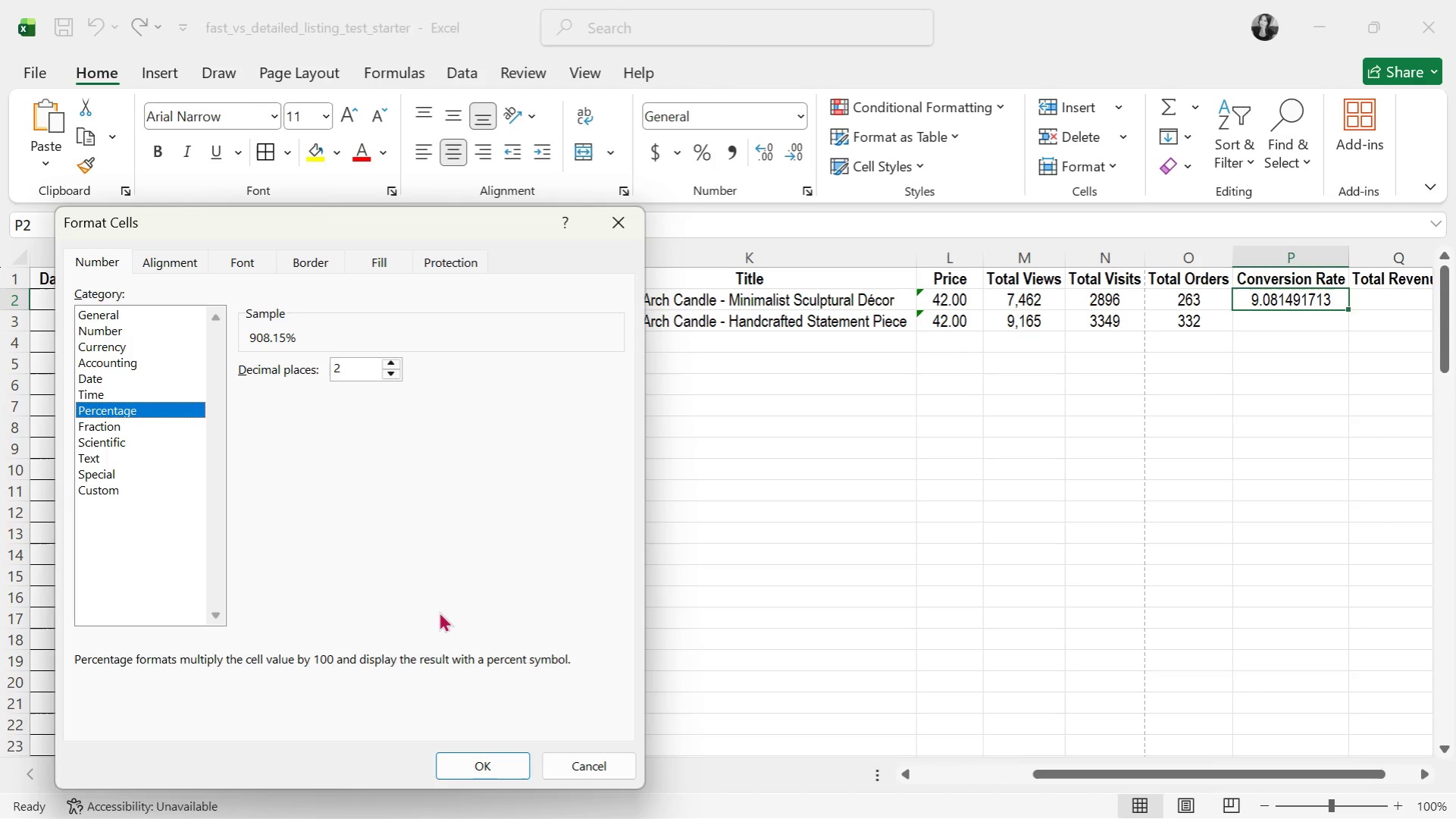 
left_click([493, 758])
 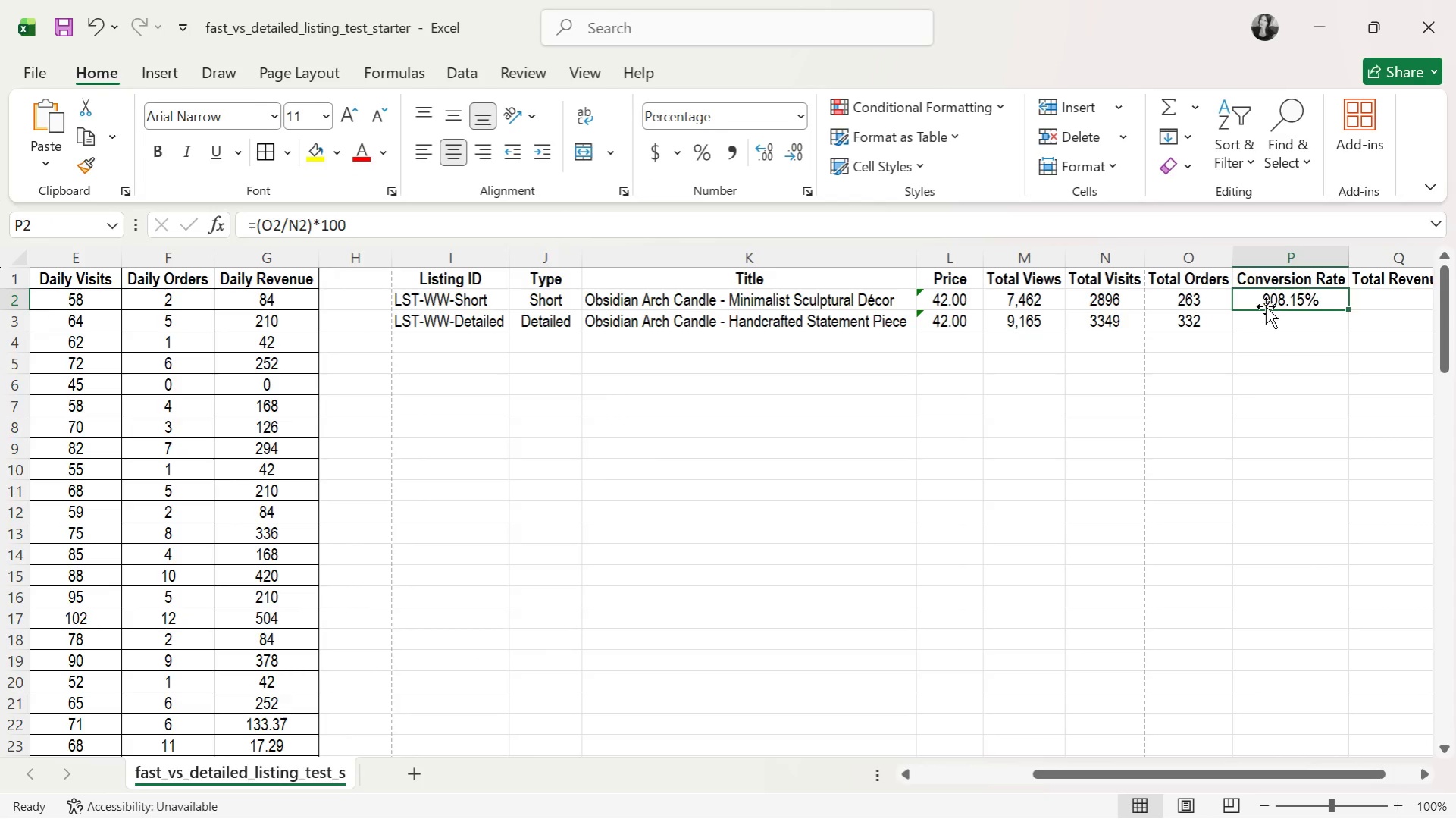 
wait(5.66)
 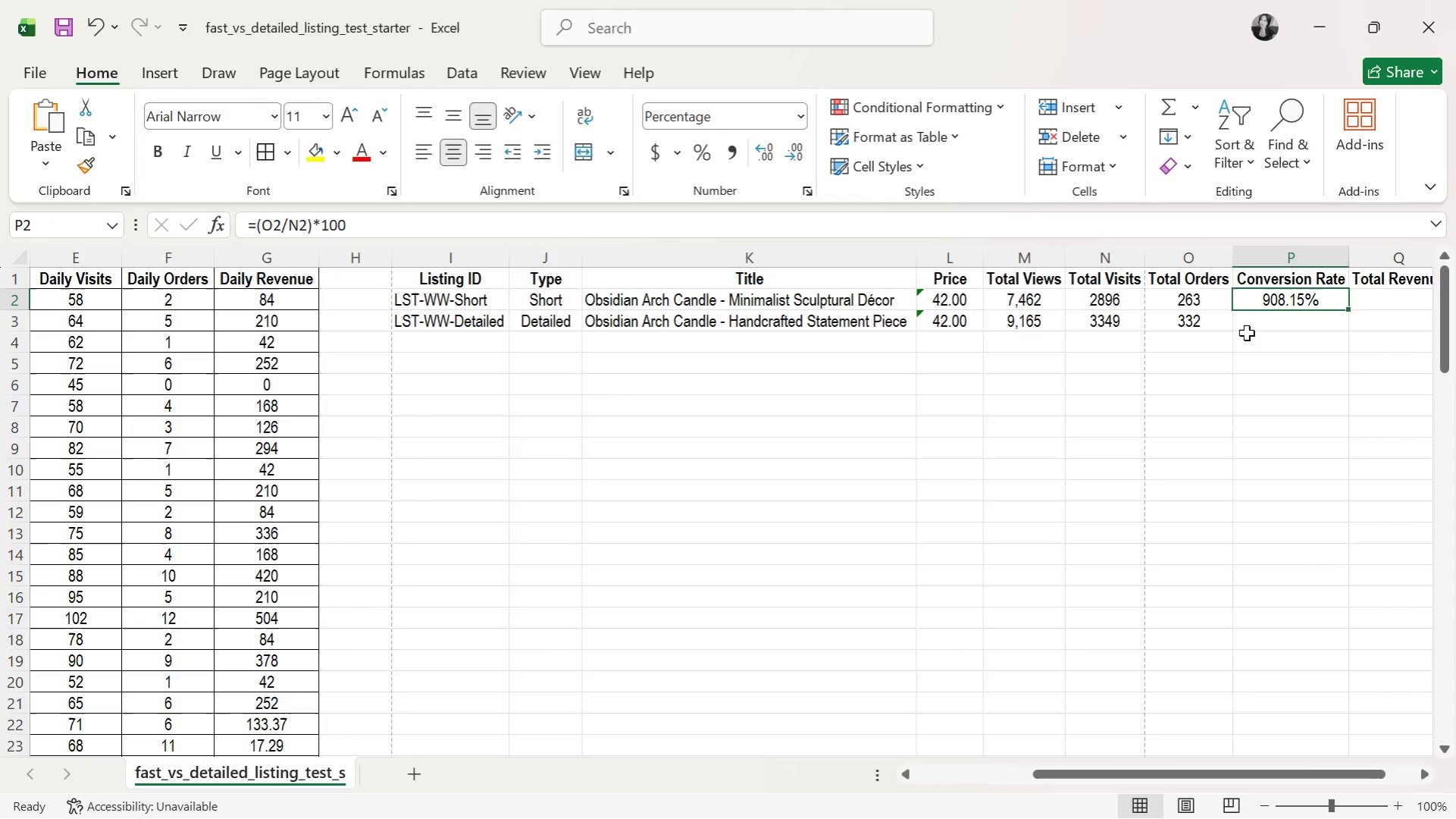 
left_click([1287, 293])
 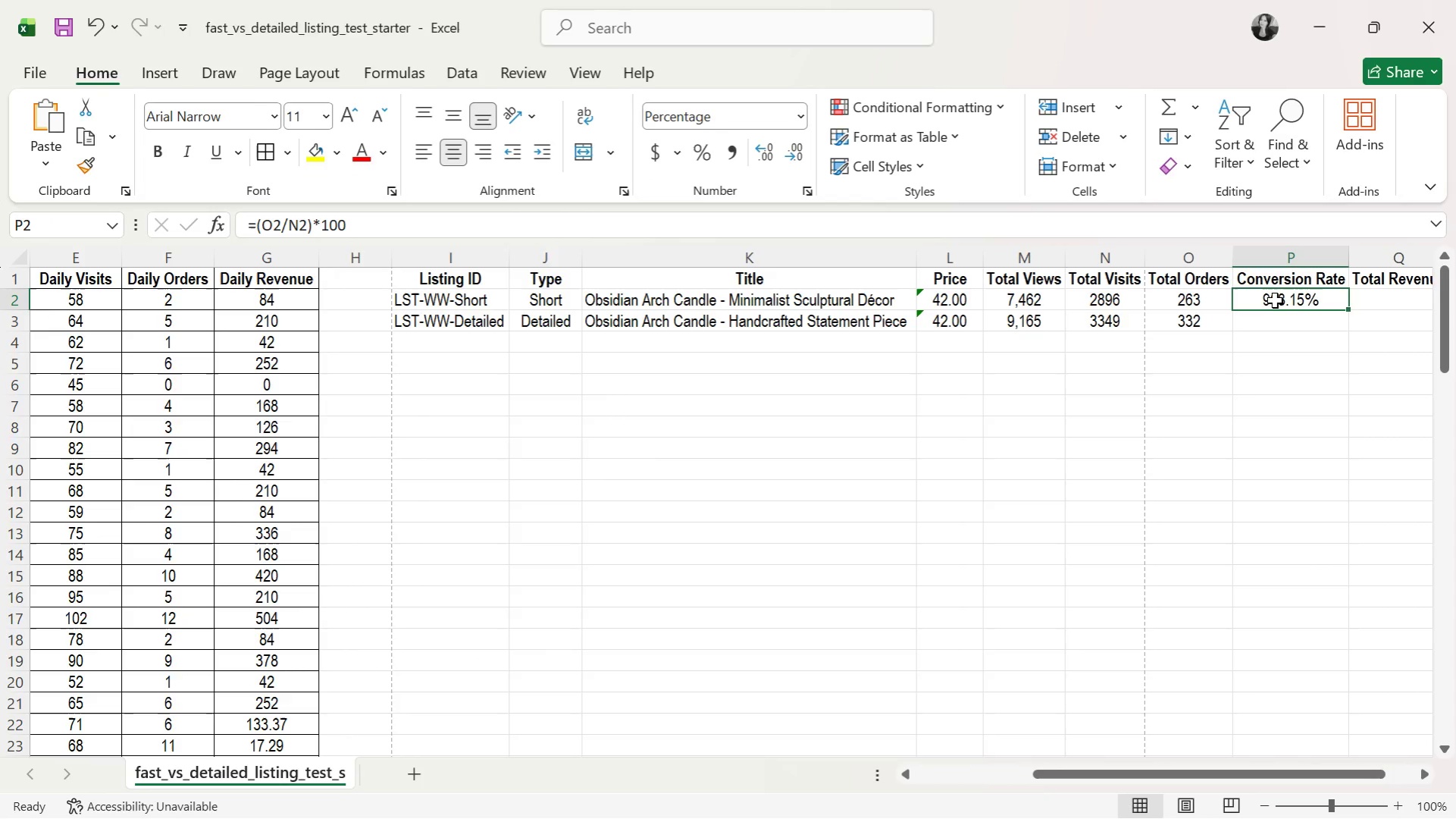 
right_click([1274, 300])
 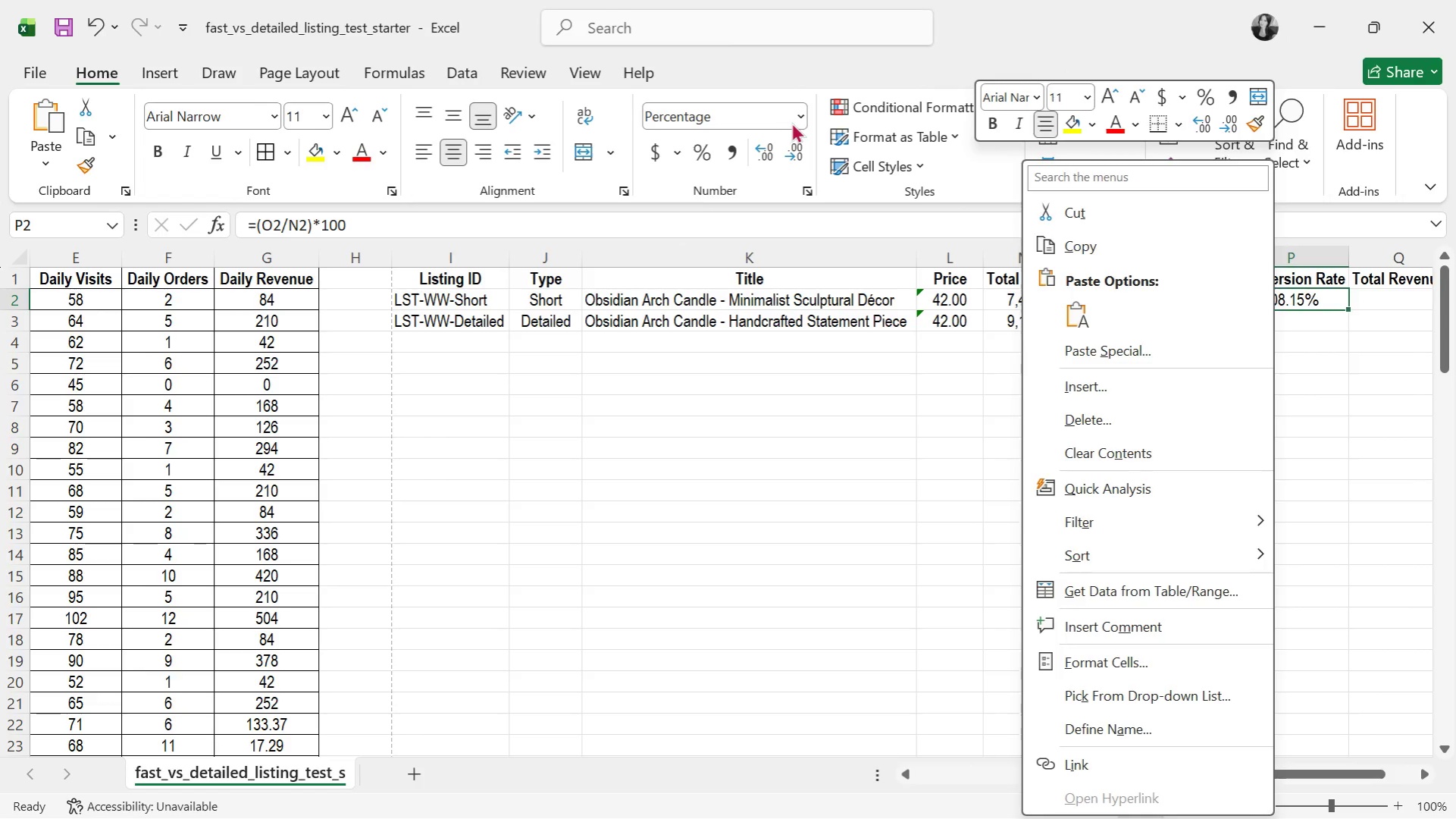 
double_click([794, 118])
 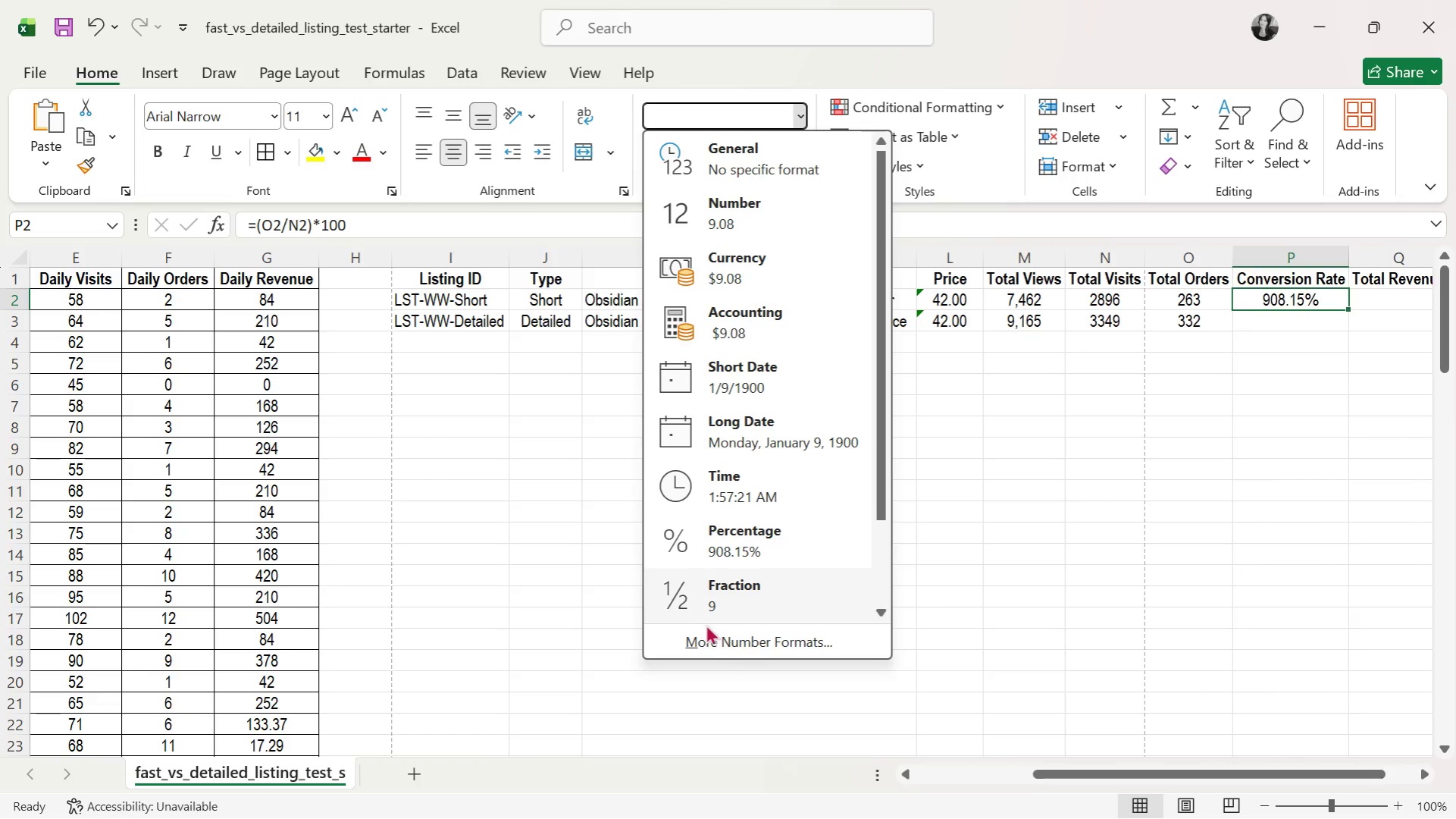 
left_click([695, 642])
 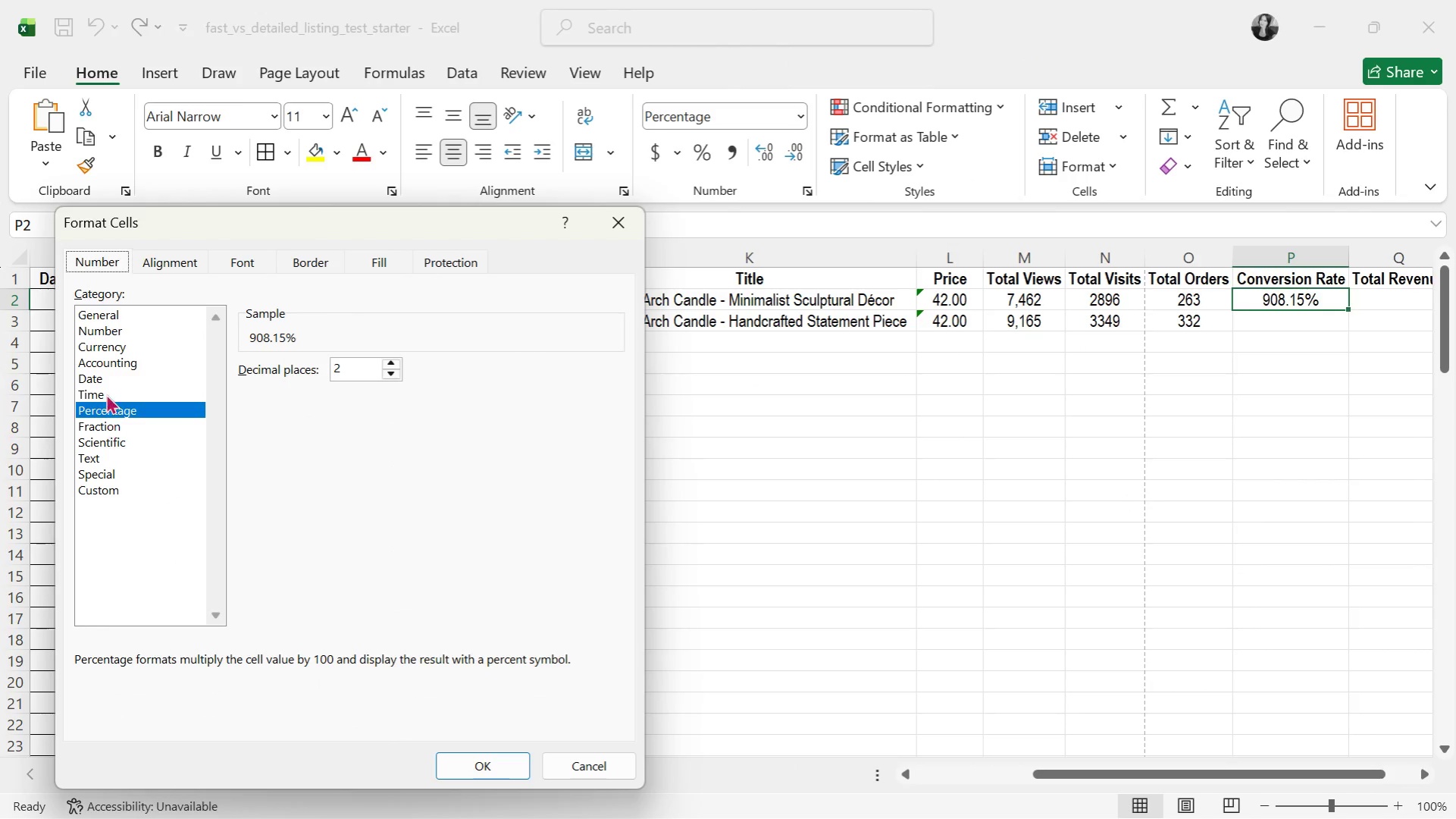 
left_click([127, 328])
 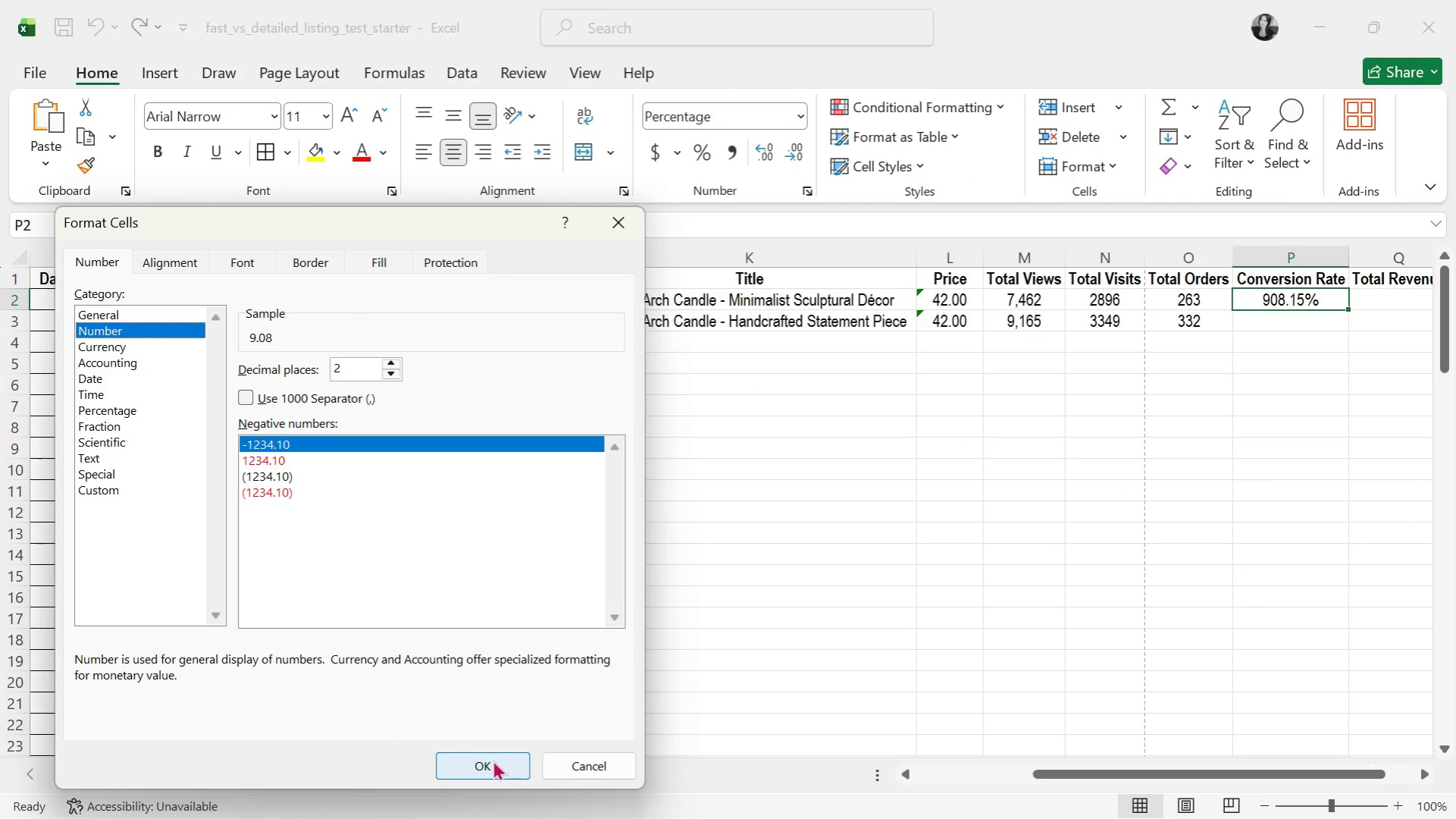 
left_click([488, 761])
 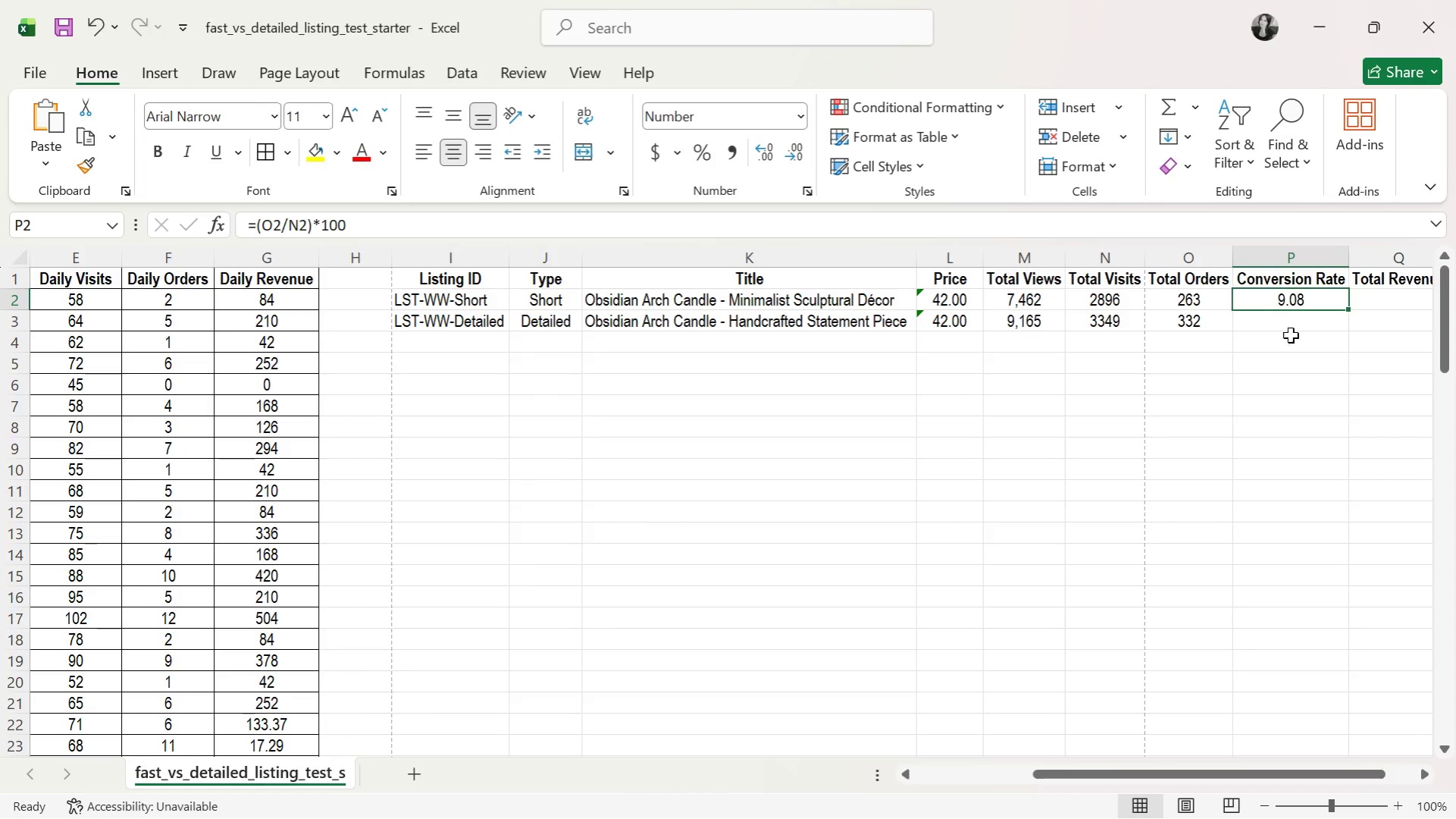 
left_click_drag(start_coordinate=[1347, 309], to_coordinate=[1346, 328])
 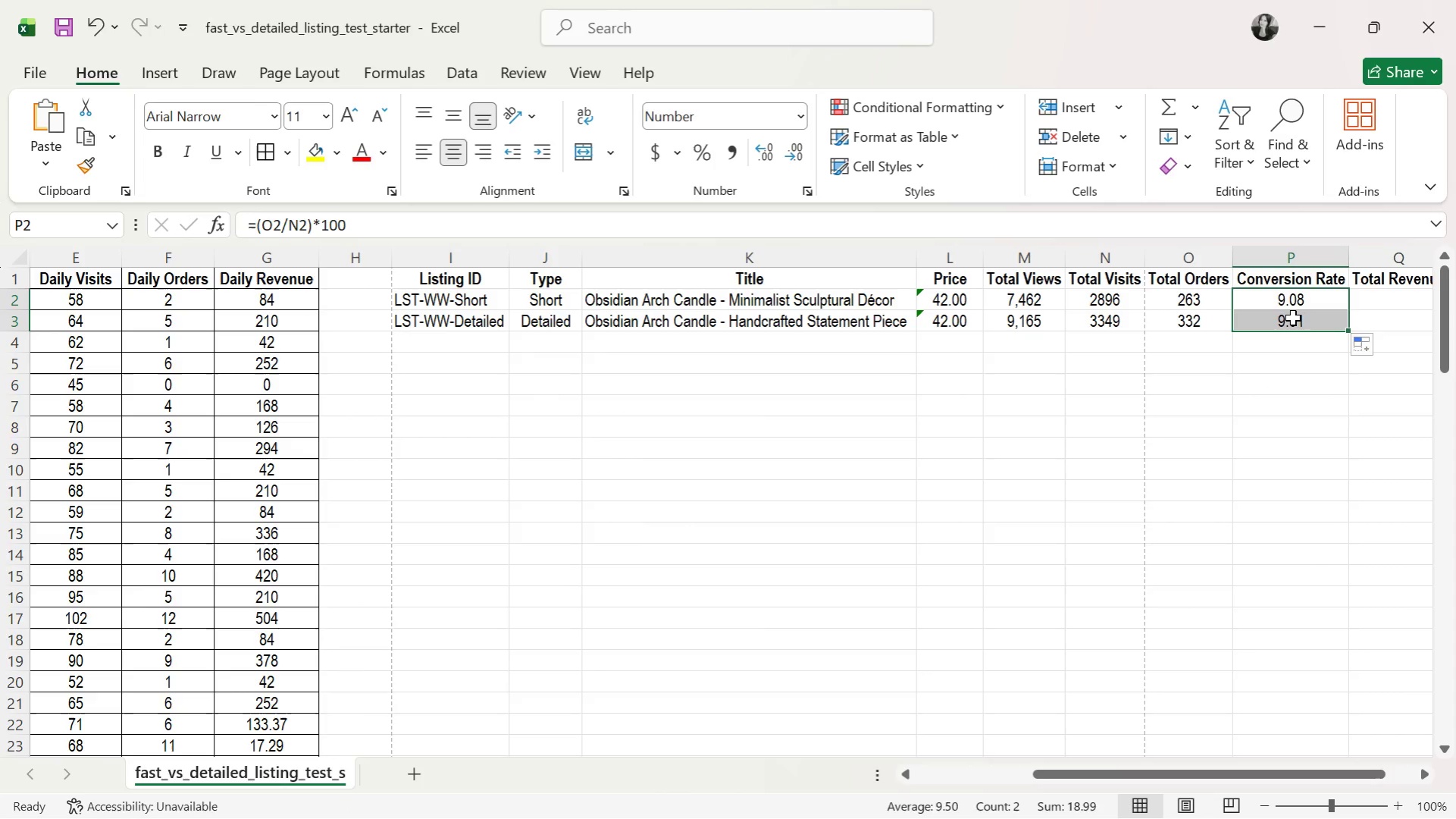 
double_click([1292, 318])
 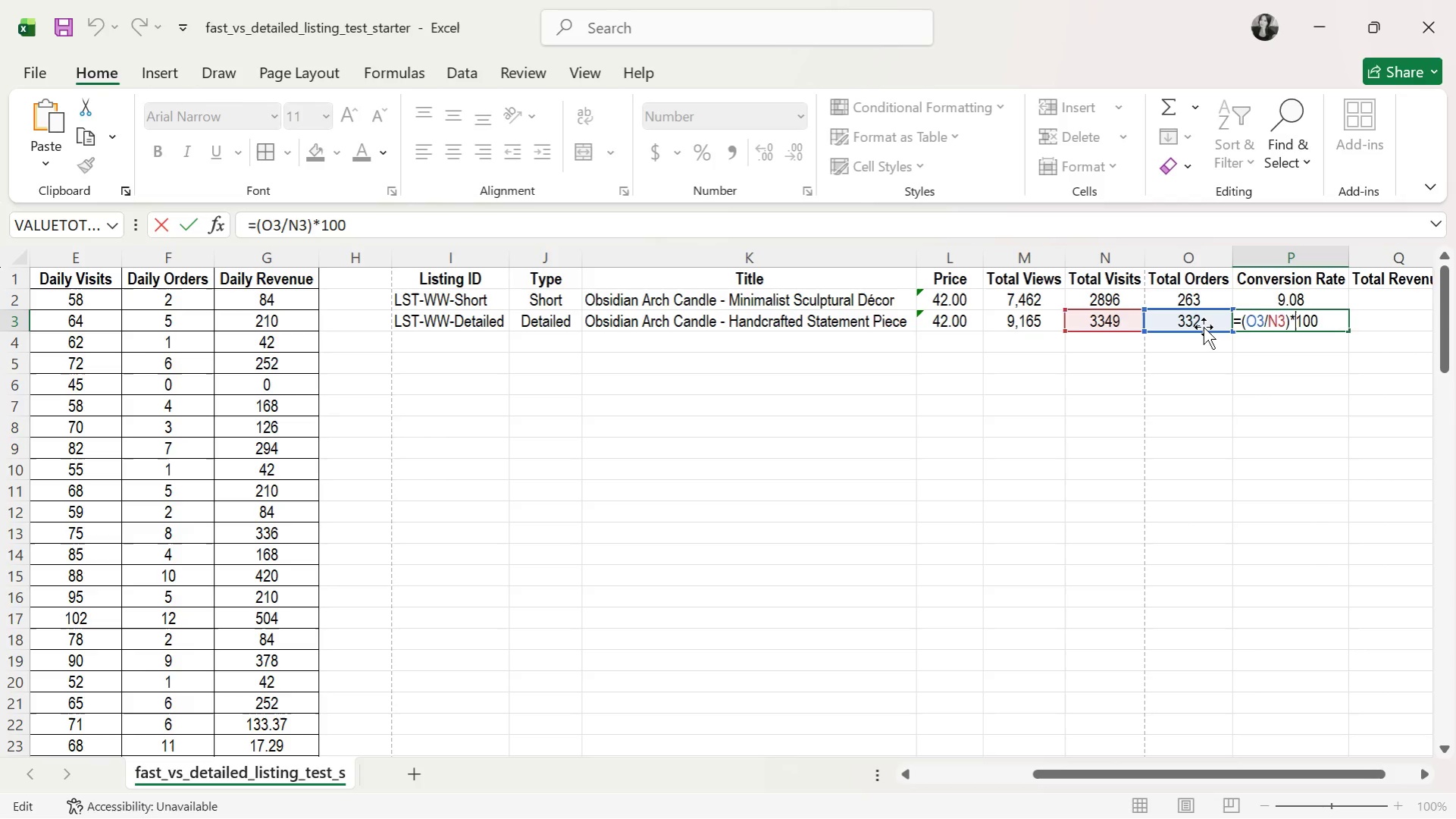 
wait(10.33)
 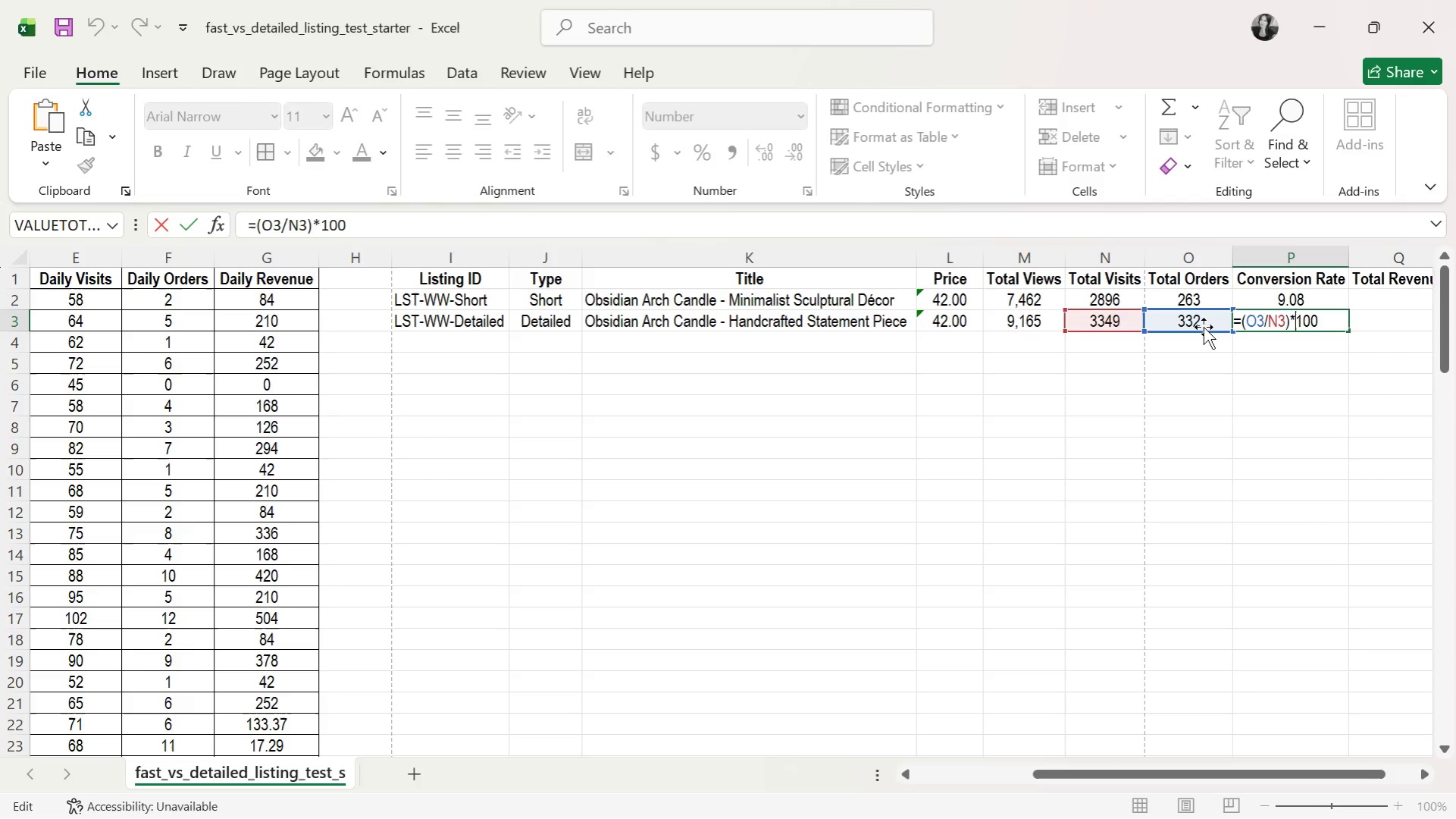 
key(Enter)
 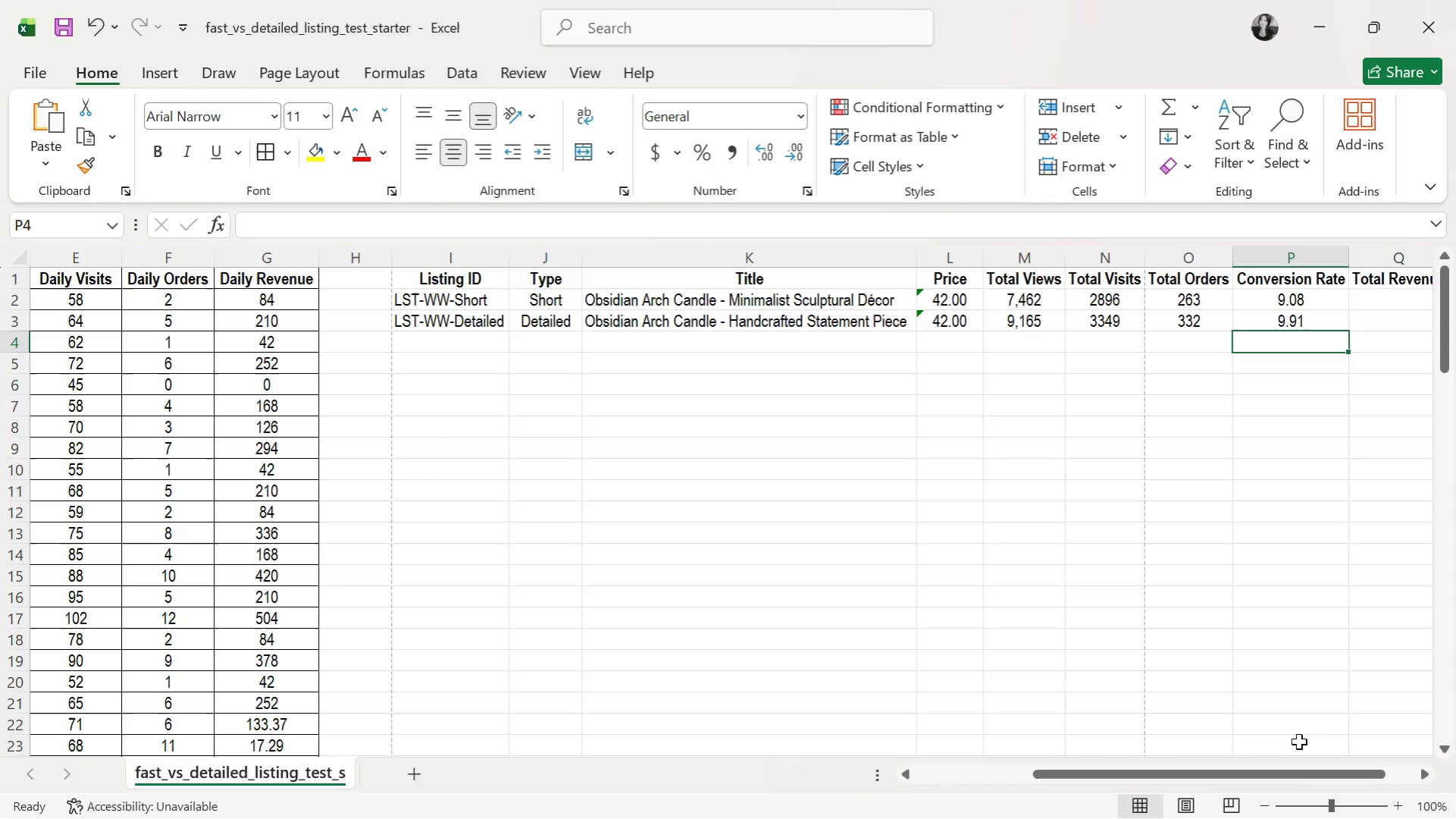 
left_click_drag(start_coordinate=[1285, 769], to_coordinate=[1361, 762])
 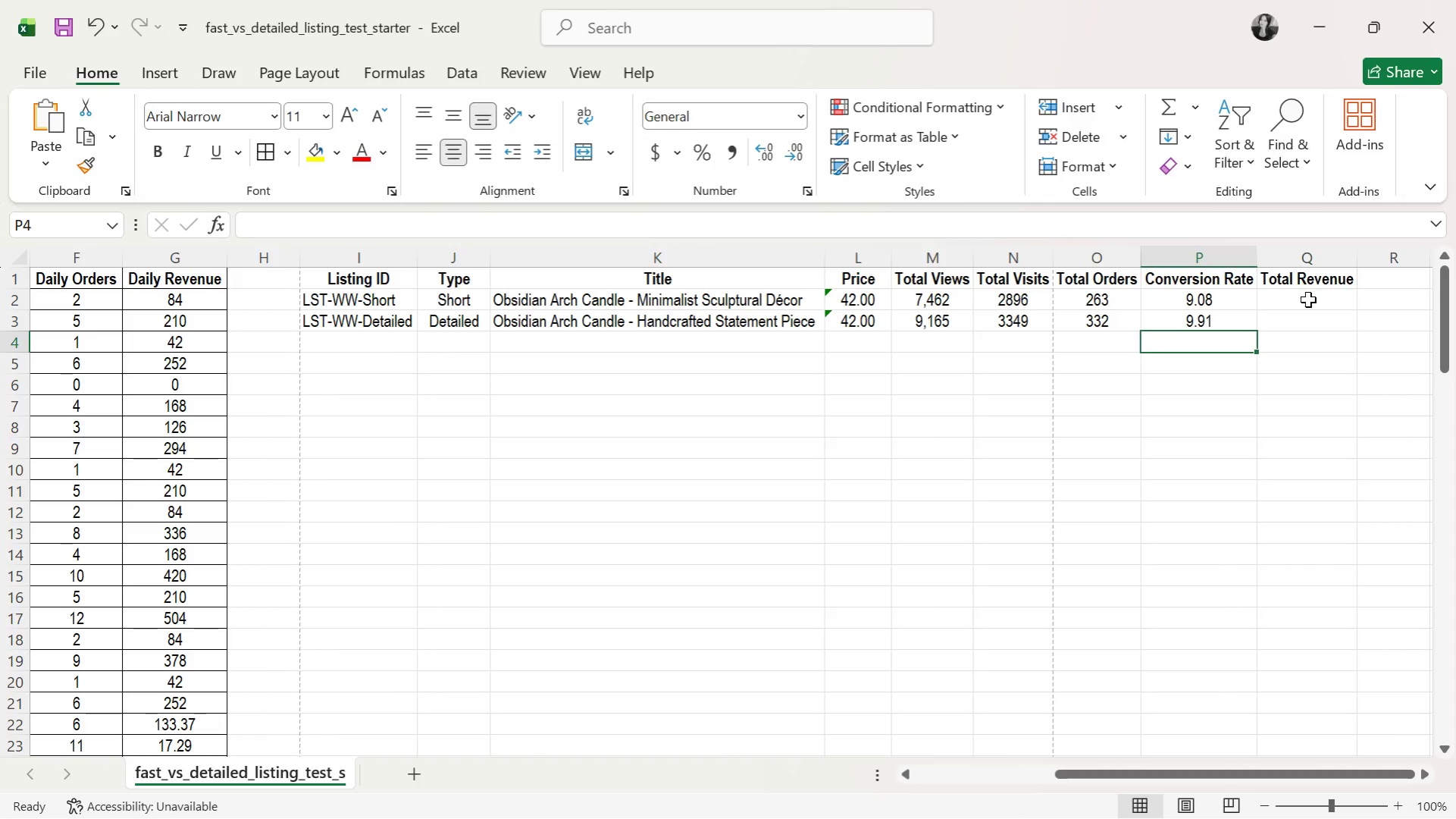 
left_click([1307, 297])
 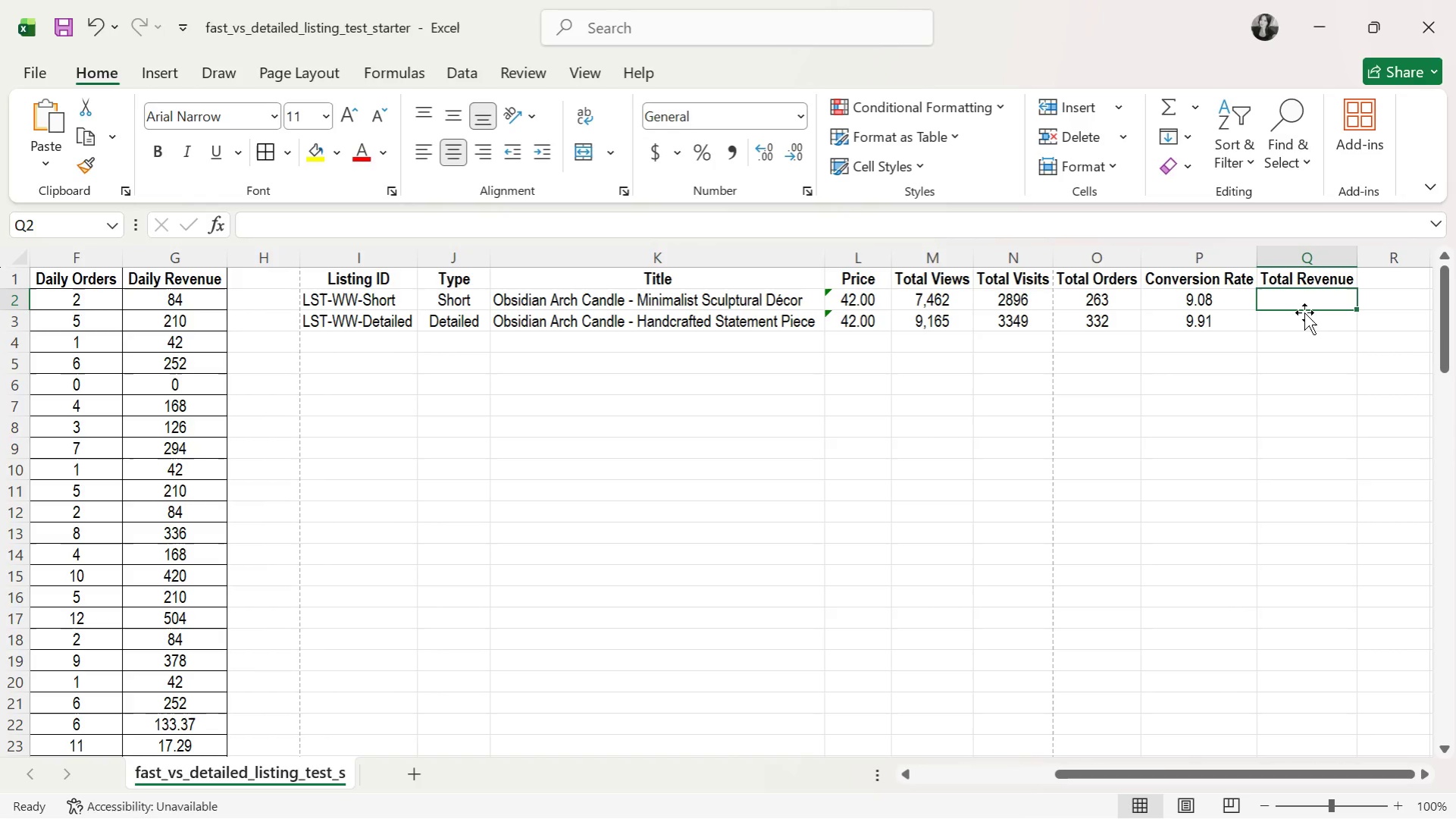 
wait(14.64)
 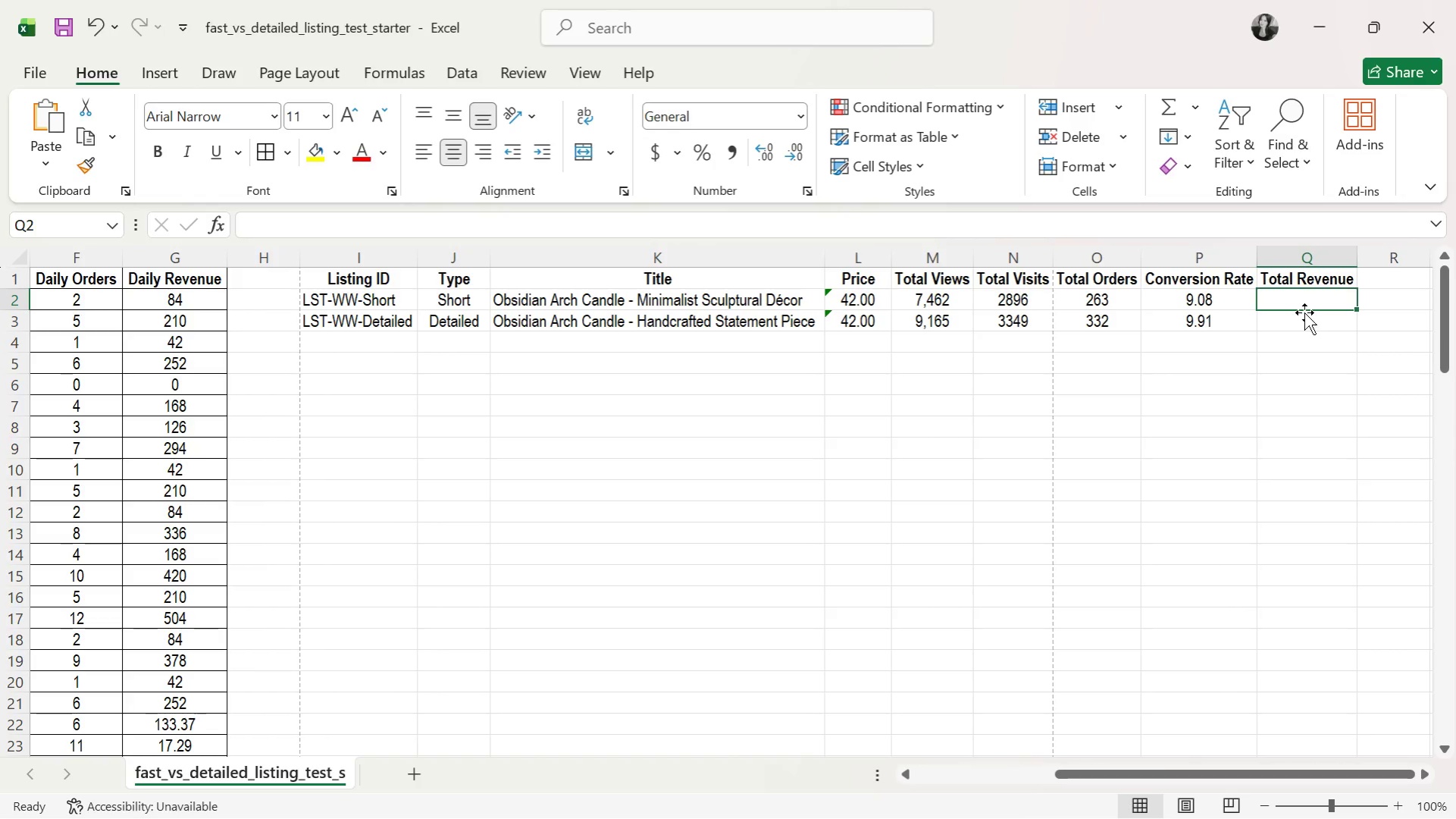 
type(+)
key(Backspace)
type(=sum)
 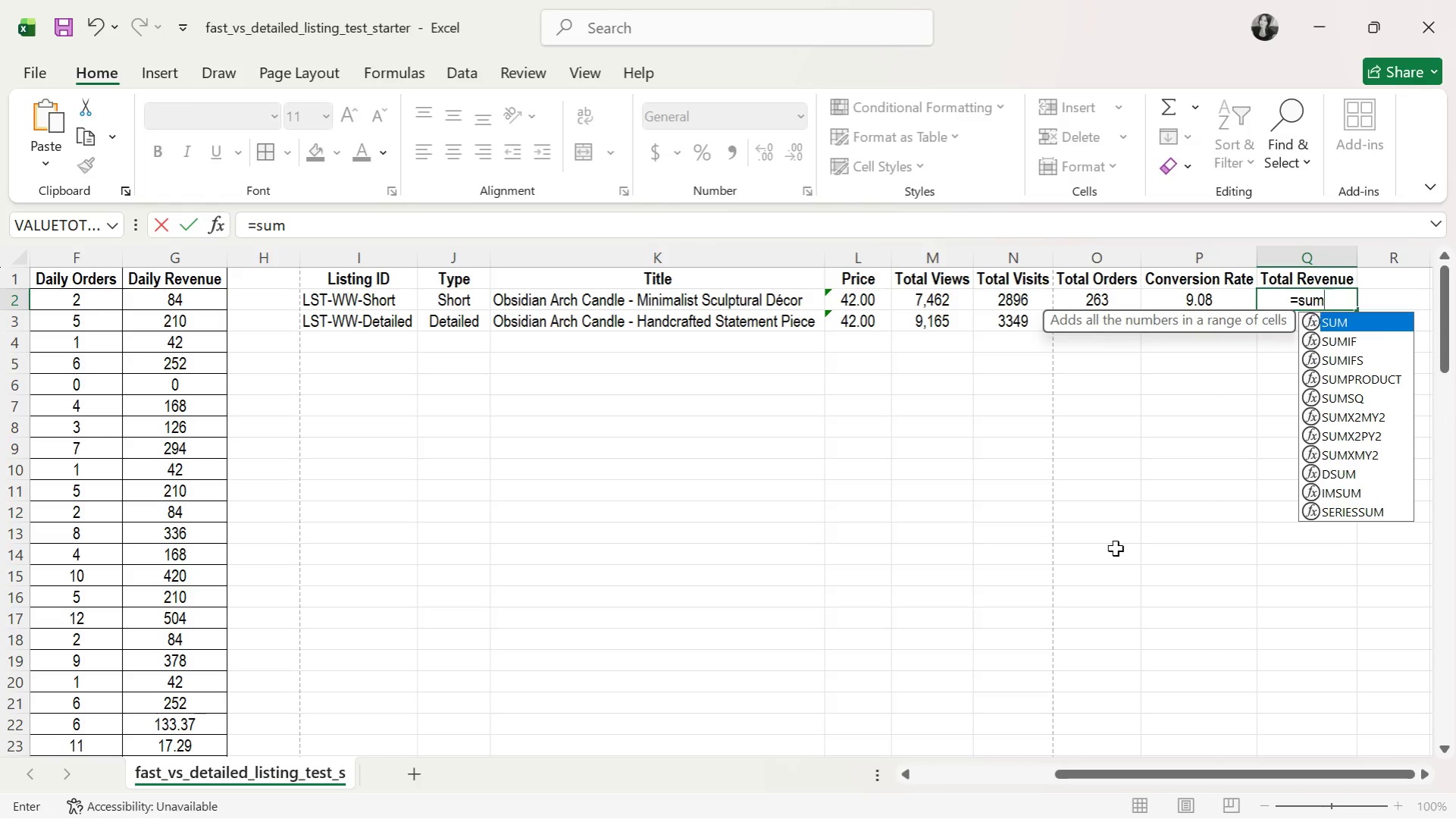 
key(ArrowDown)
 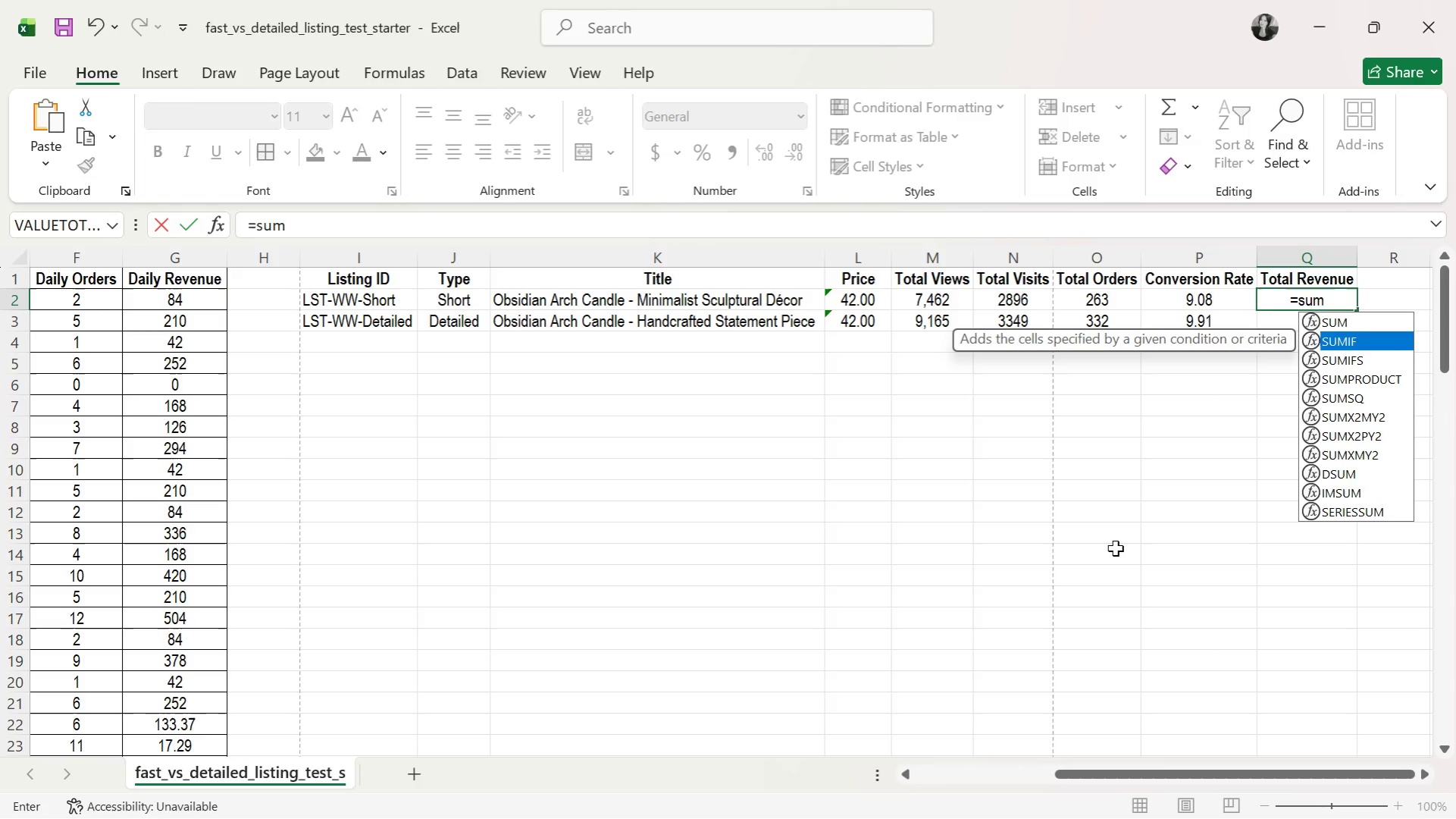 
key(Enter)
 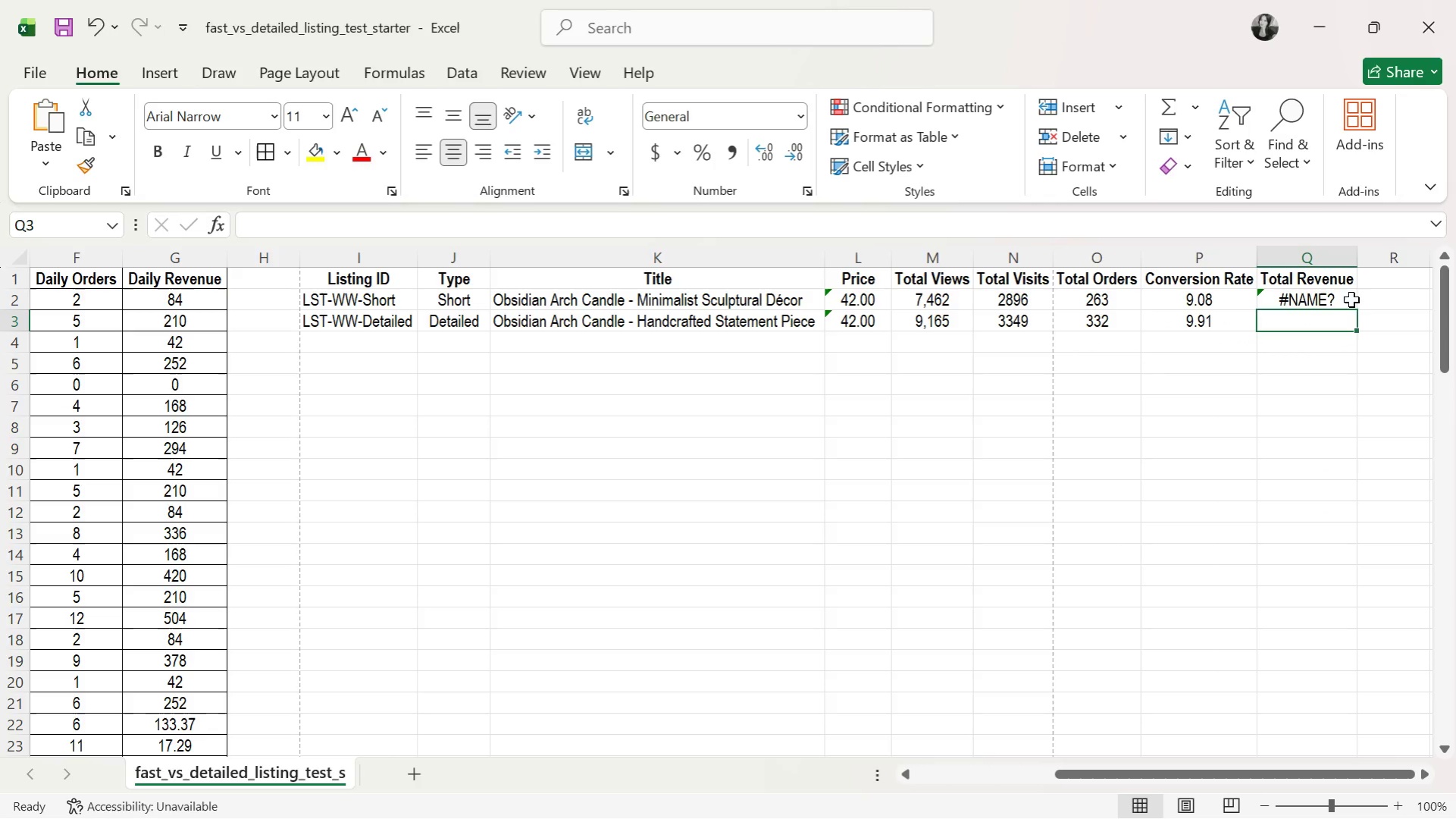 
double_click([1319, 297])
 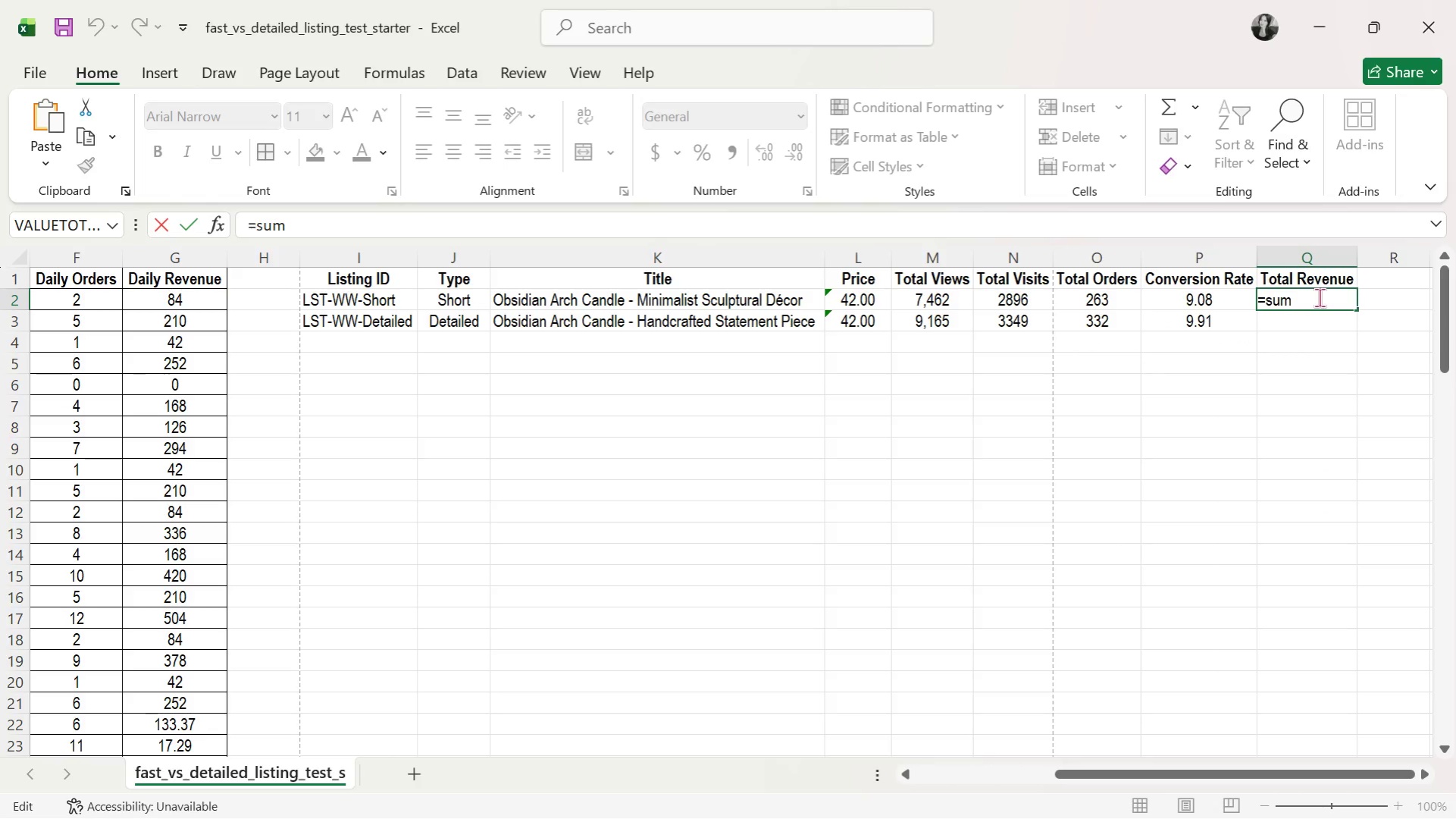 
type(if()
 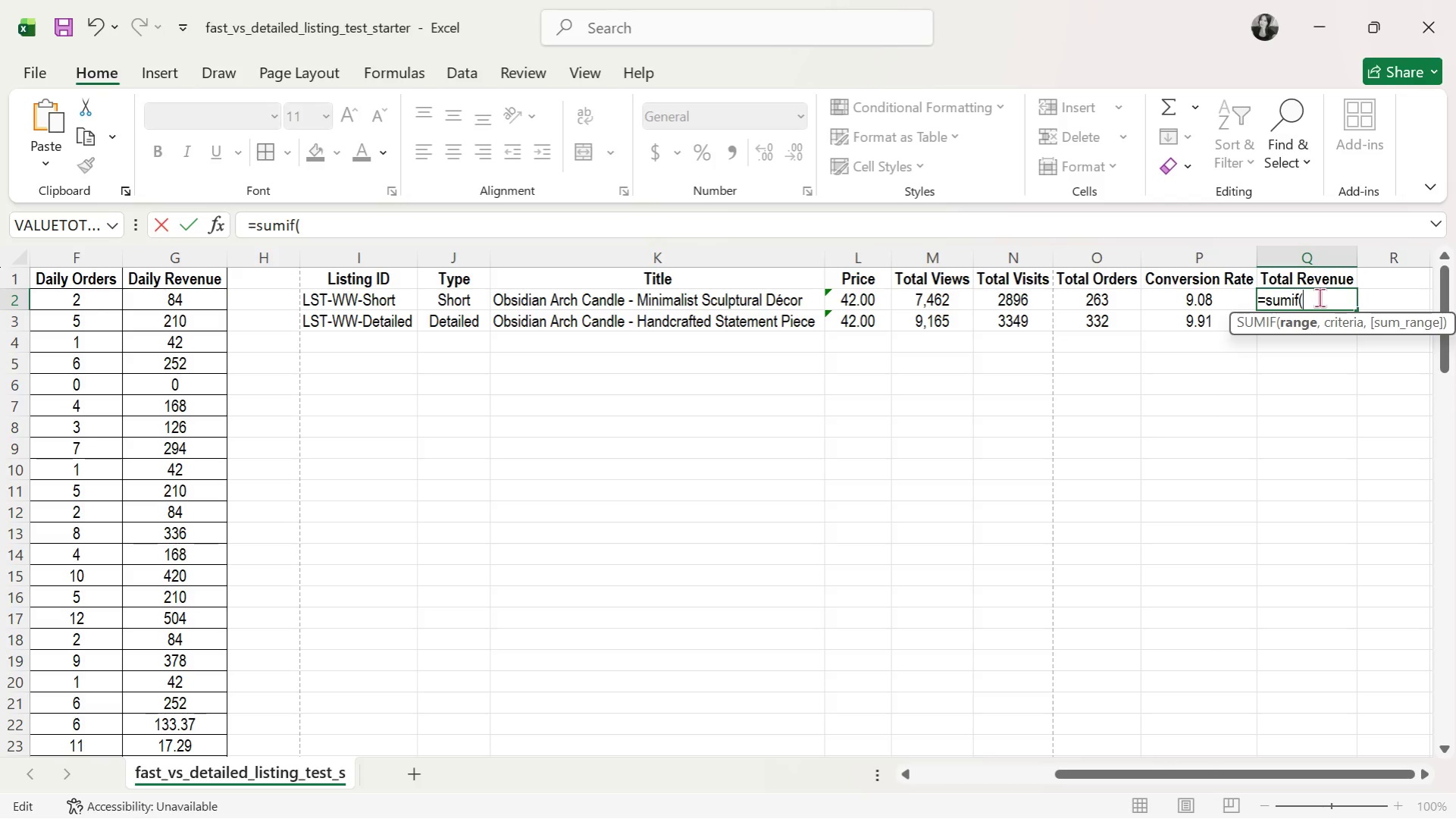 
left_click_drag(start_coordinate=[1082, 775], to_coordinate=[600, 770])
 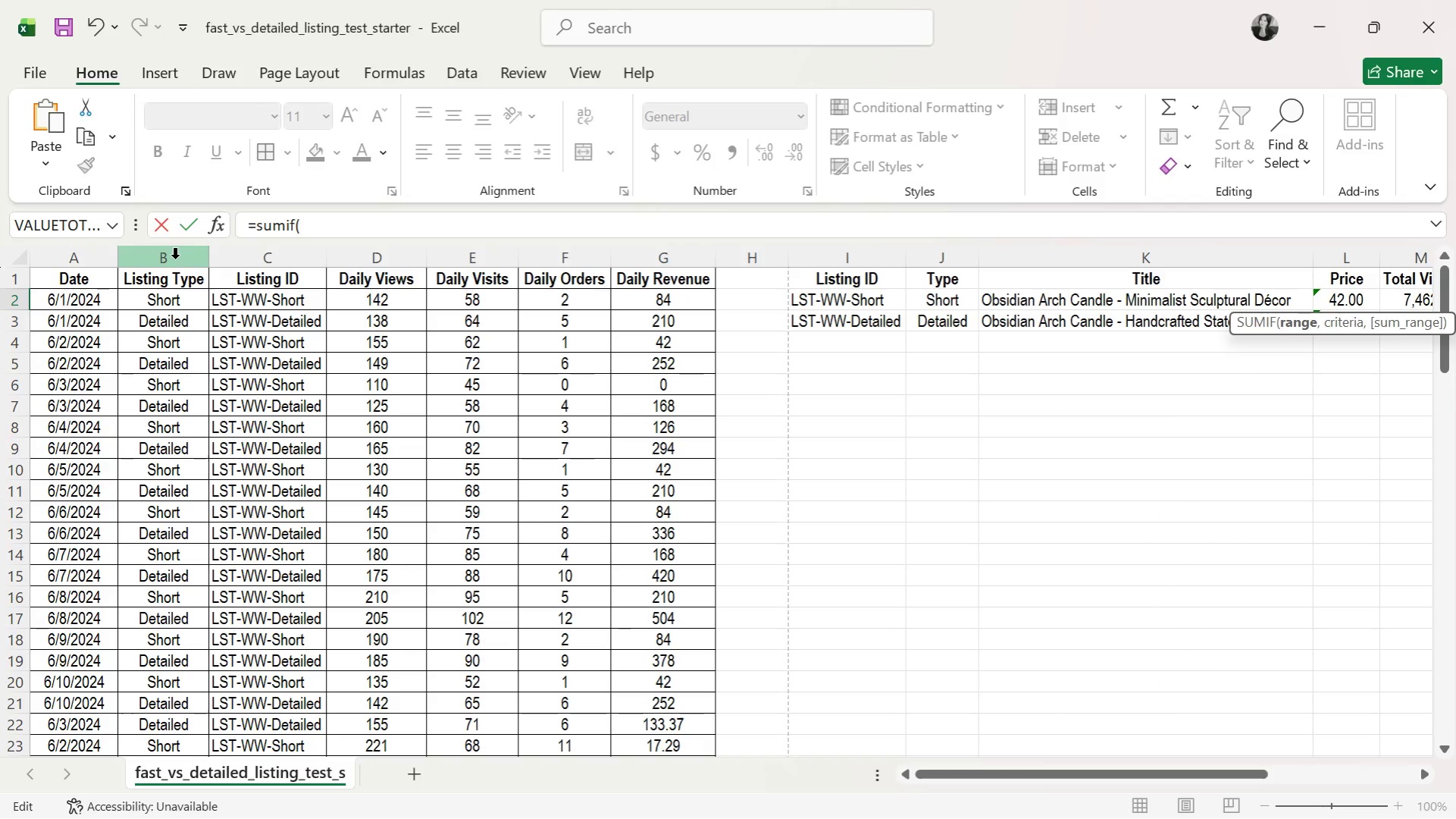 
left_click([175, 259])
 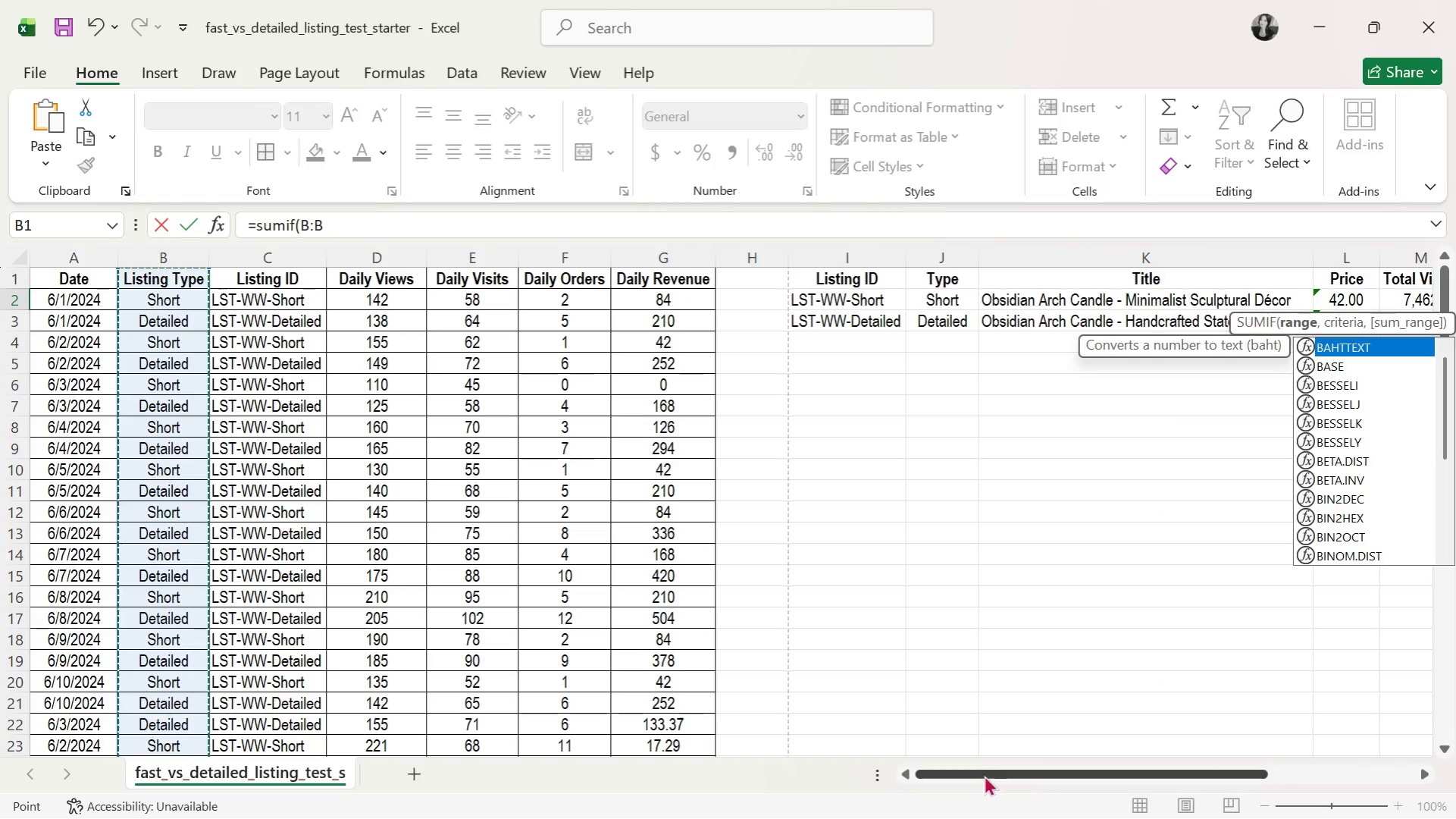 
left_click_drag(start_coordinate=[987, 774], to_coordinate=[1246, 765])
 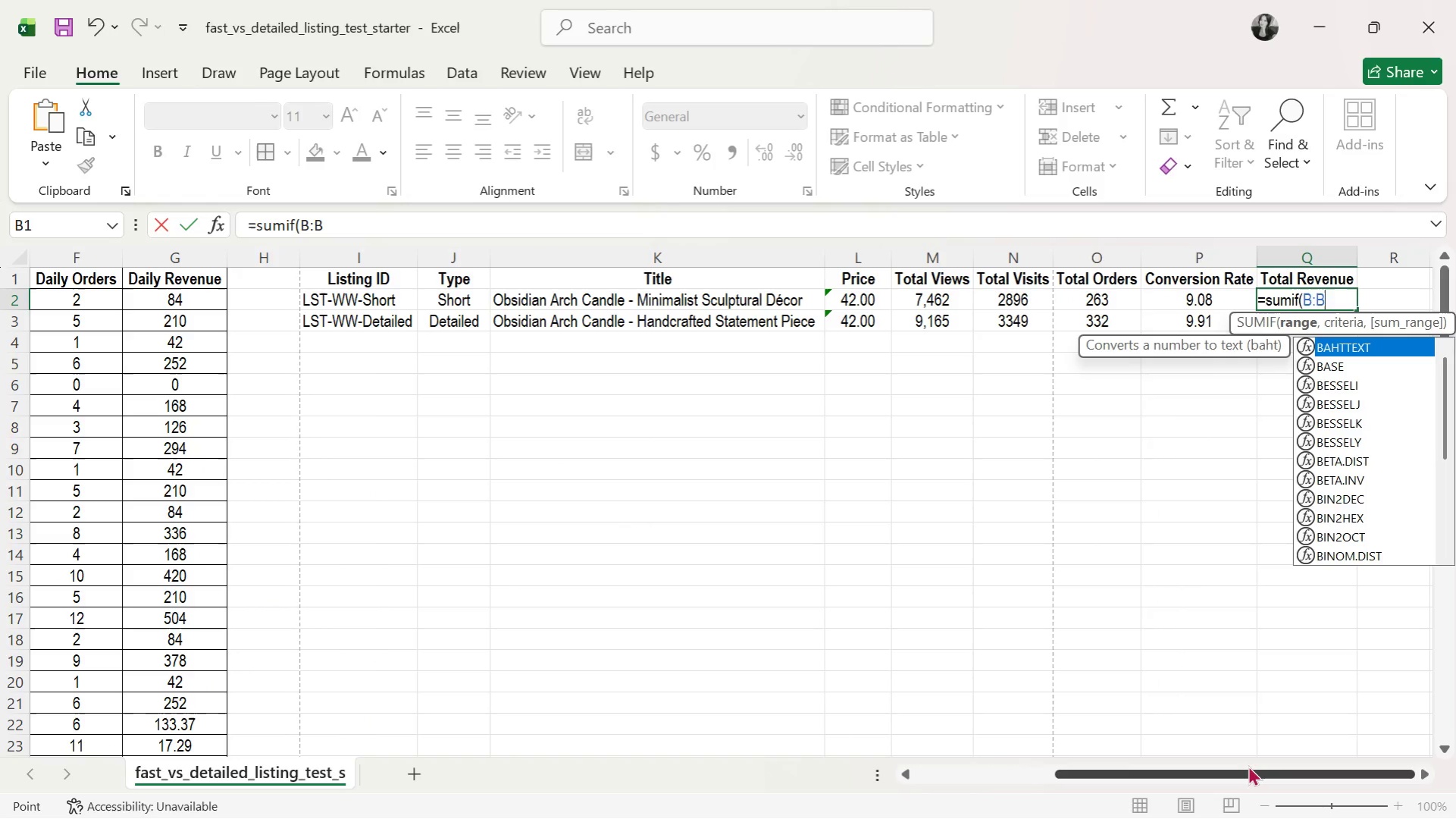 
type(,"Short",)
 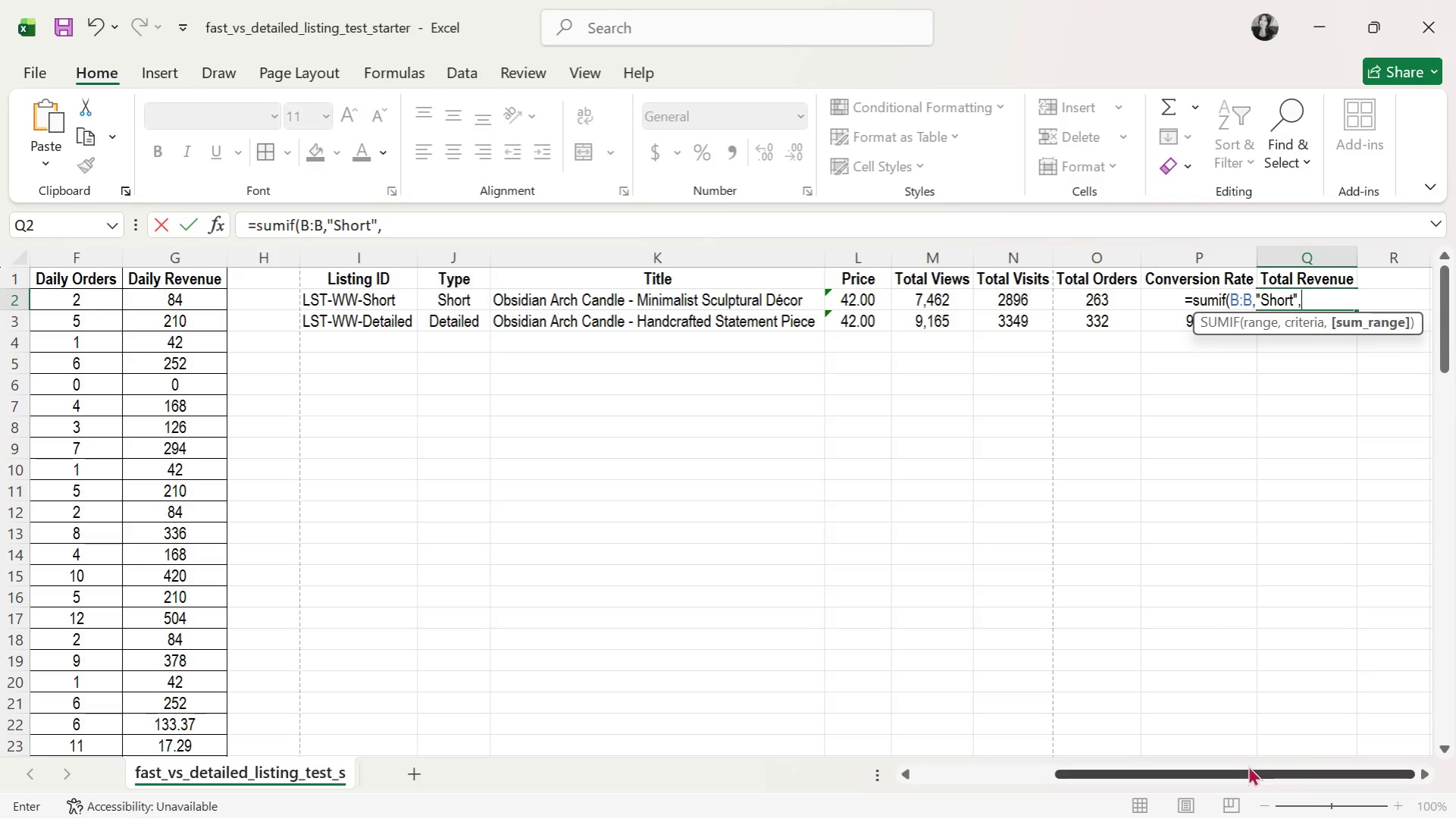 
left_click_drag(start_coordinate=[1237, 772], to_coordinate=[1068, 772])
 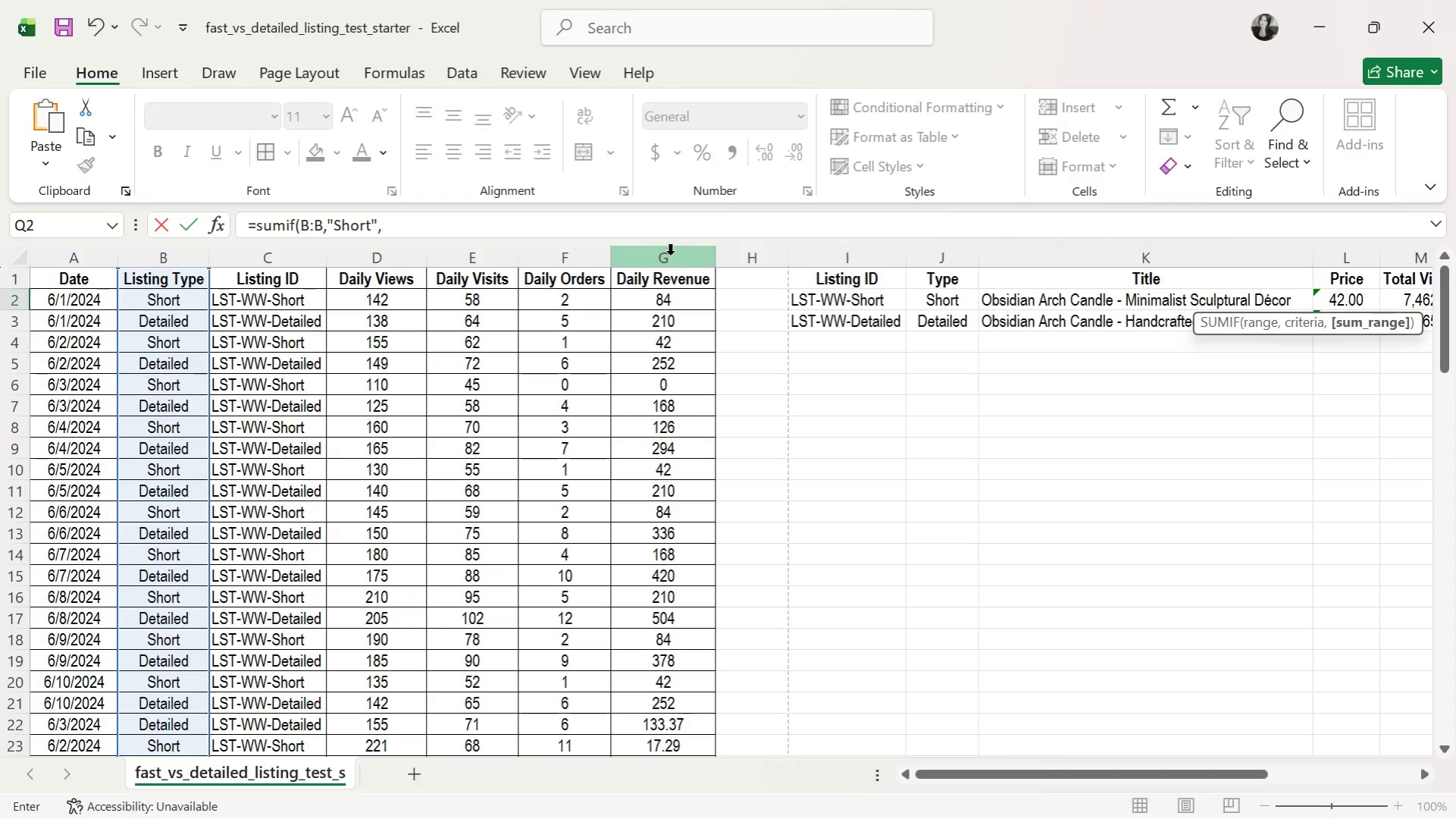 
left_click([668, 252])
 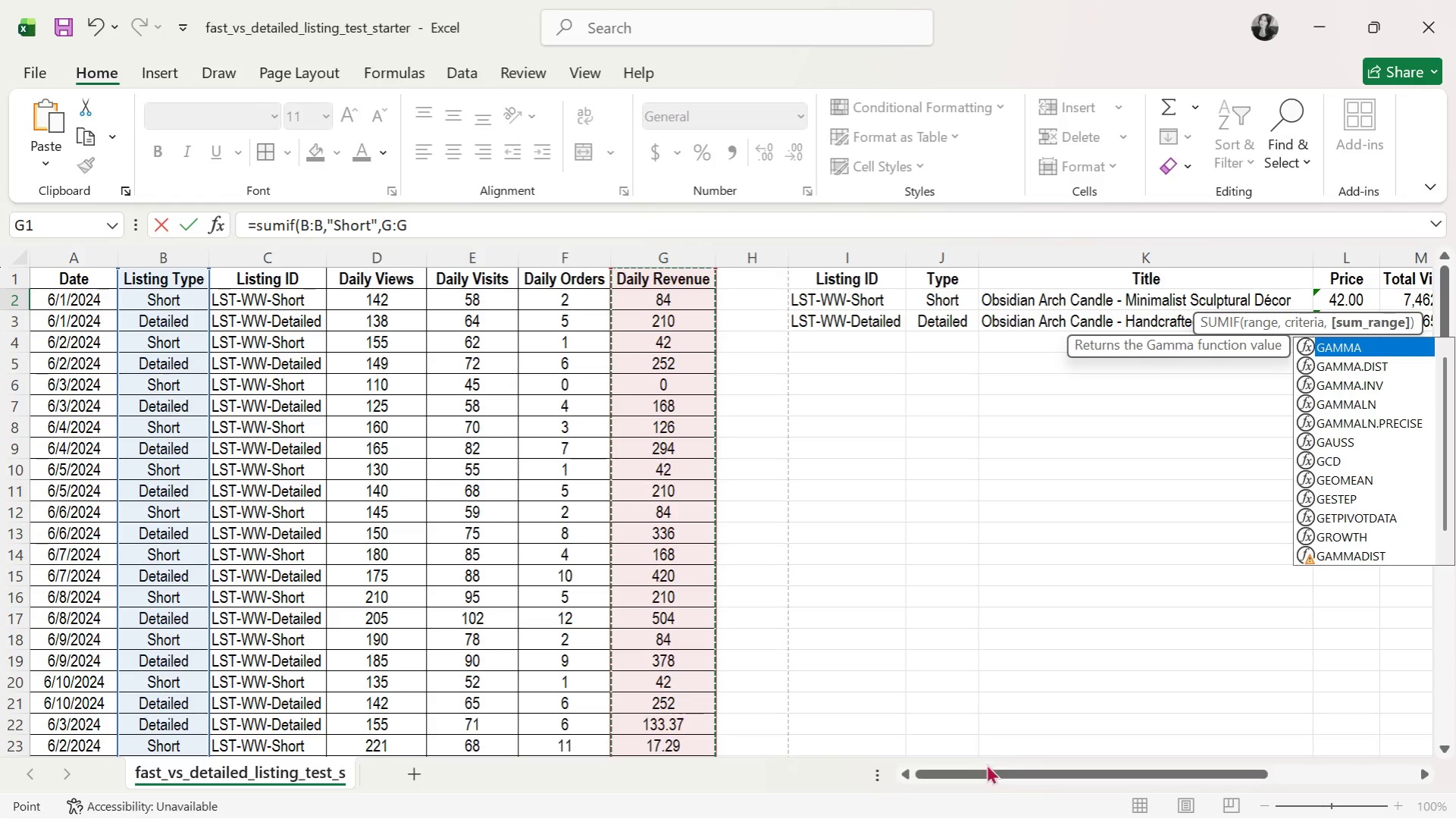 
left_click_drag(start_coordinate=[985, 773], to_coordinate=[1211, 762])
 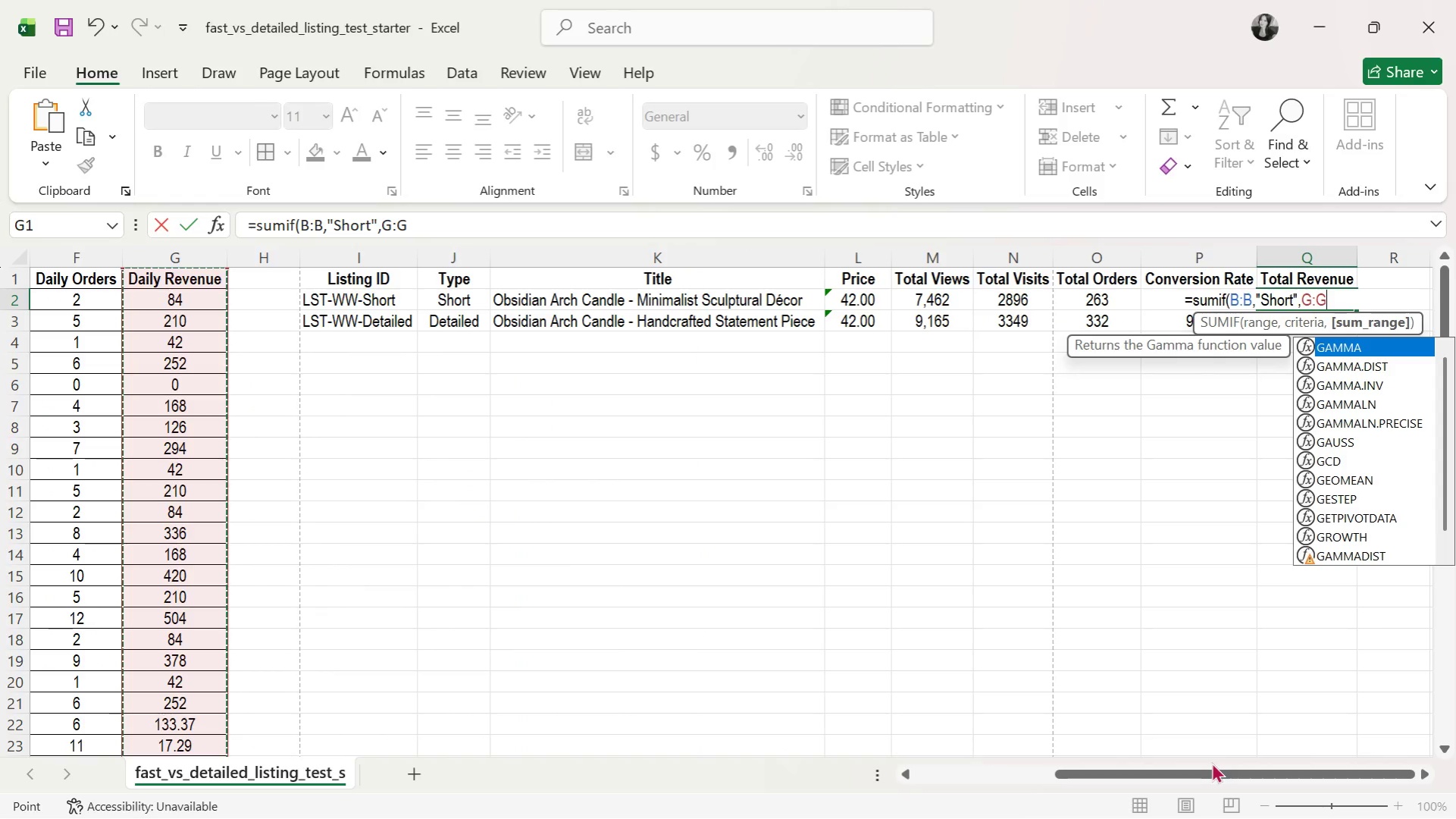 
key(Shift+0)
 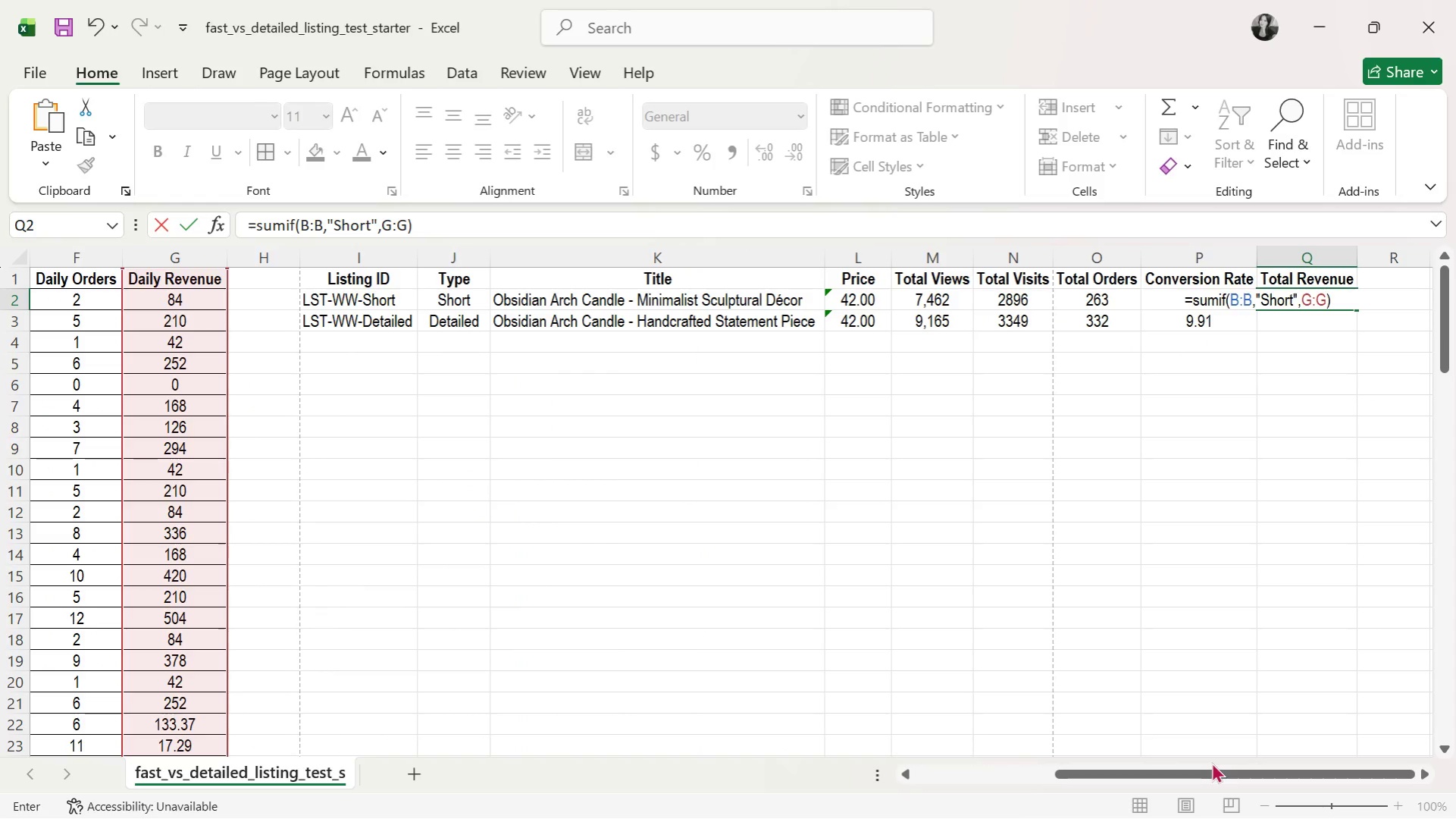 
key(Enter)
 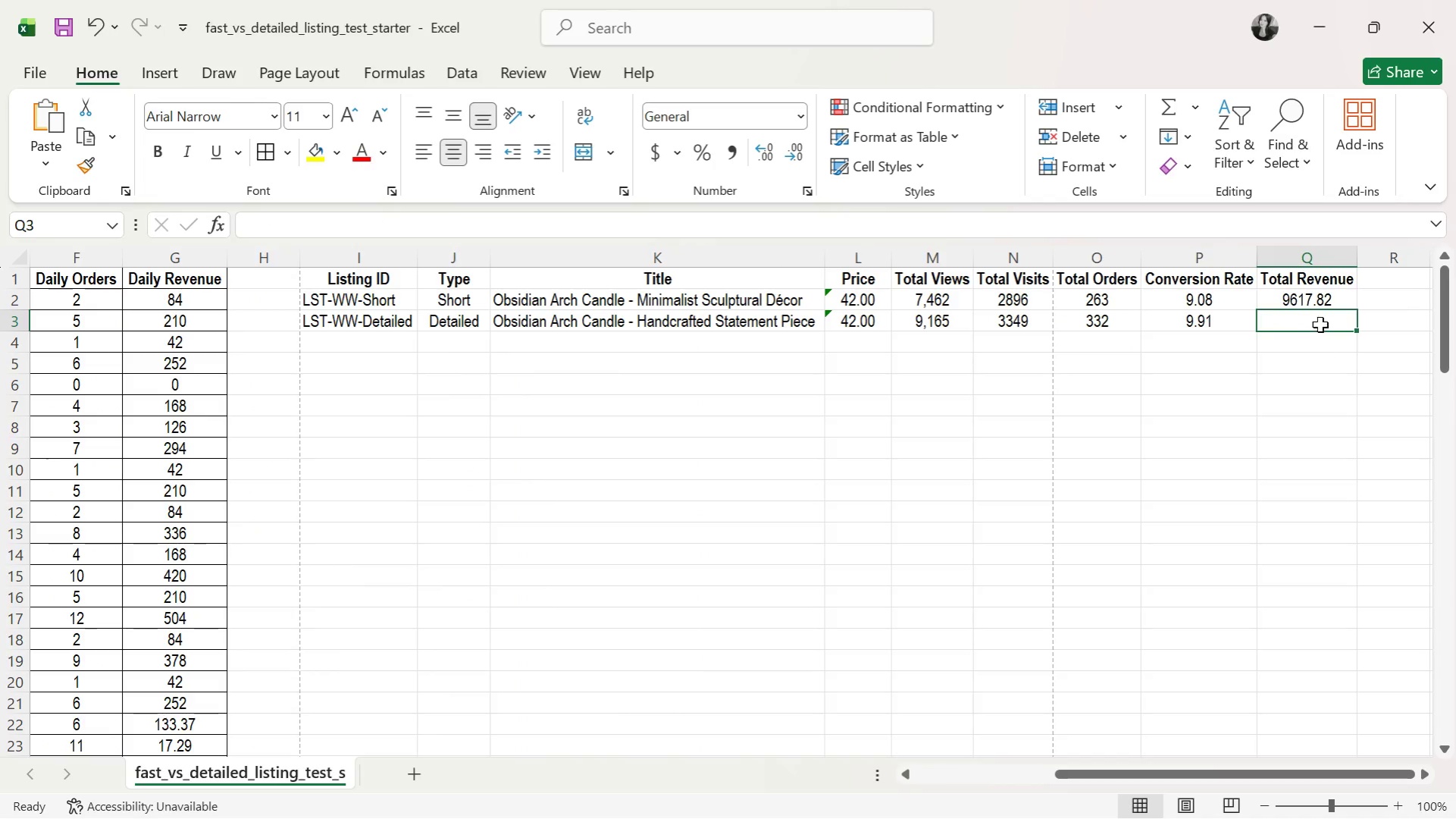 
double_click([1339, 302])
 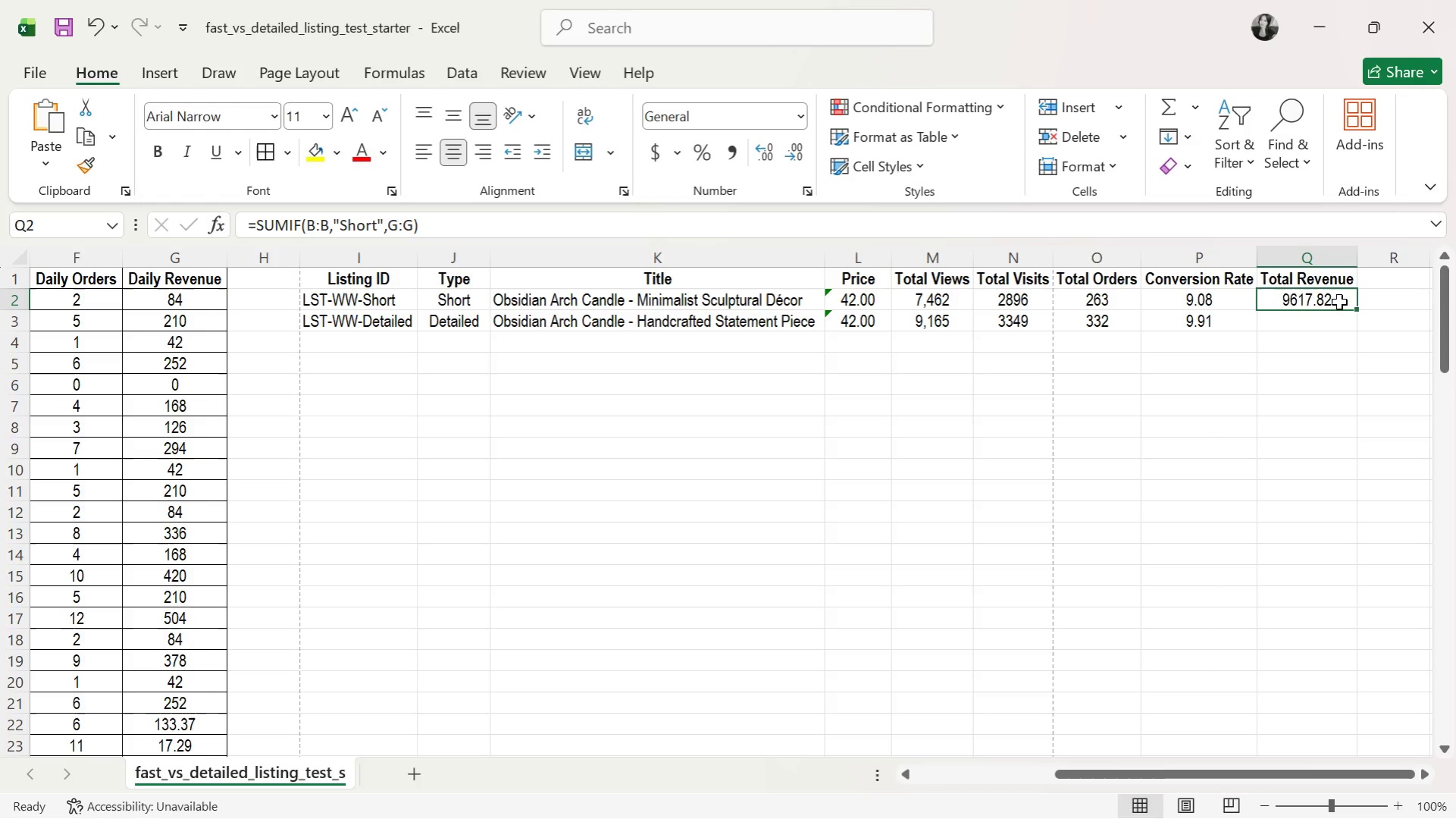 
triple_click([1339, 302])
 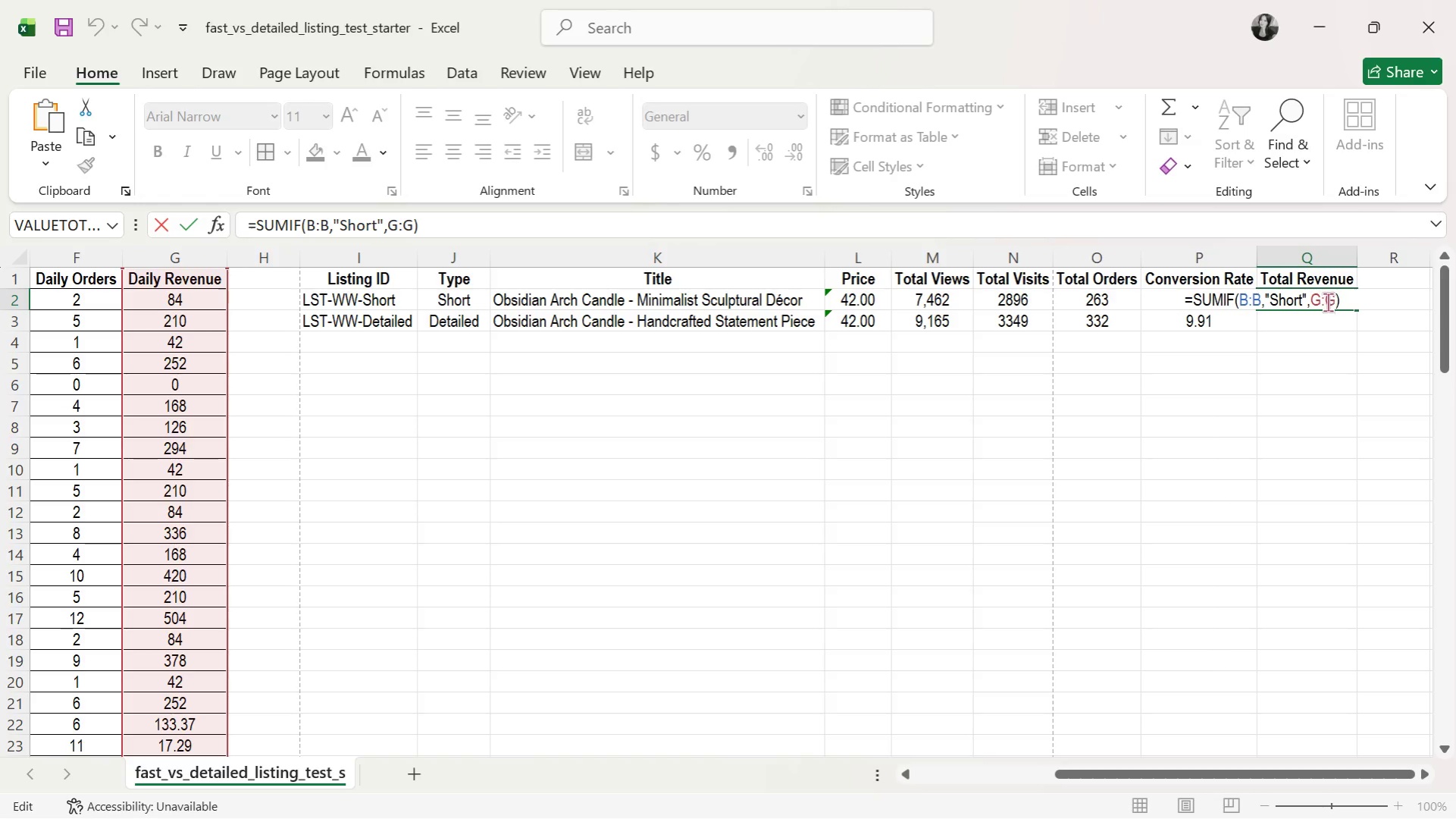 
double_click([1326, 299])
 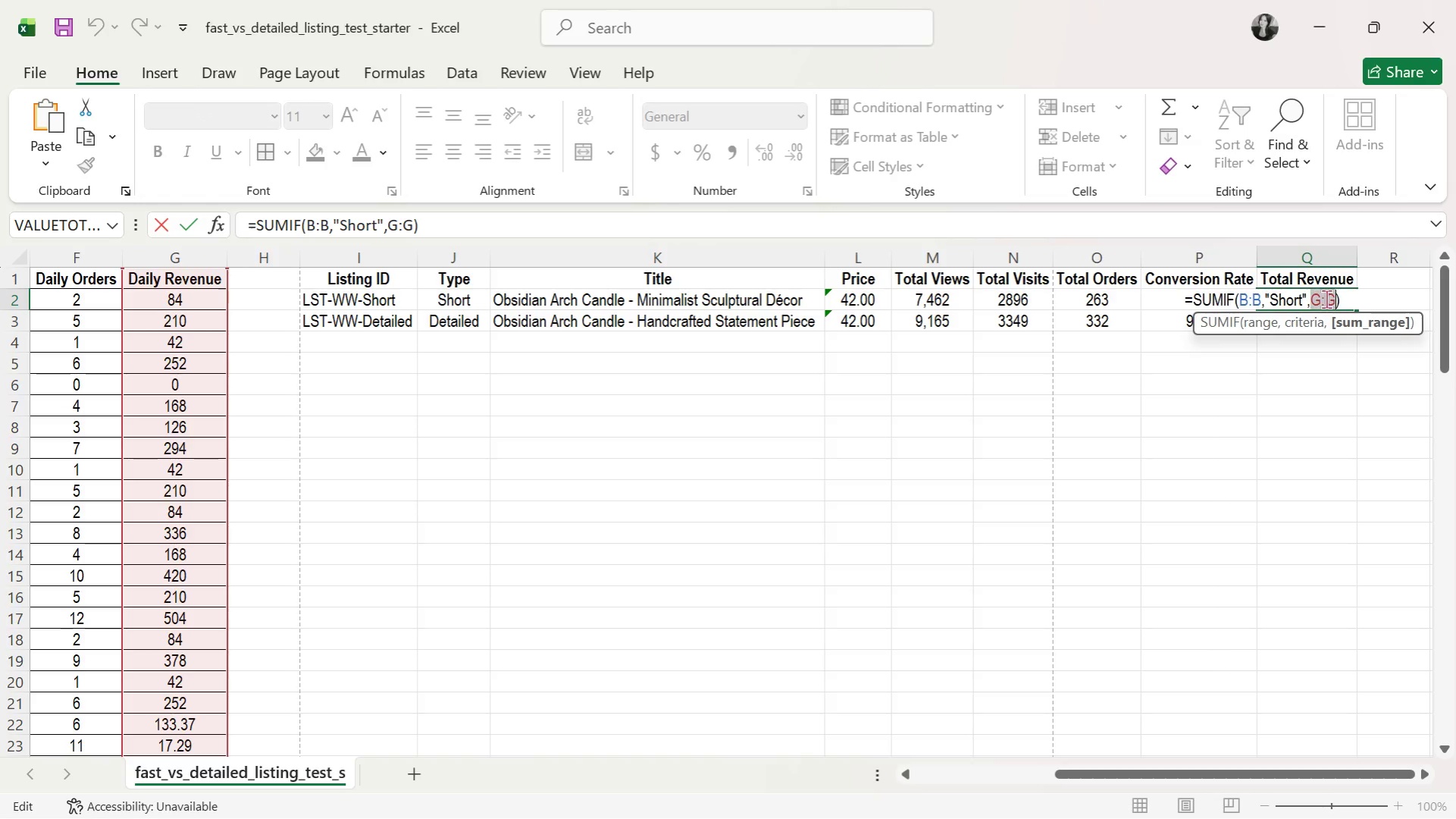 
triple_click([1326, 299])
 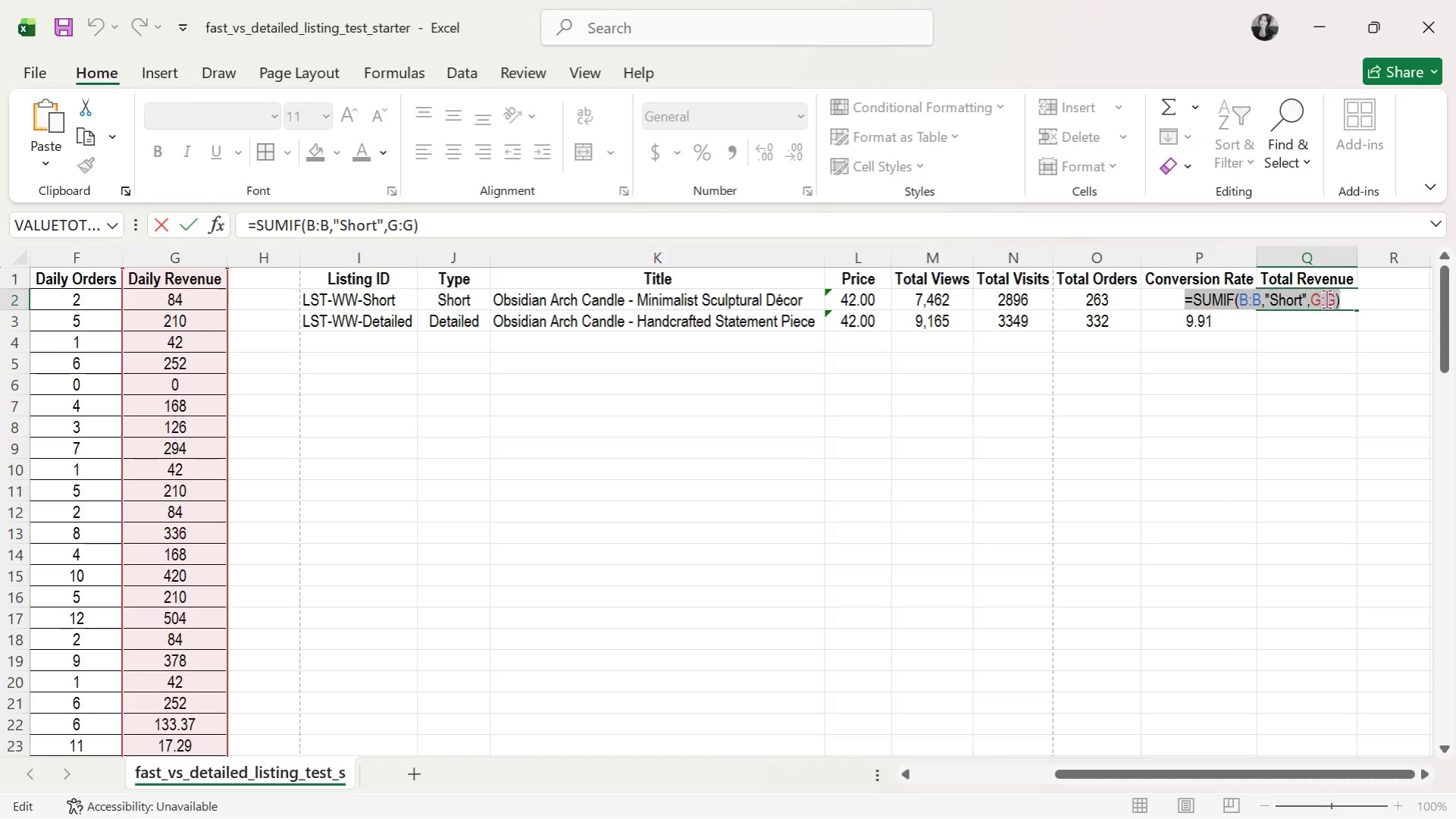 
key(Control+C)
 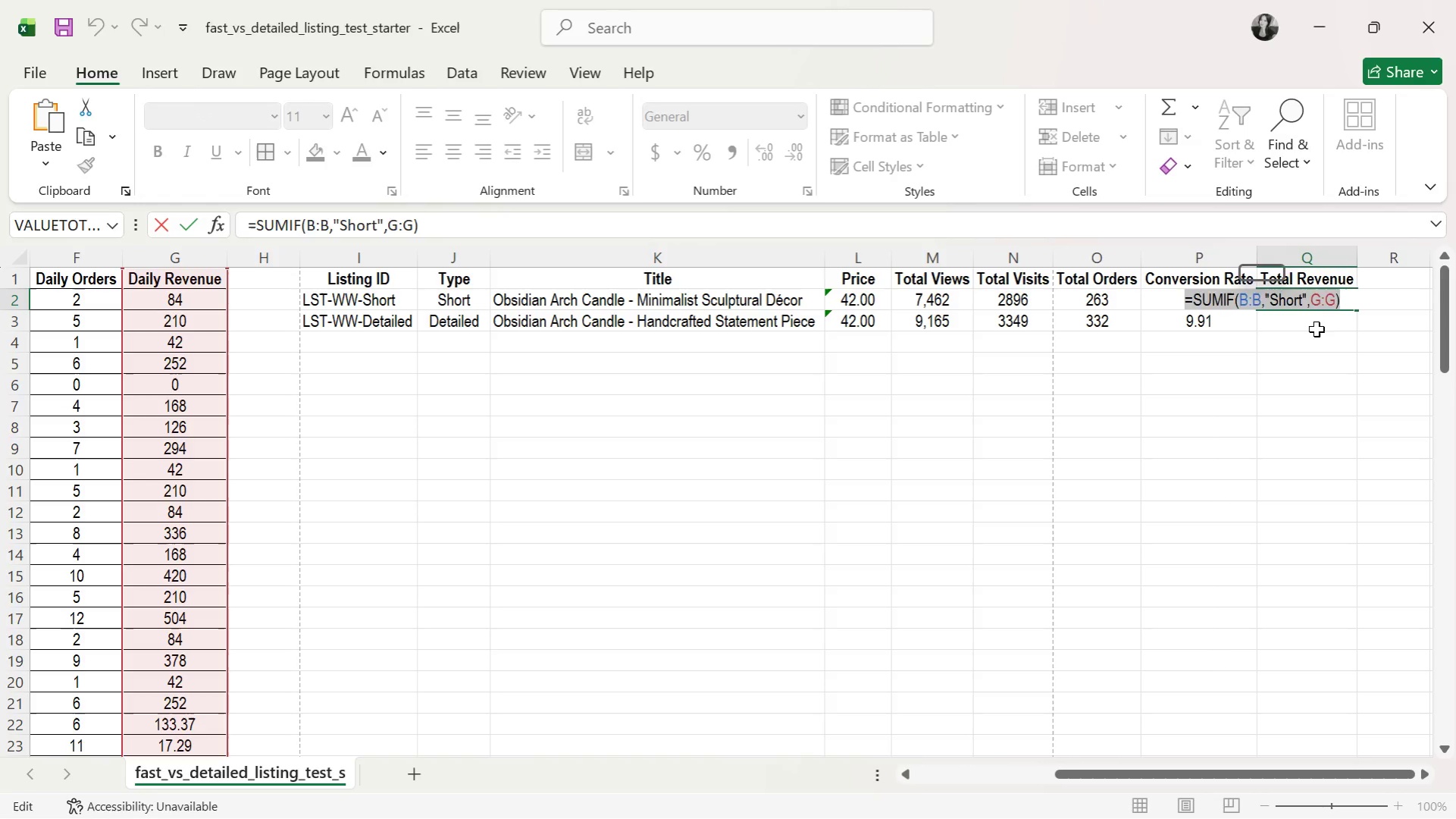 
double_click([1316, 329])
 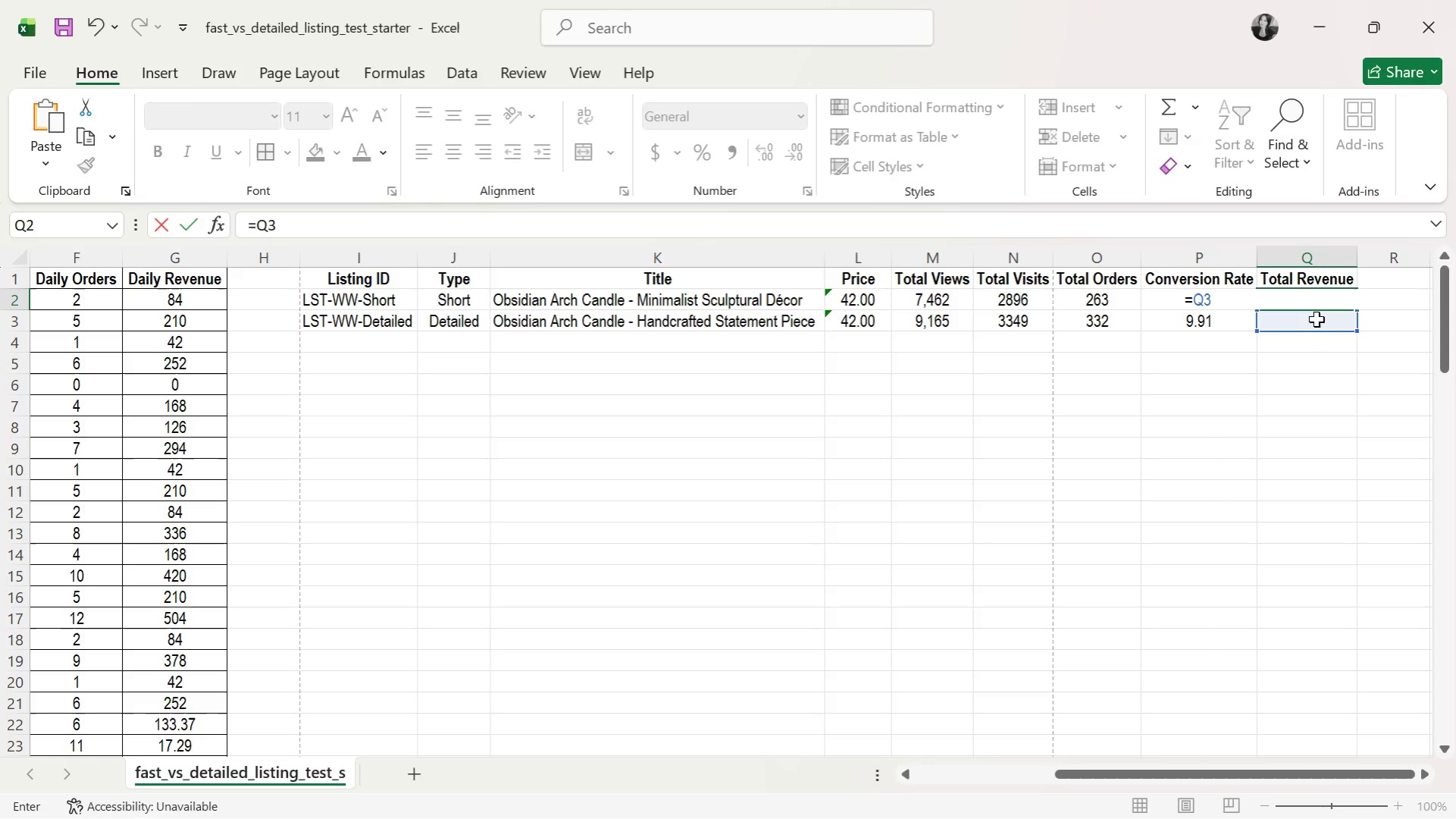 
key(Control+ControlLeft)
 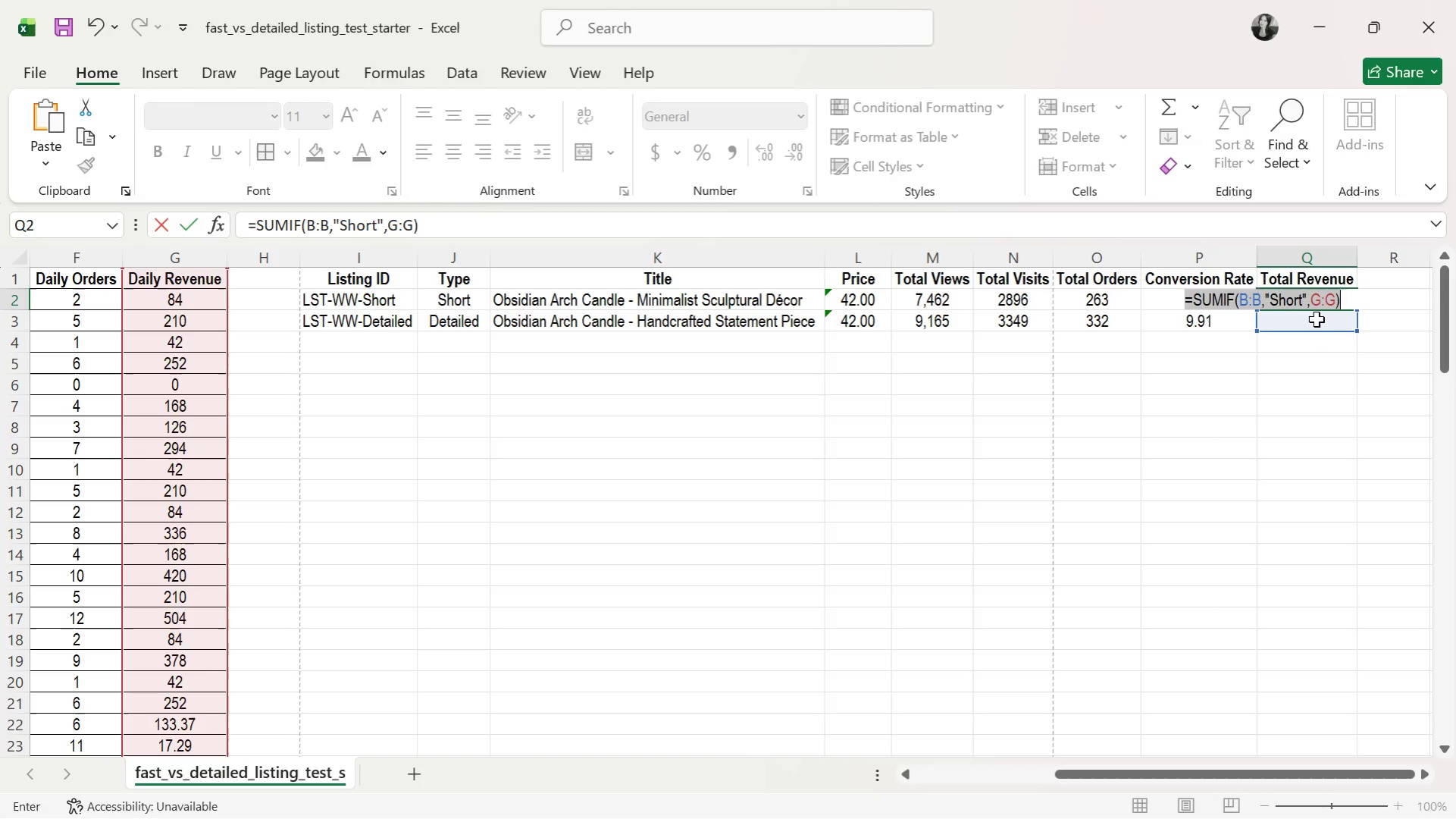 
key(Control+Z)
 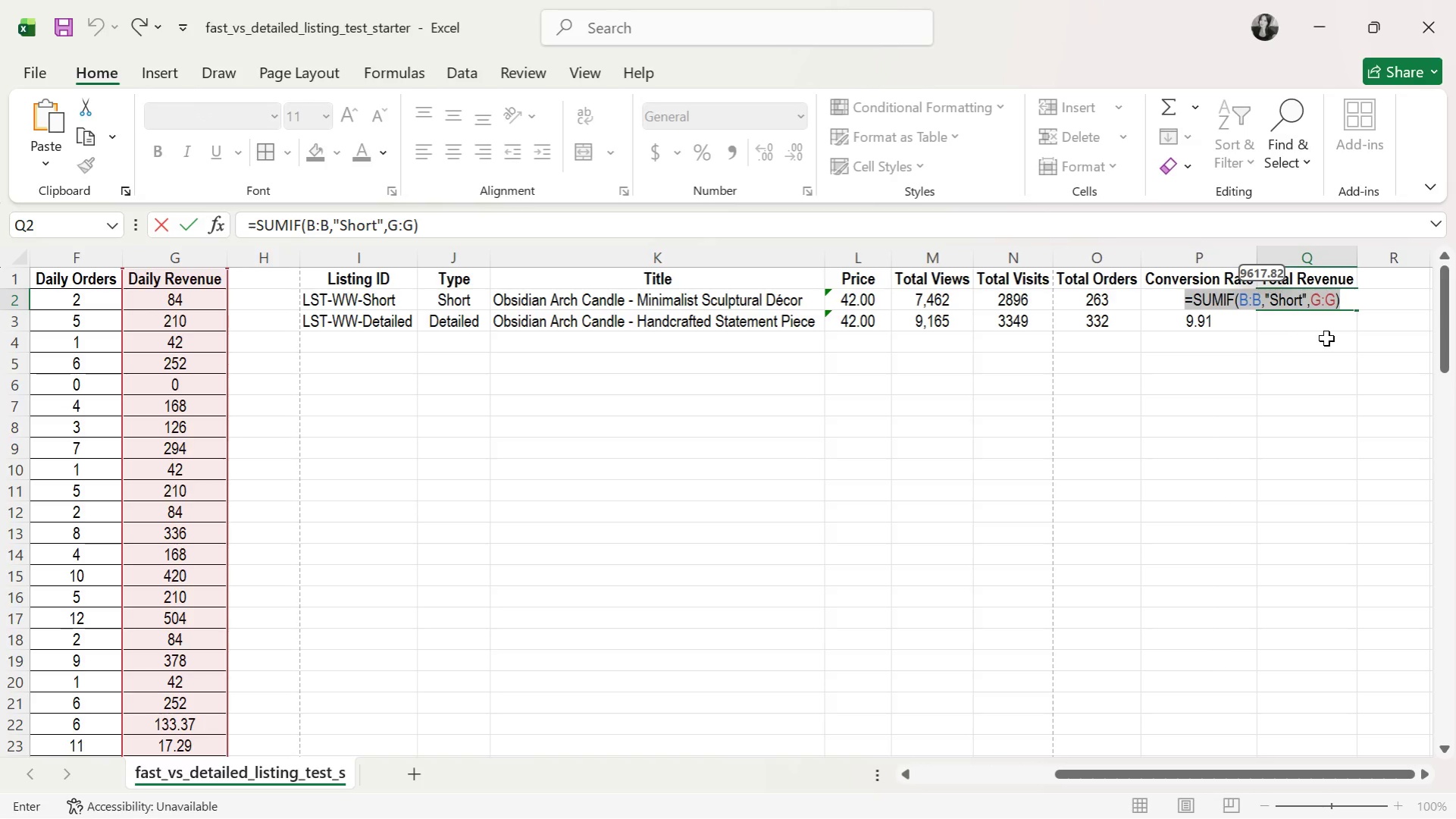 
left_click([1328, 337])
 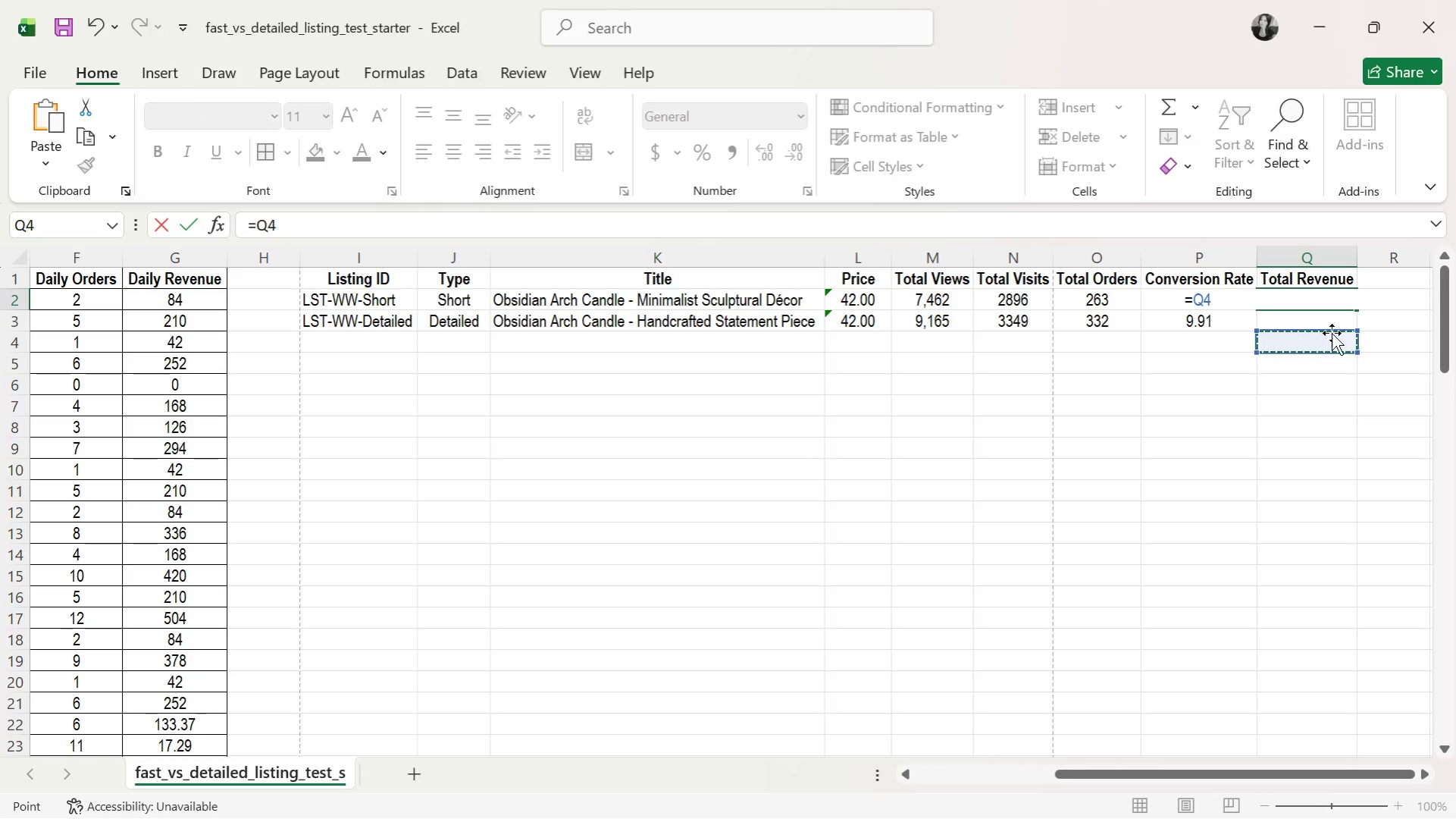 
key(Control+ControlLeft)
 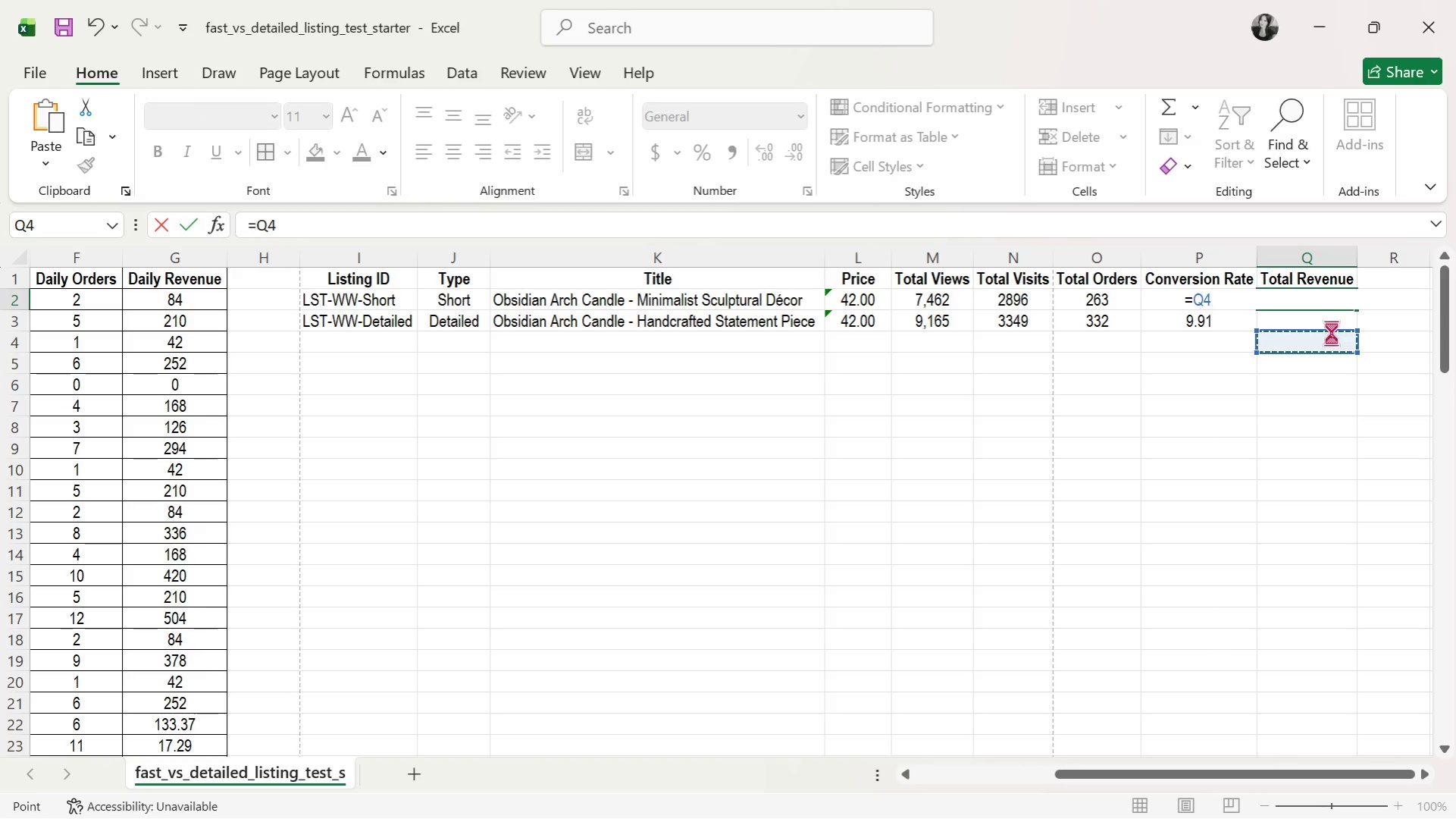 
key(Control+Z)
 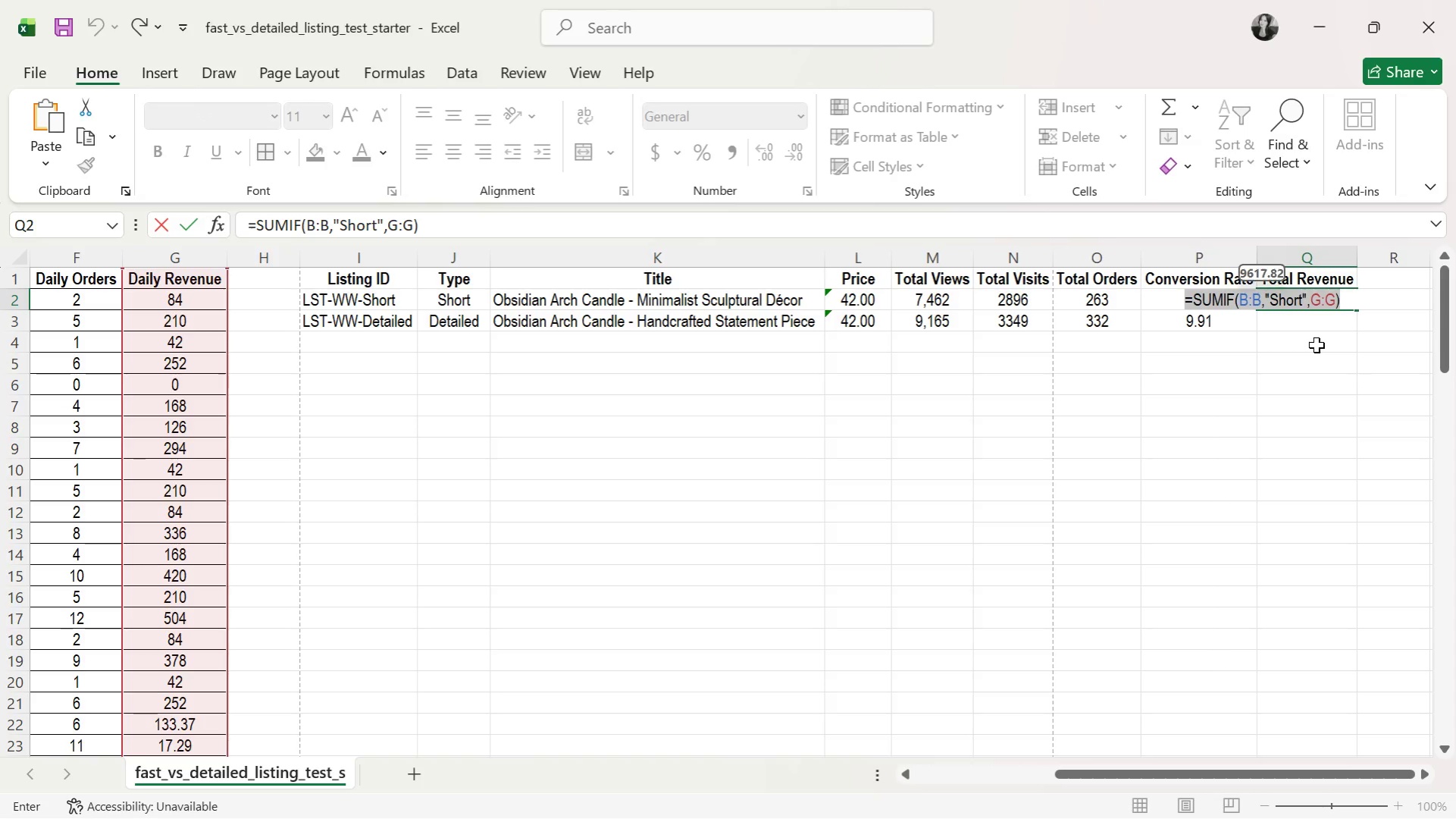 
key(Enter)
 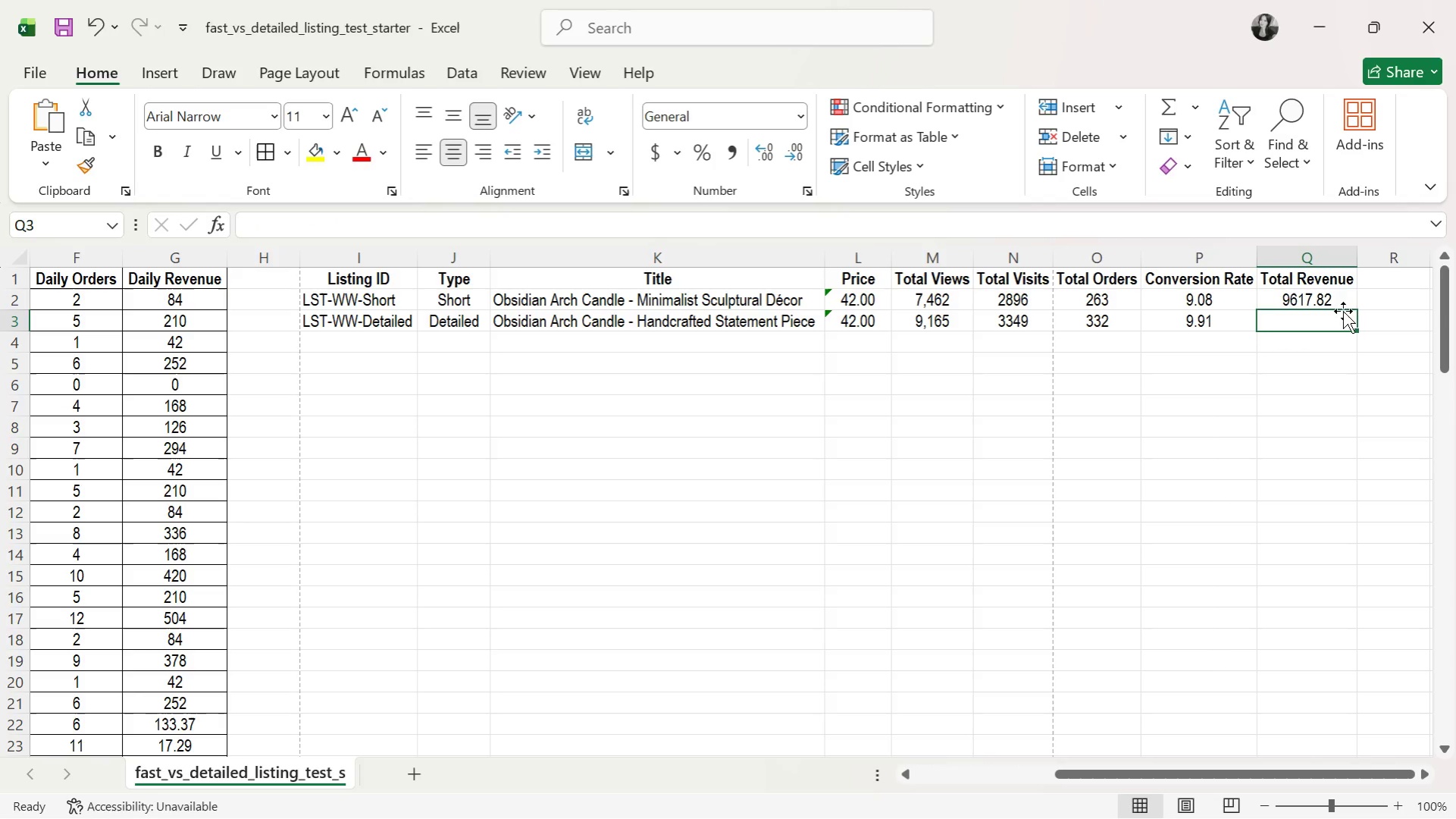 
left_click([1338, 300])
 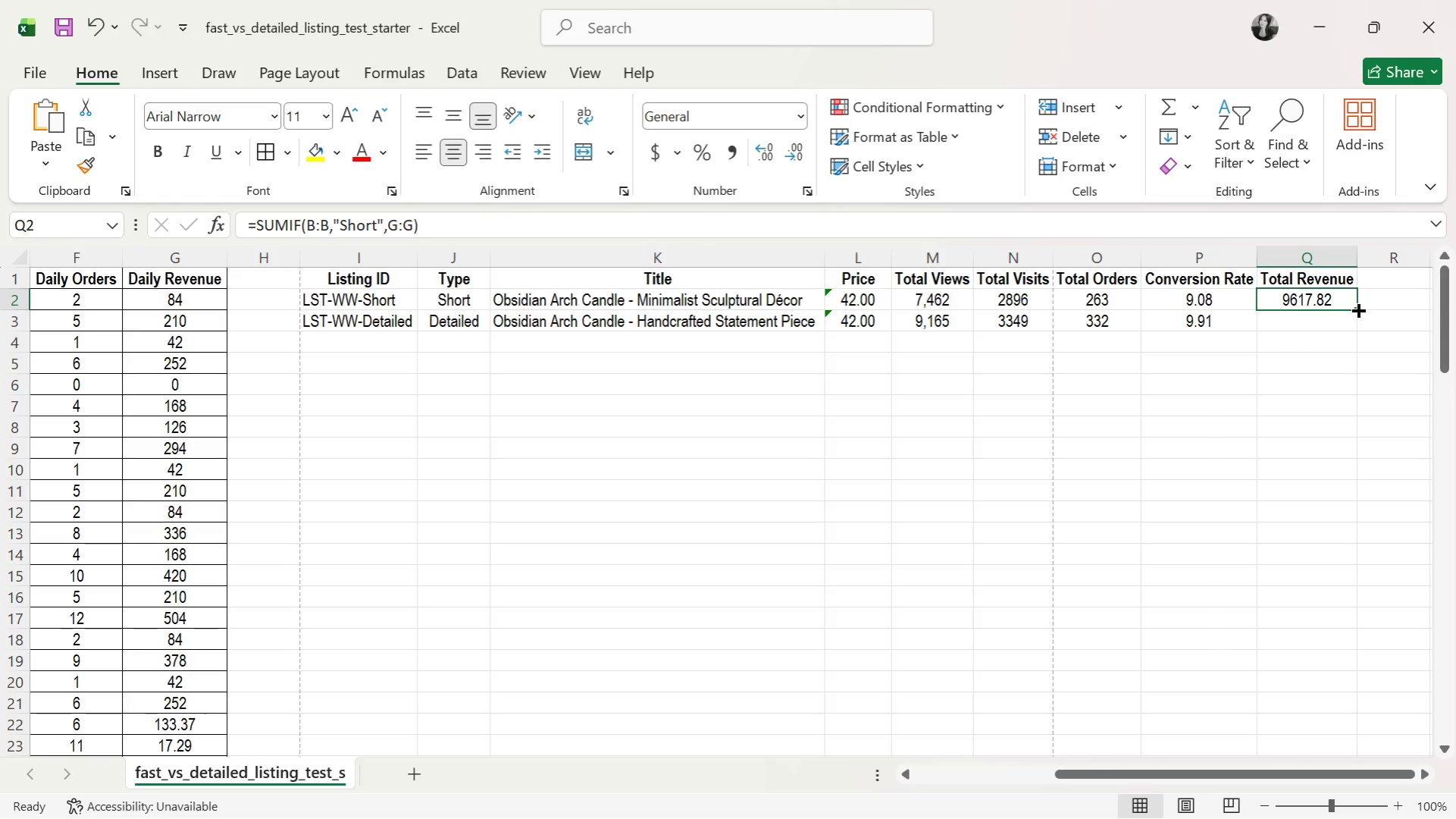 
left_click_drag(start_coordinate=[1356, 309], to_coordinate=[1356, 325])
 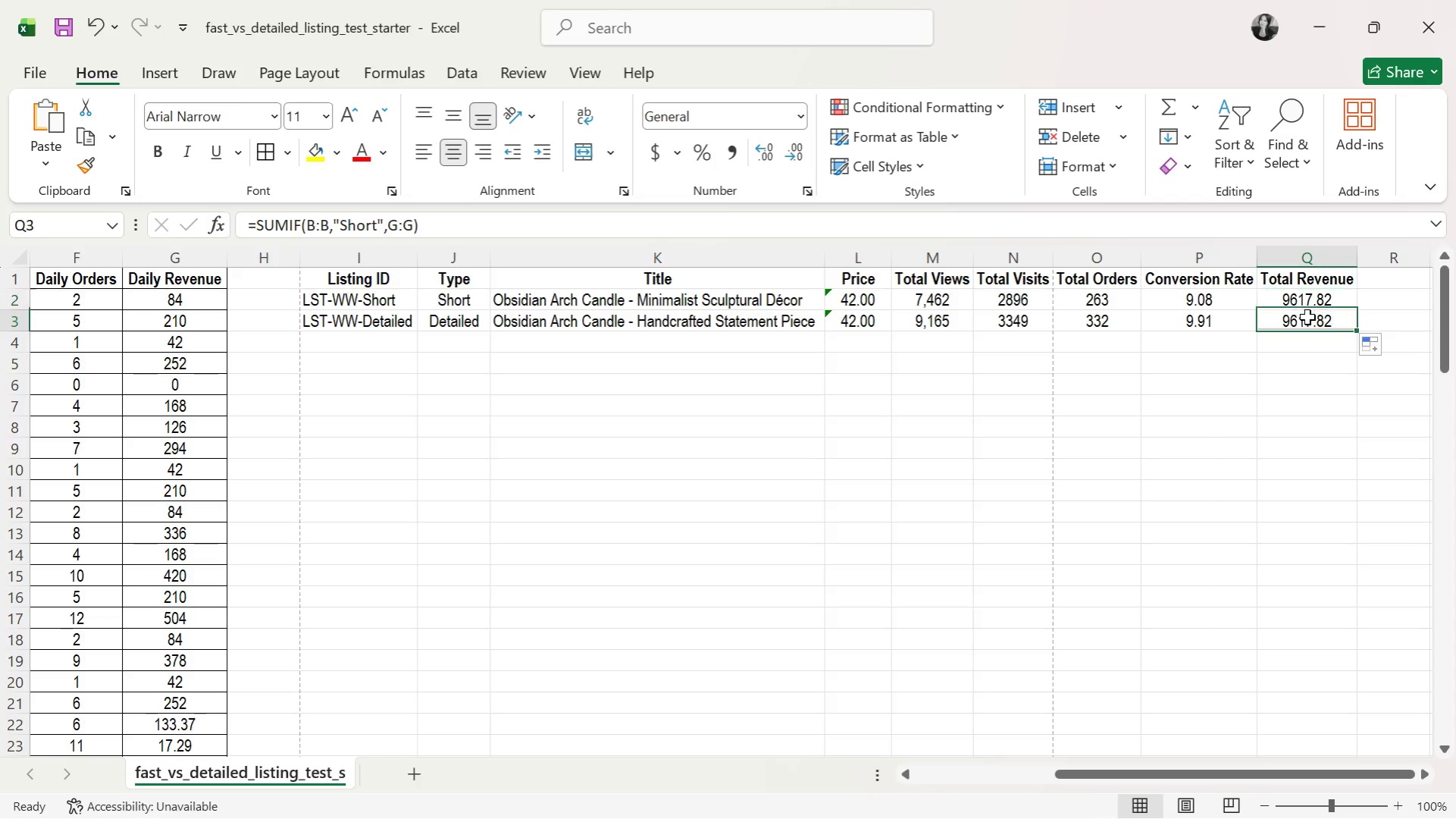 
double_click([1307, 317])
 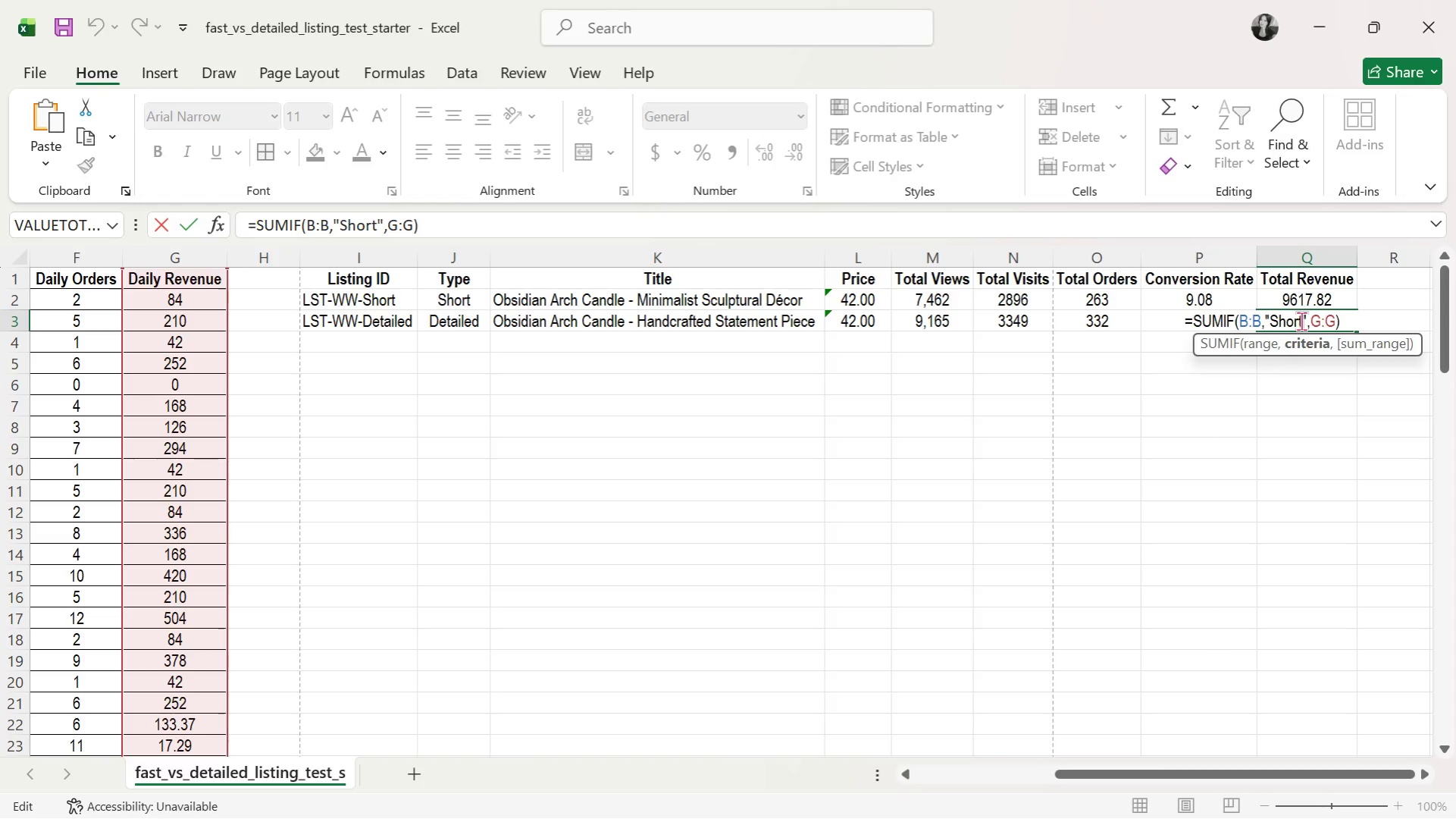 
left_click([1301, 321])
 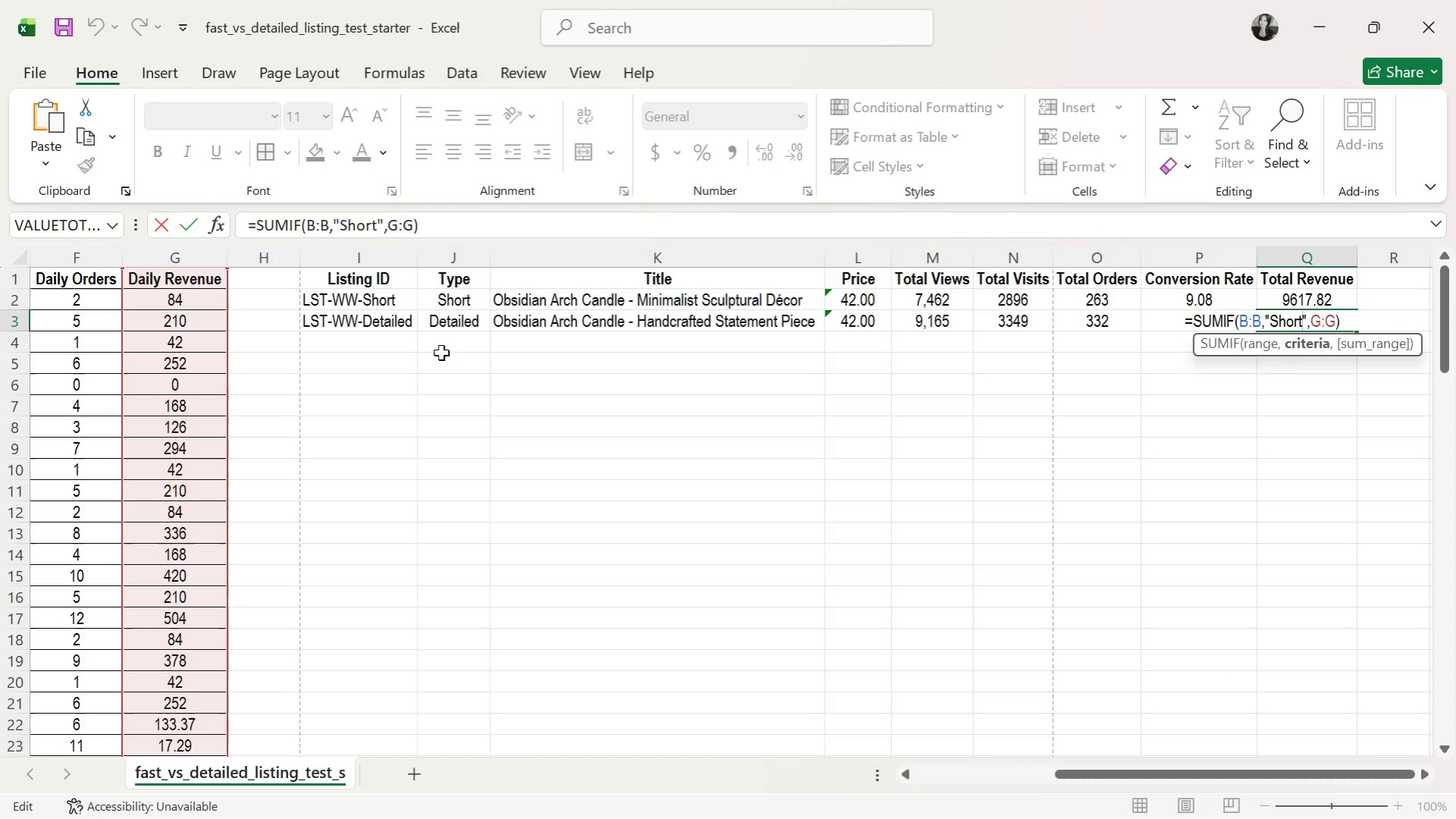 
left_click([452, 332])
 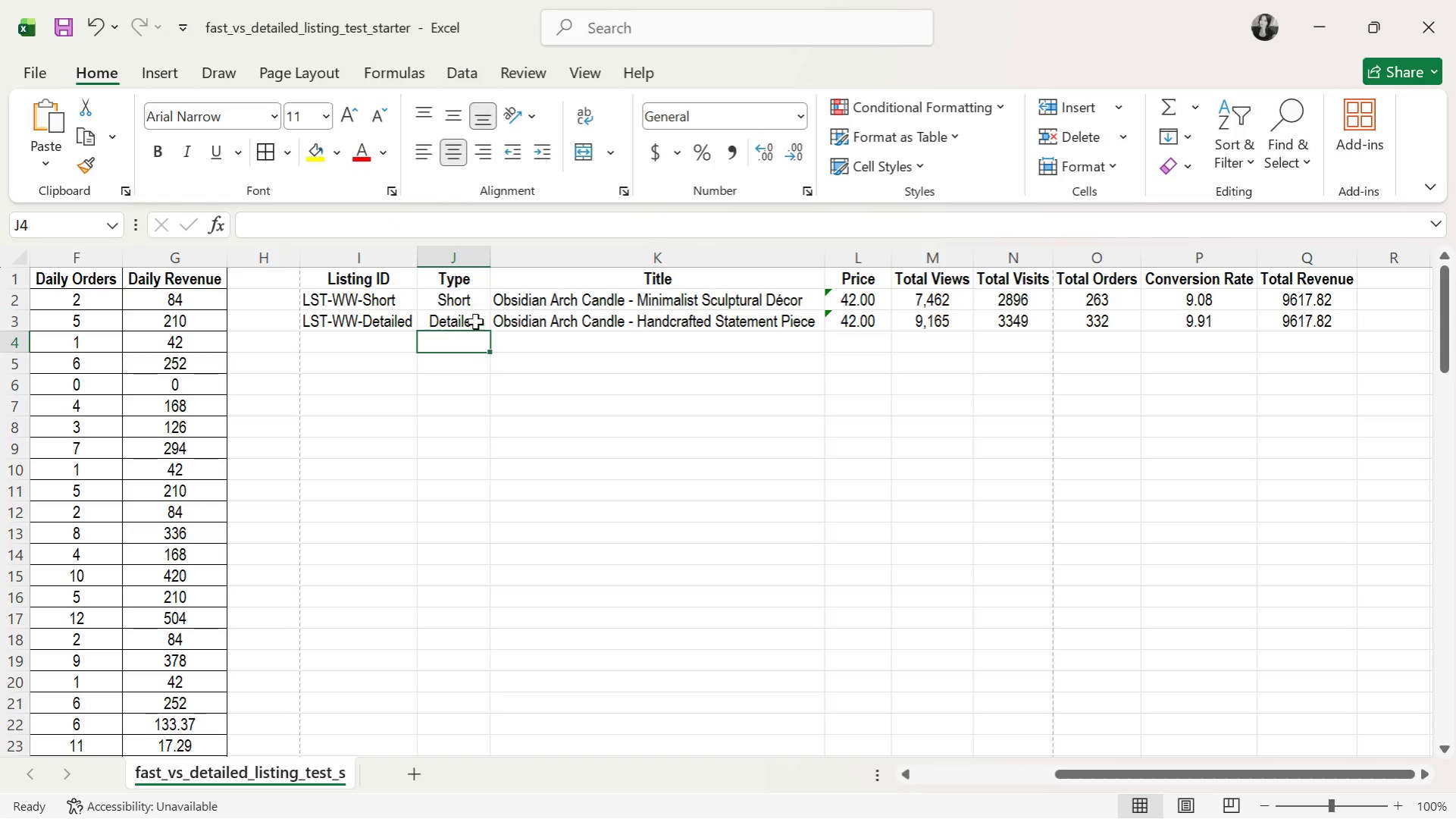 
double_click([472, 317])
 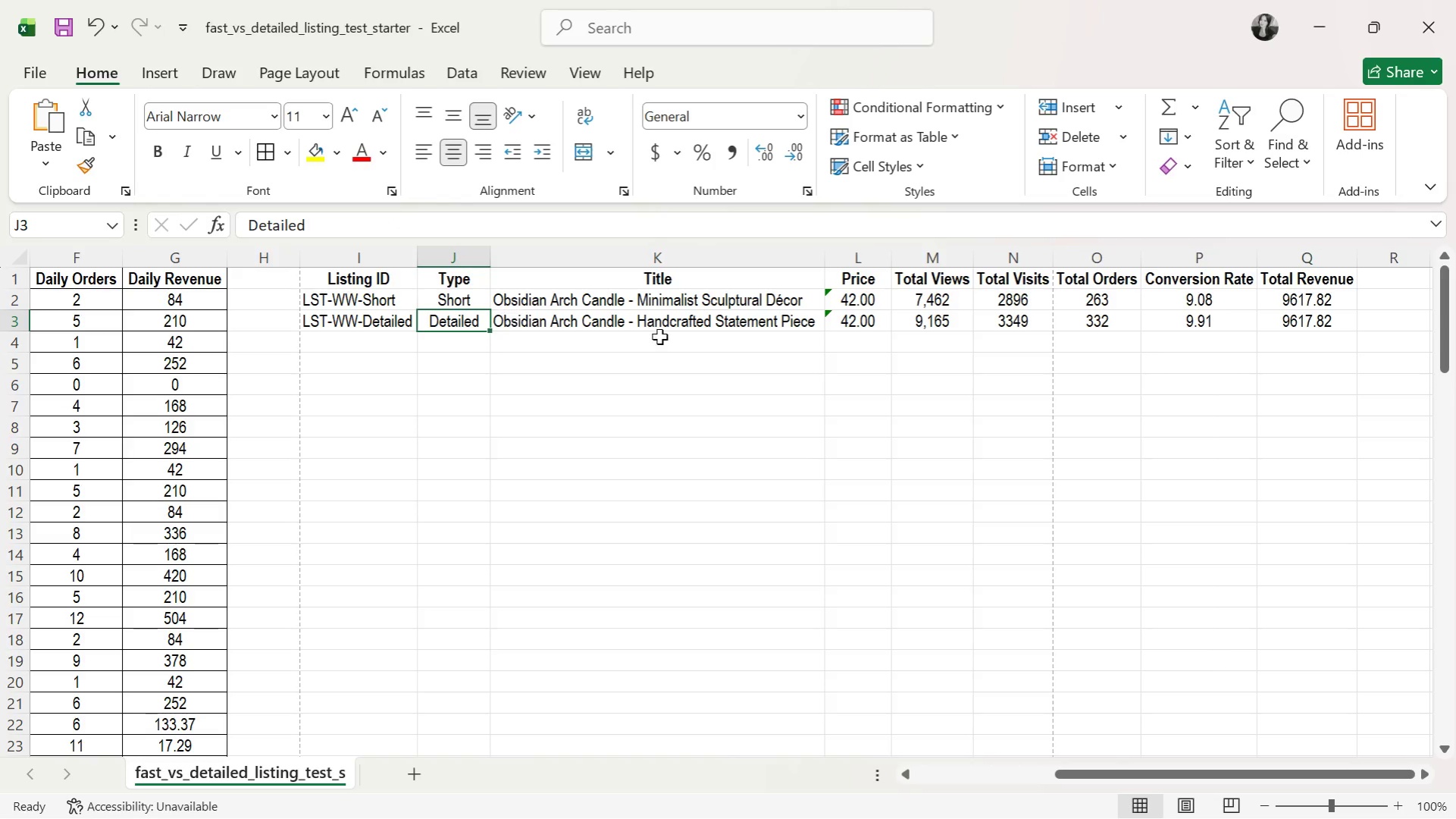 
key(Control+C)
 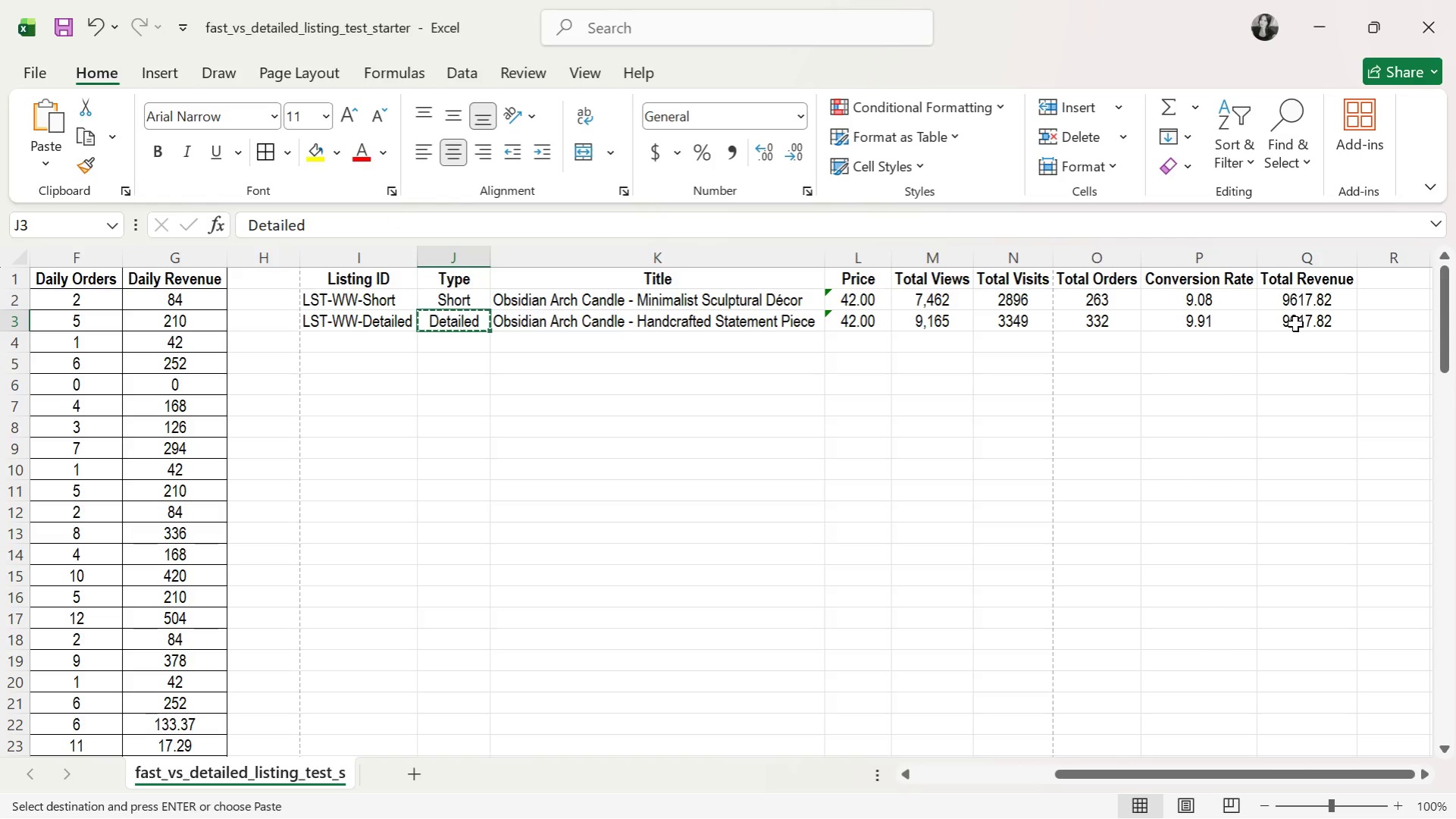 
double_click([1295, 324])
 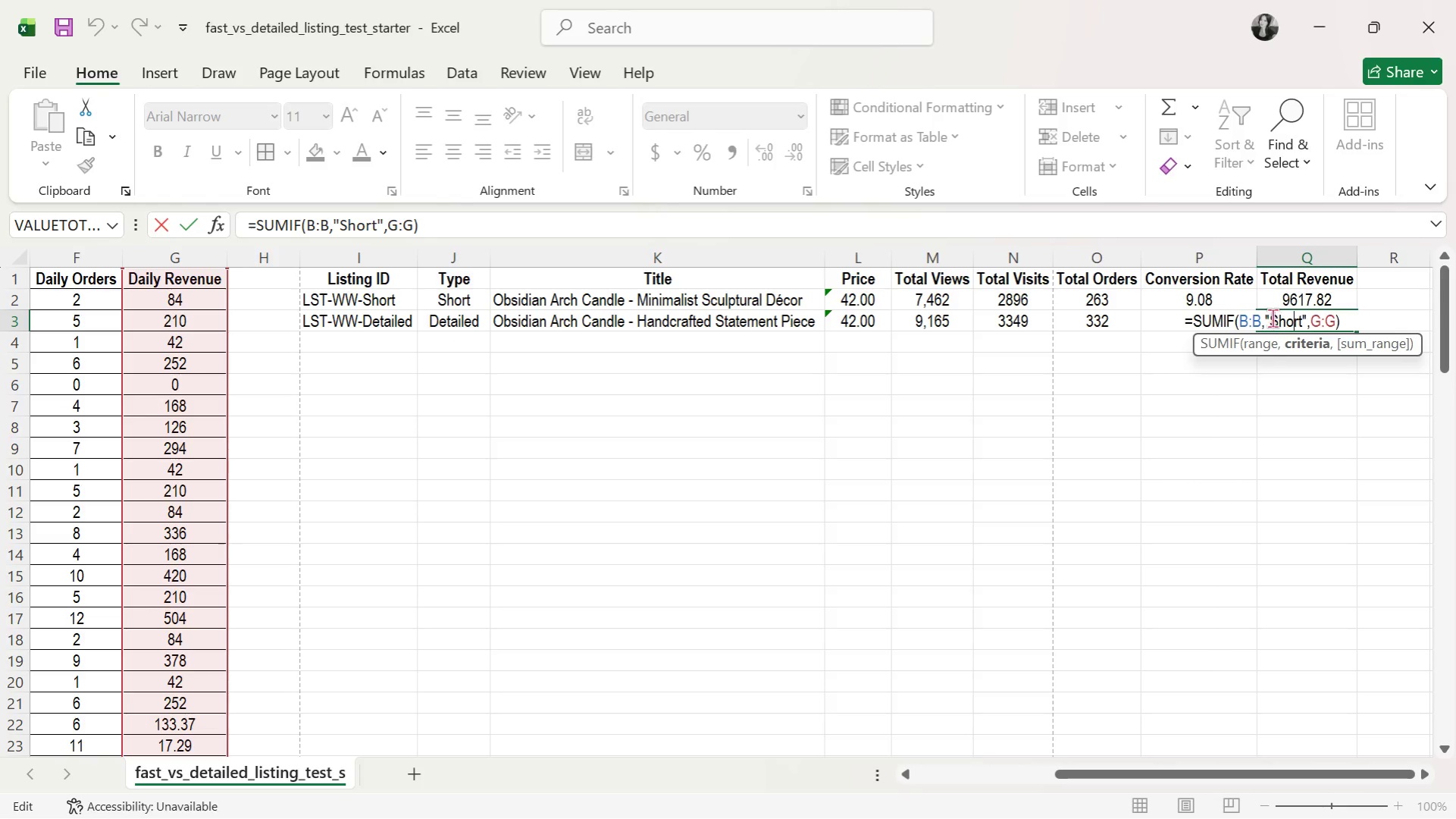 
left_click_drag(start_coordinate=[1272, 318], to_coordinate=[1303, 322])
 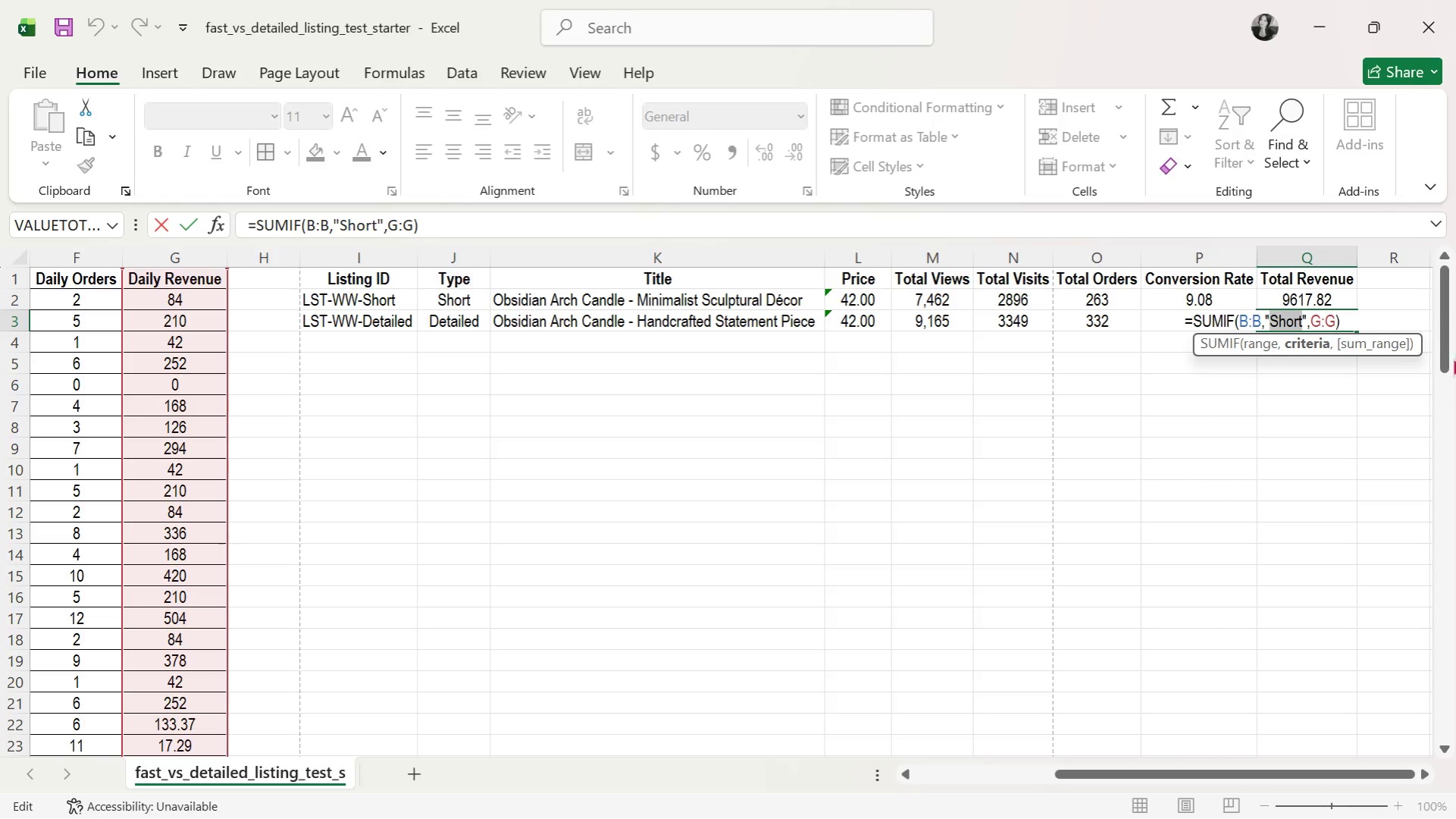 
key(Control+V)
 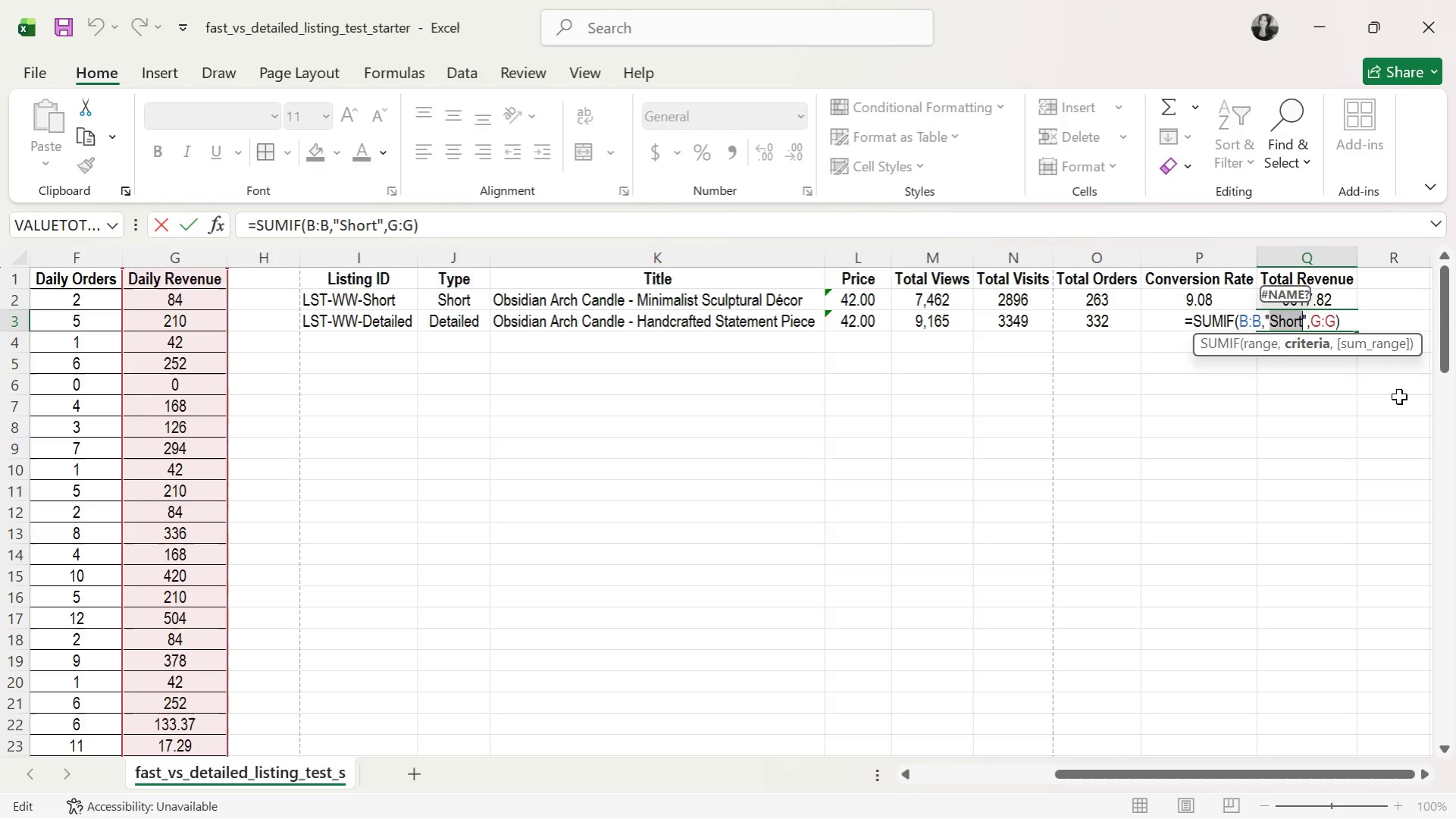 
key(Backspace)
type(Detailed)
 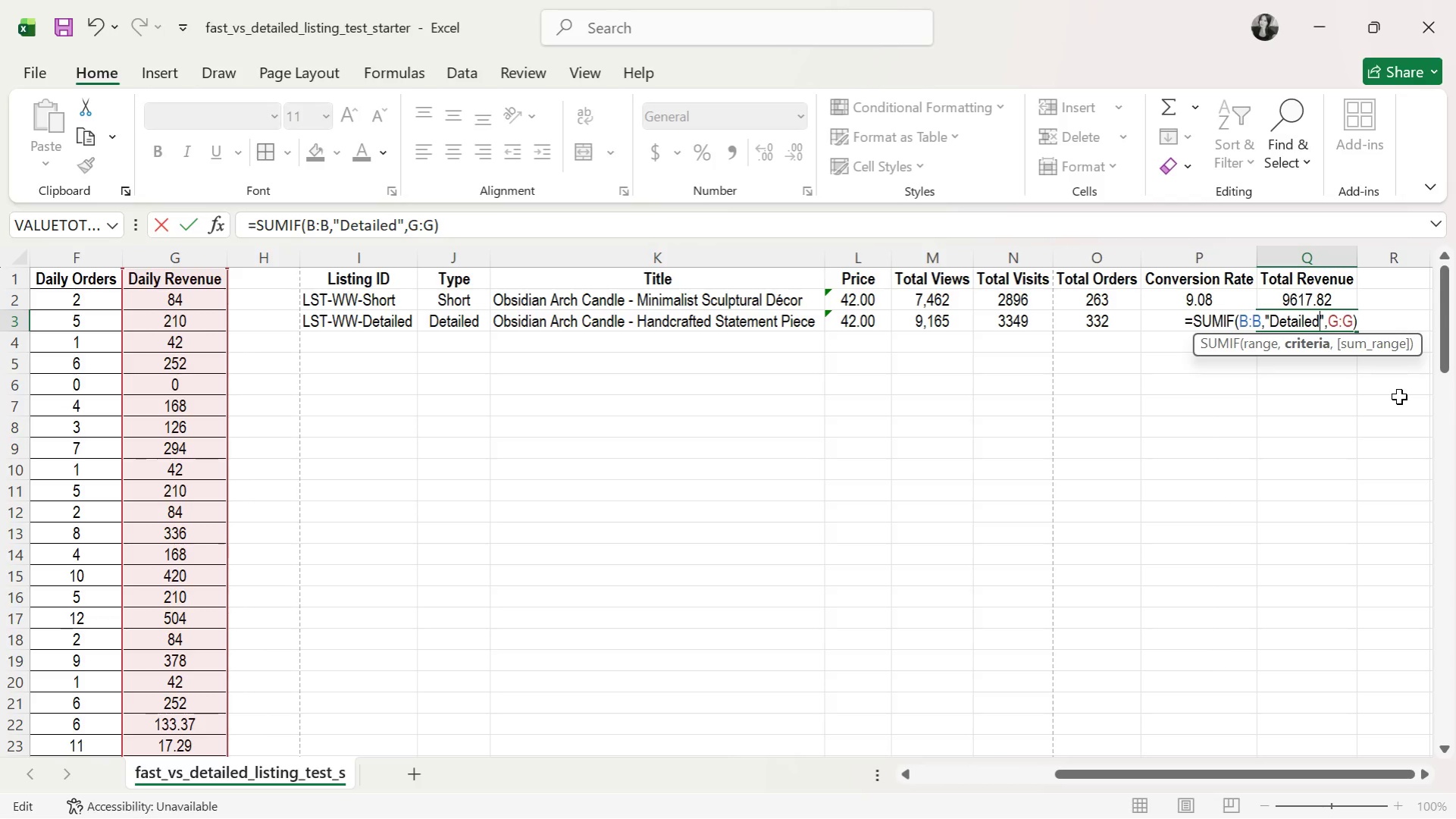 
key(Enter)
 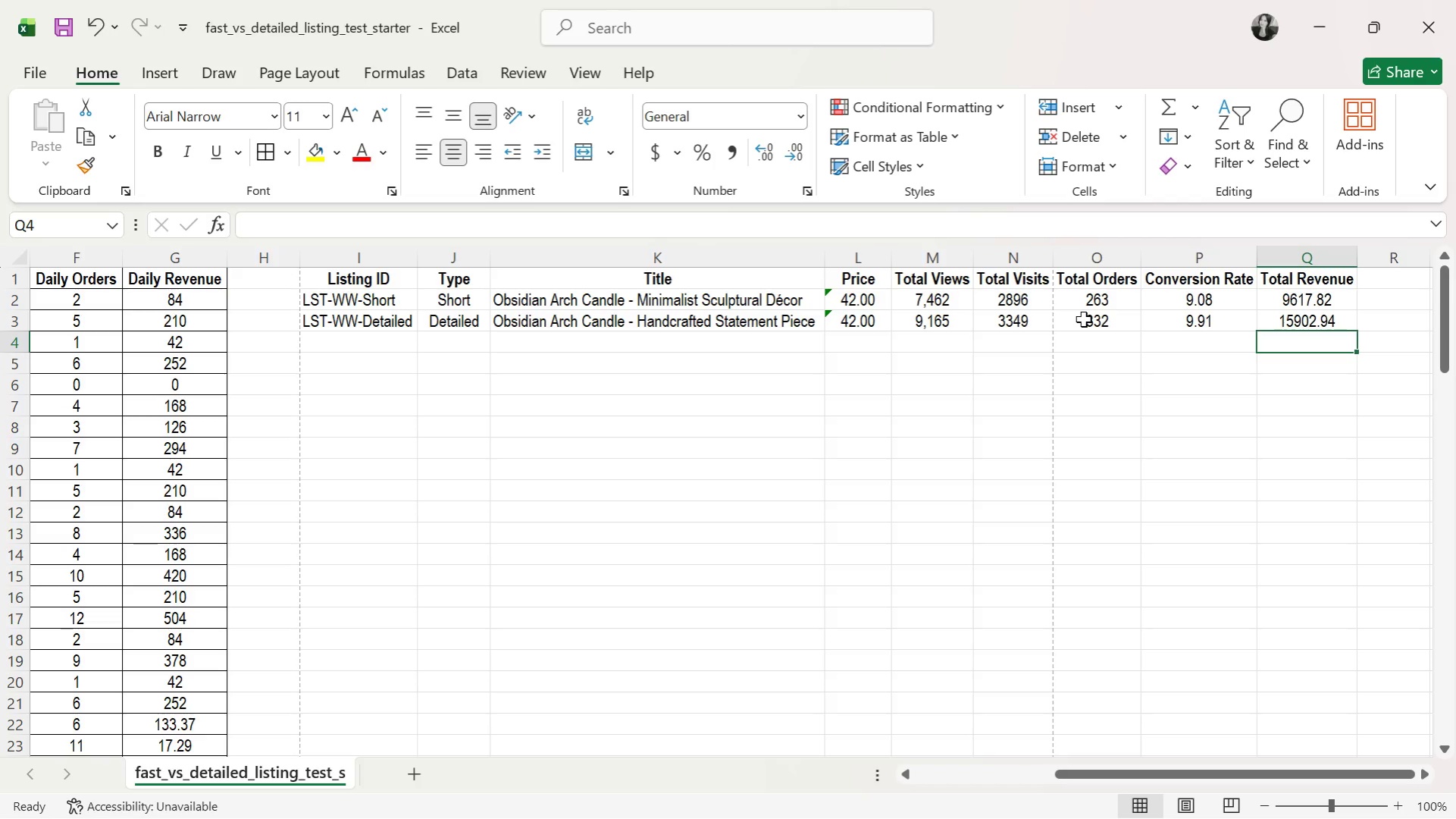 
wait(45.17)
 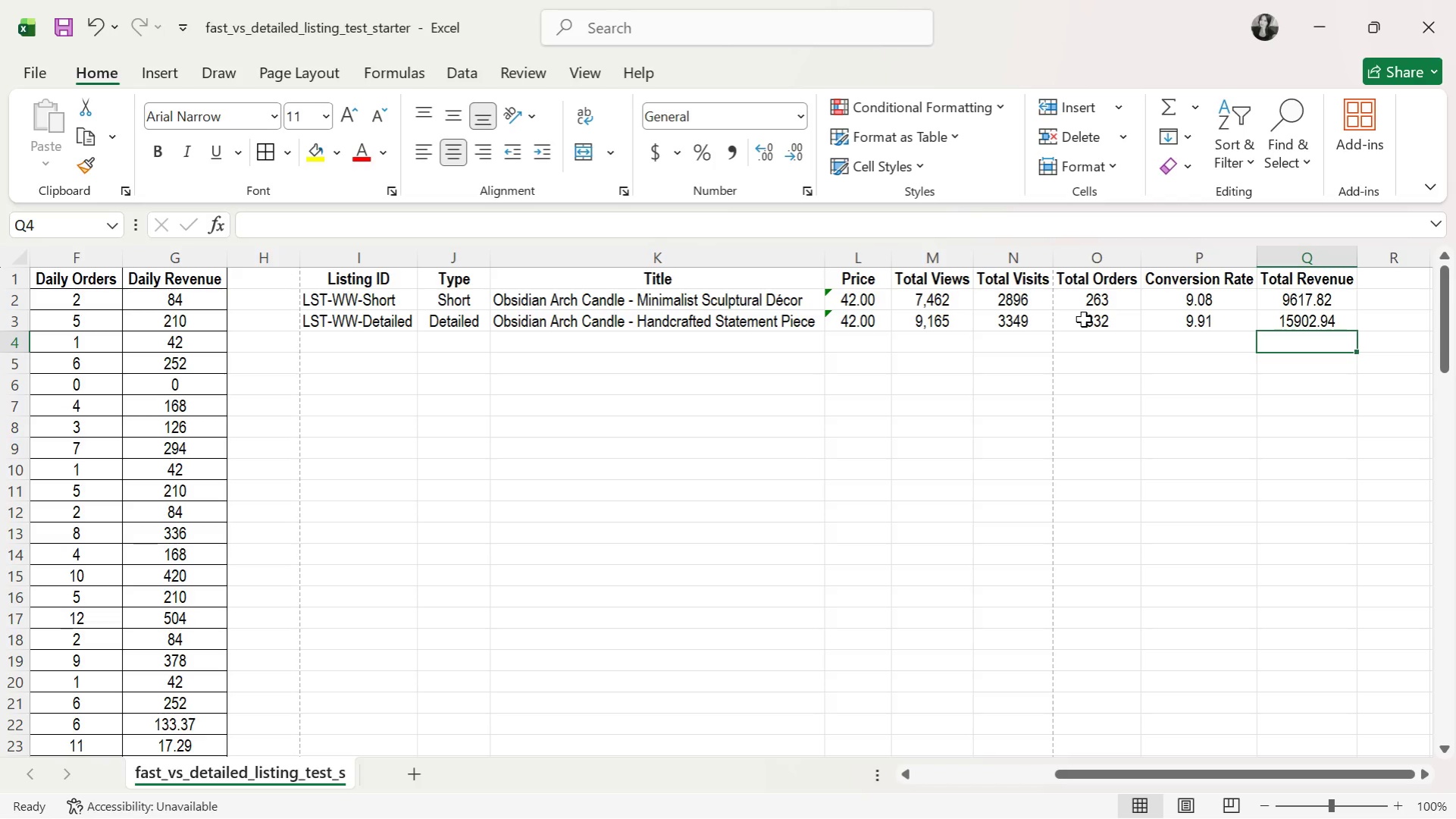 
left_click([988, 428])
 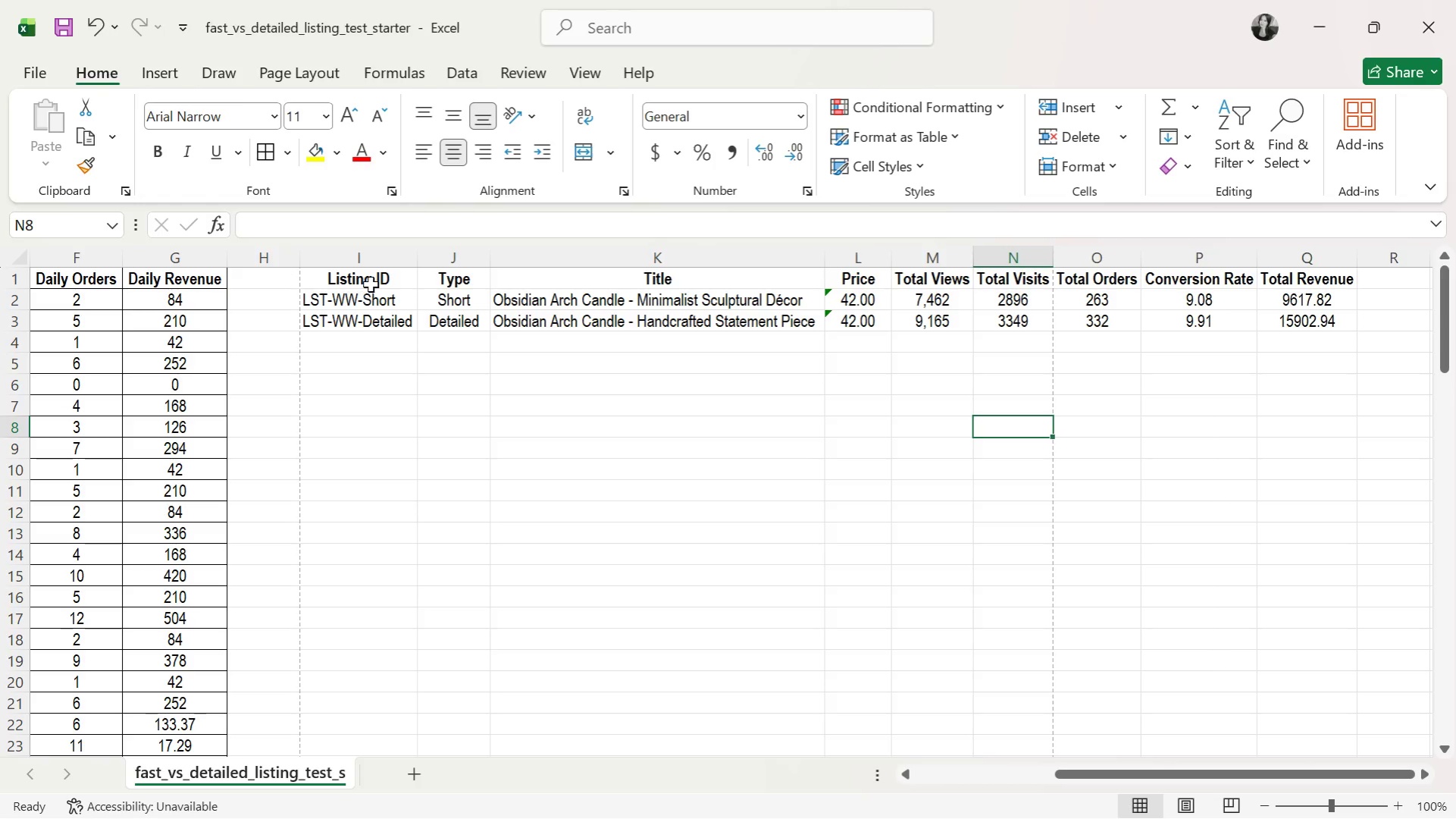 
left_click_drag(start_coordinate=[371, 284], to_coordinate=[1344, 321])
 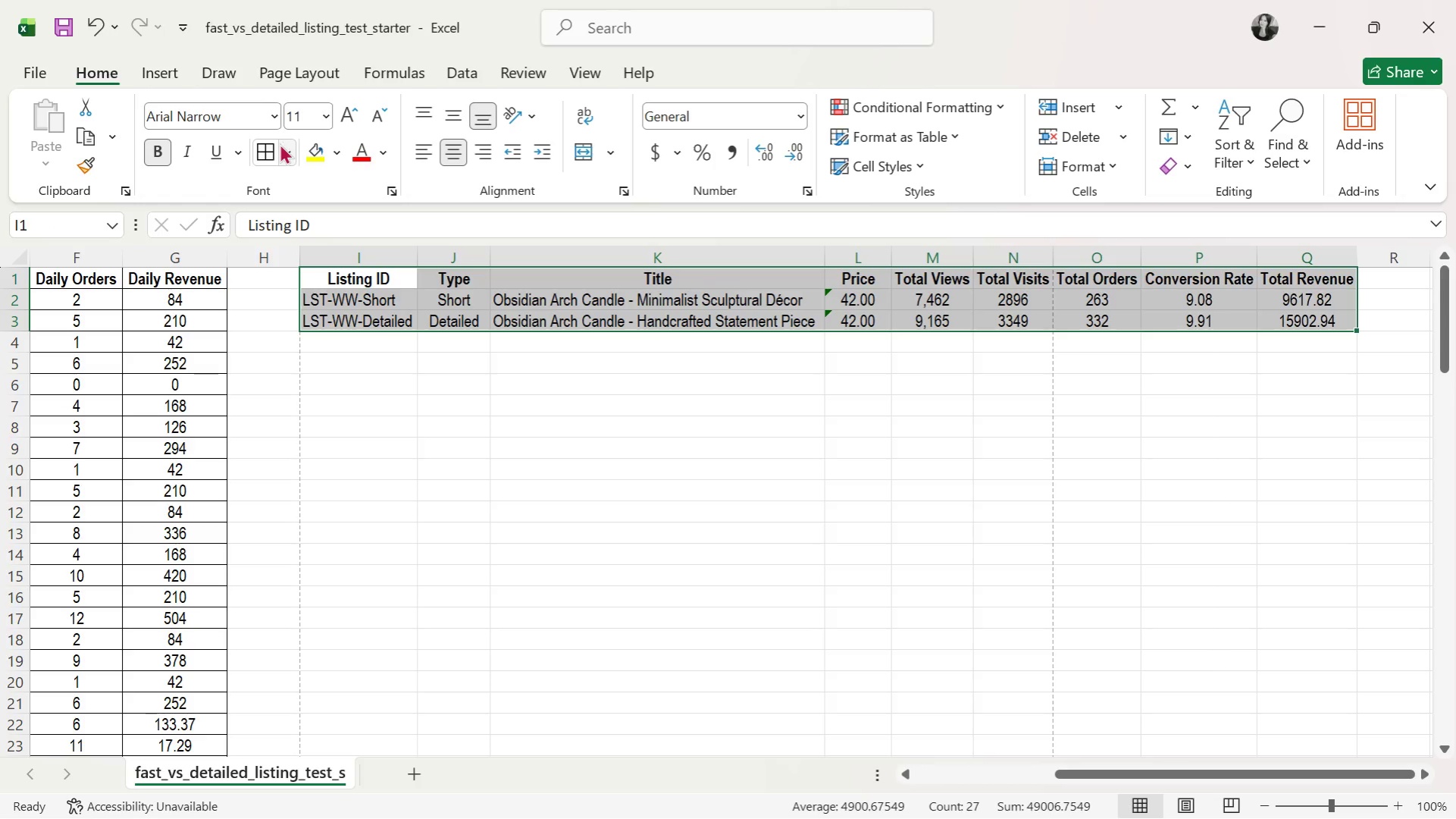 
left_click([261, 153])
 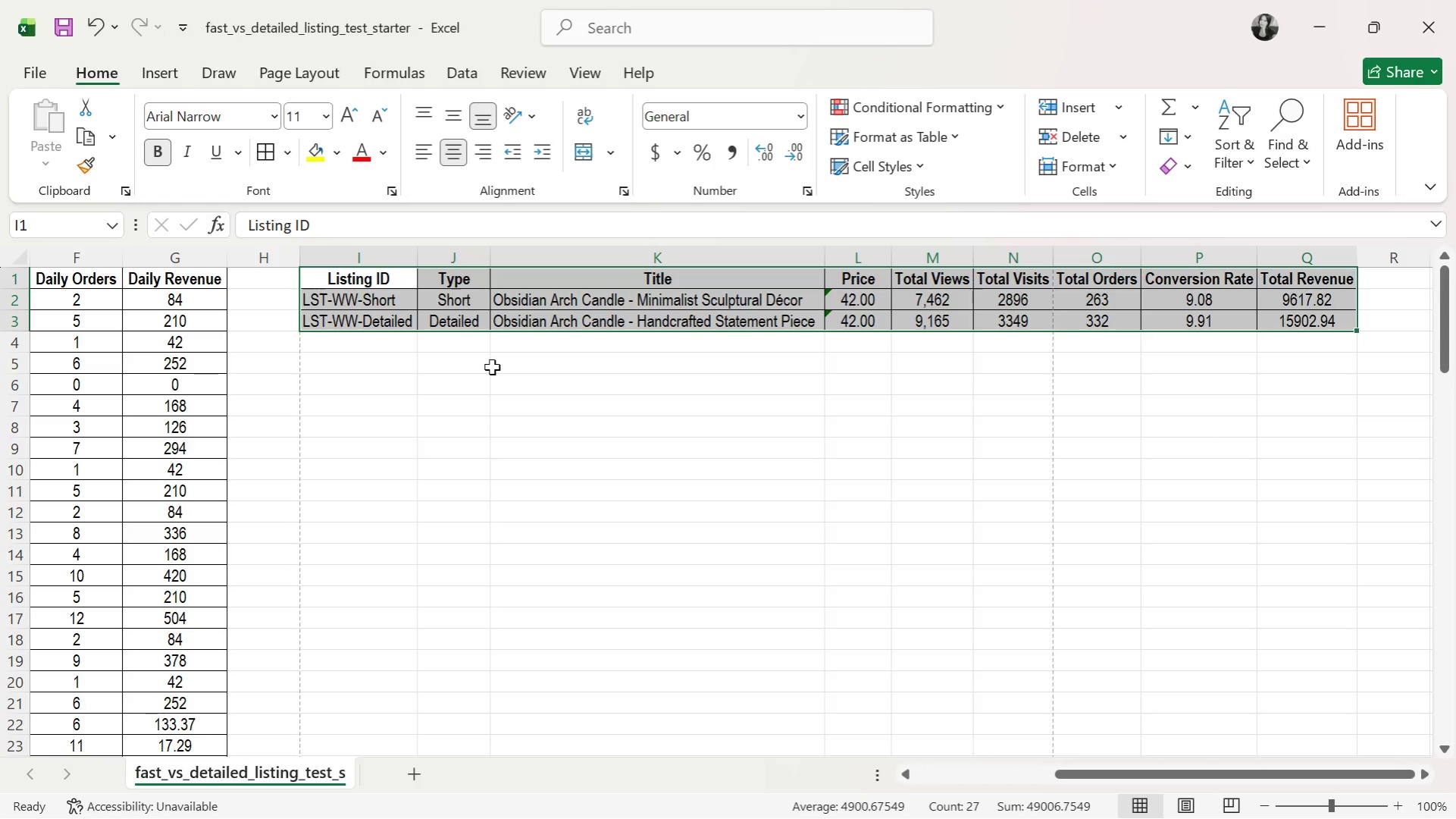 
left_click([498, 450])
 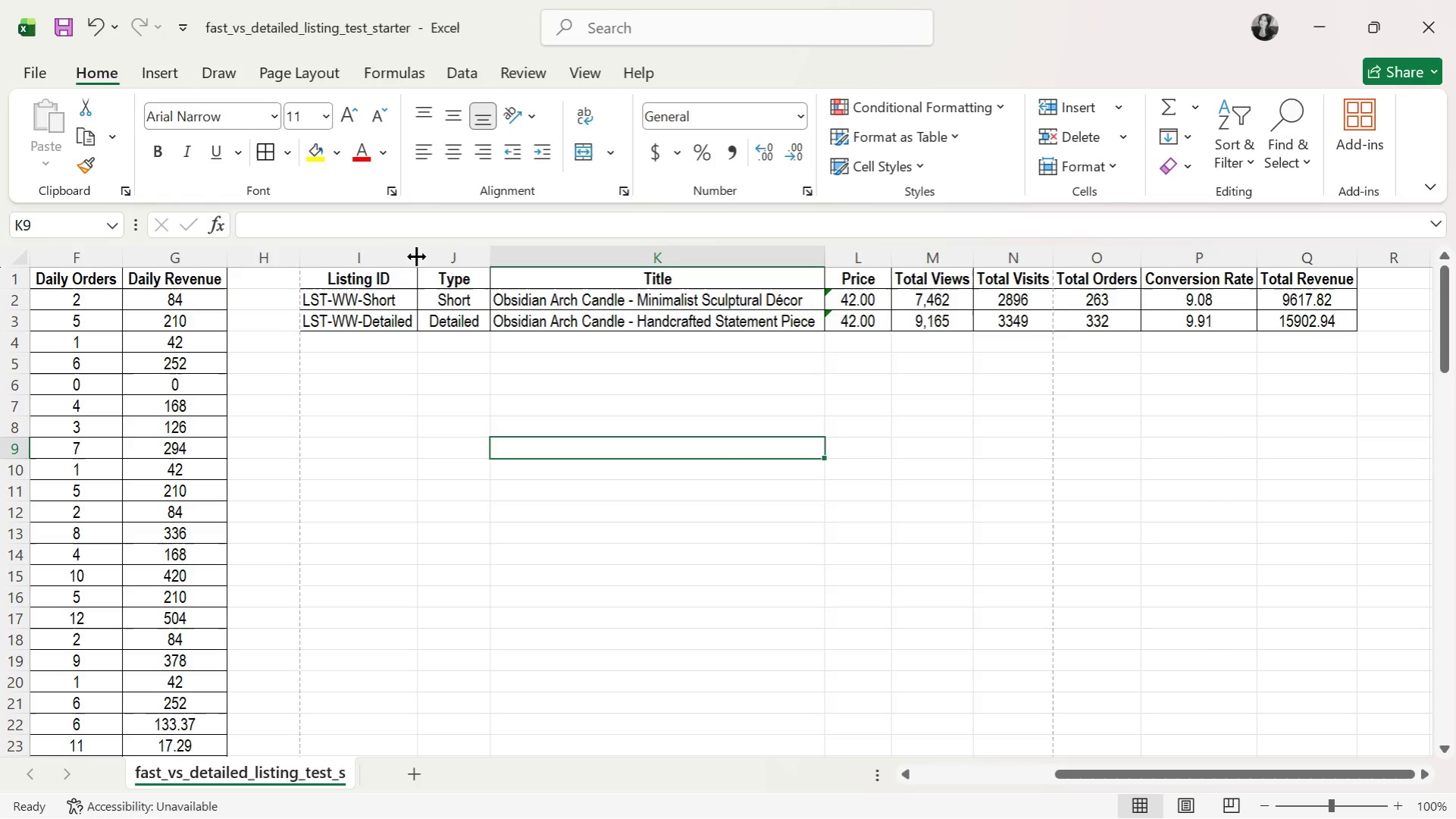 
left_click_drag(start_coordinate=[418, 255], to_coordinate=[427, 256])
 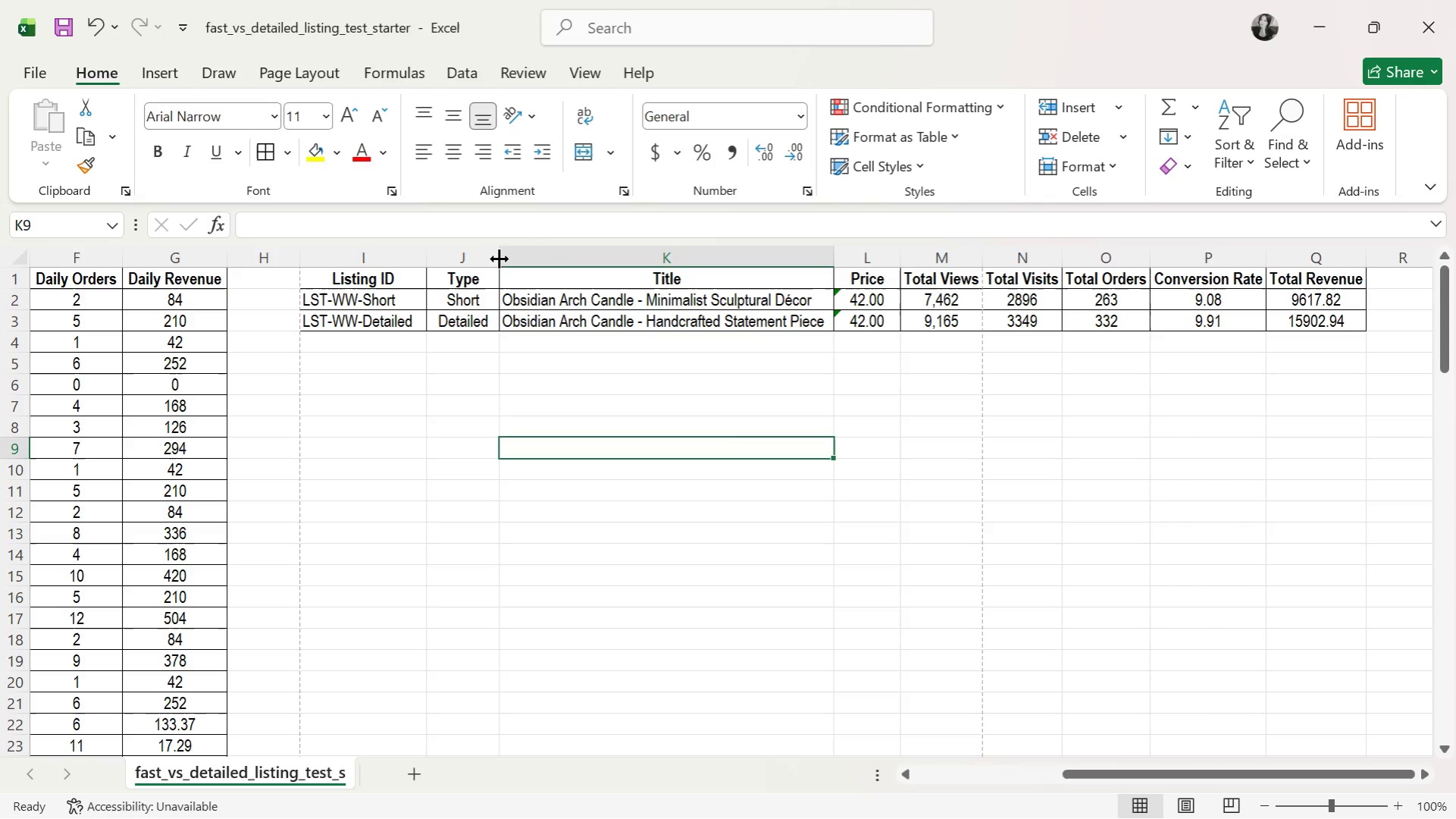 
left_click_drag(start_coordinate=[497, 259], to_coordinate=[513, 261])
 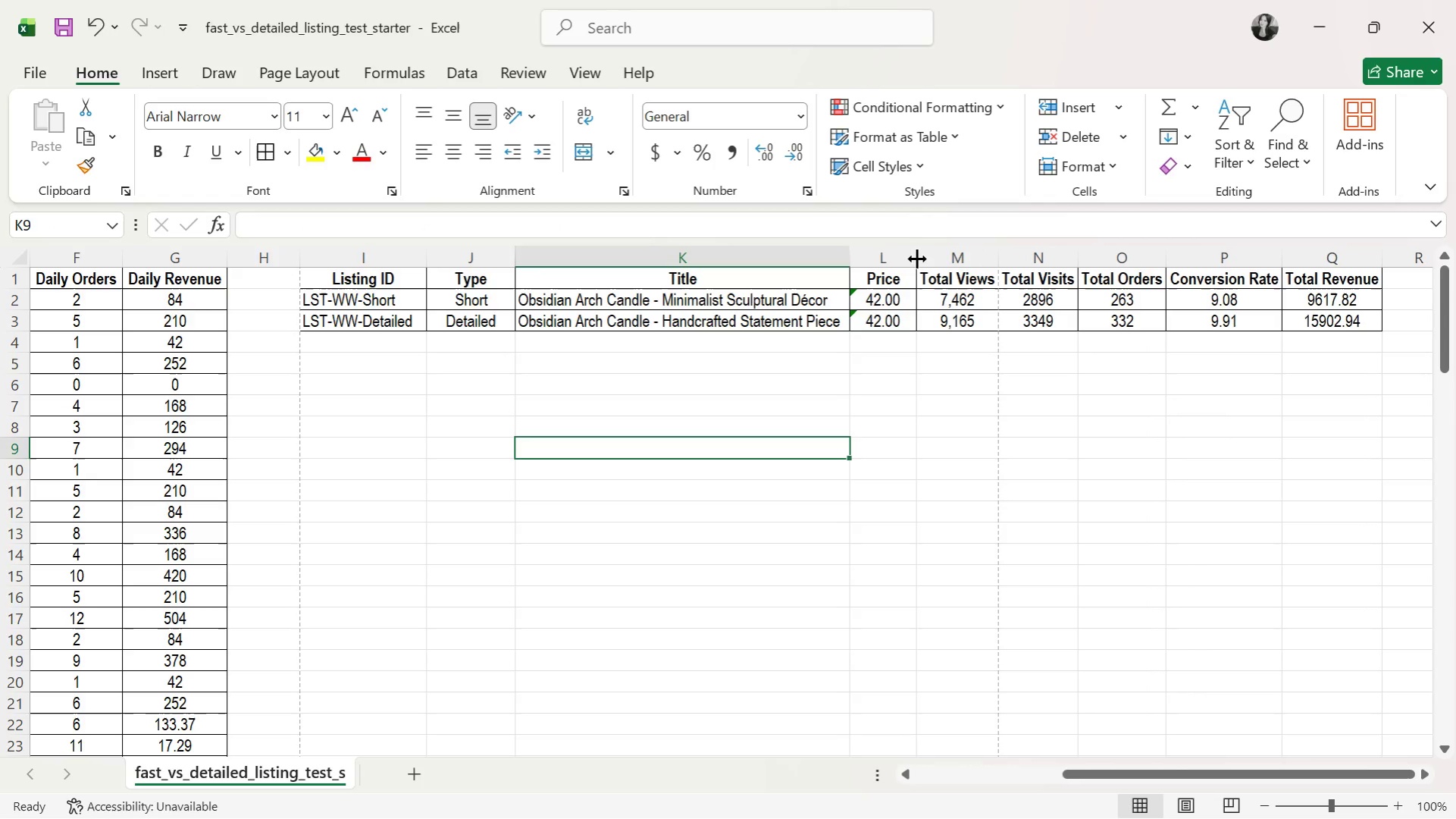 
left_click_drag(start_coordinate=[910, 249], to_coordinate=[922, 249])
 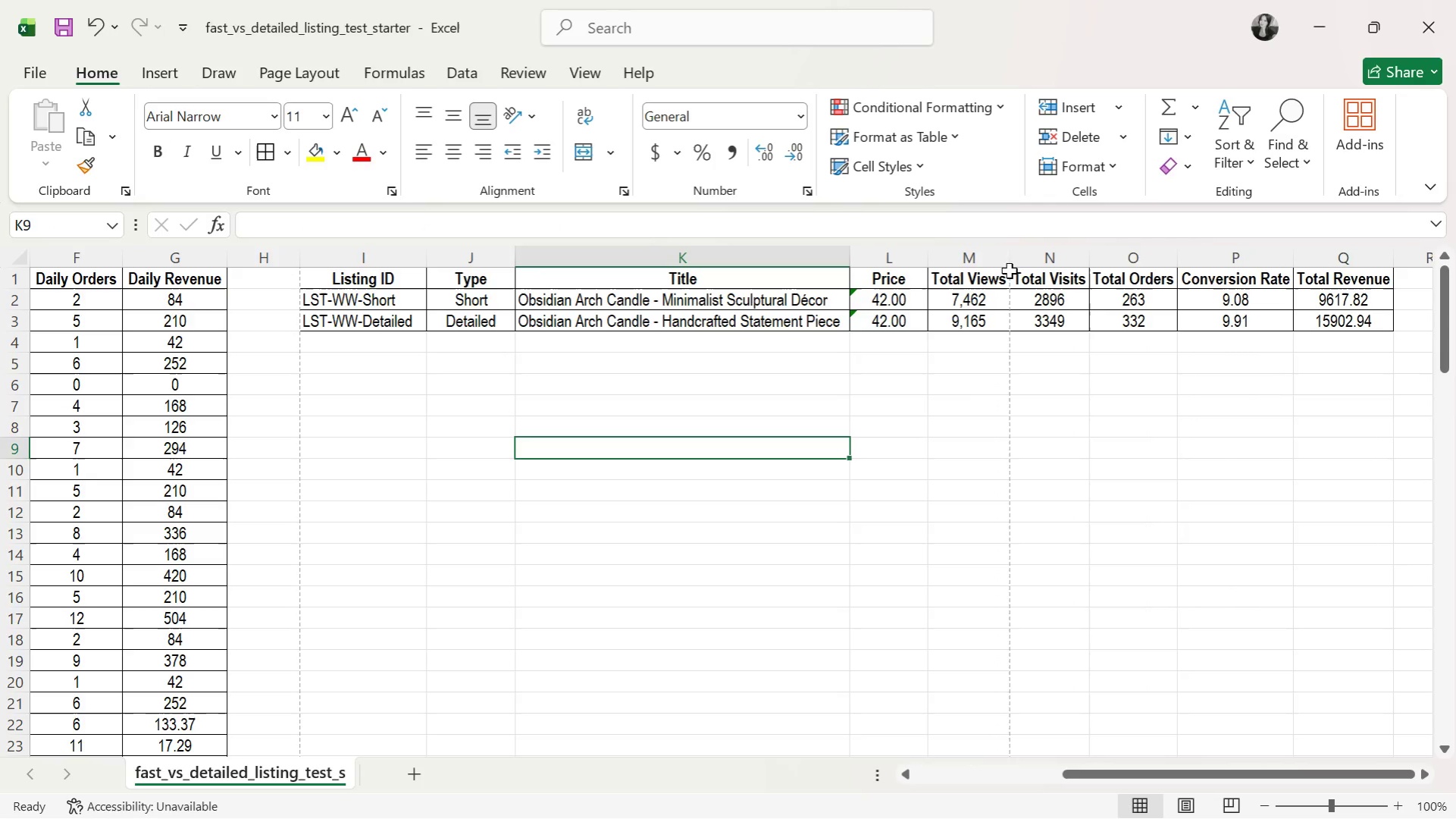 
left_click_drag(start_coordinate=[1008, 246], to_coordinate=[1014, 246])
 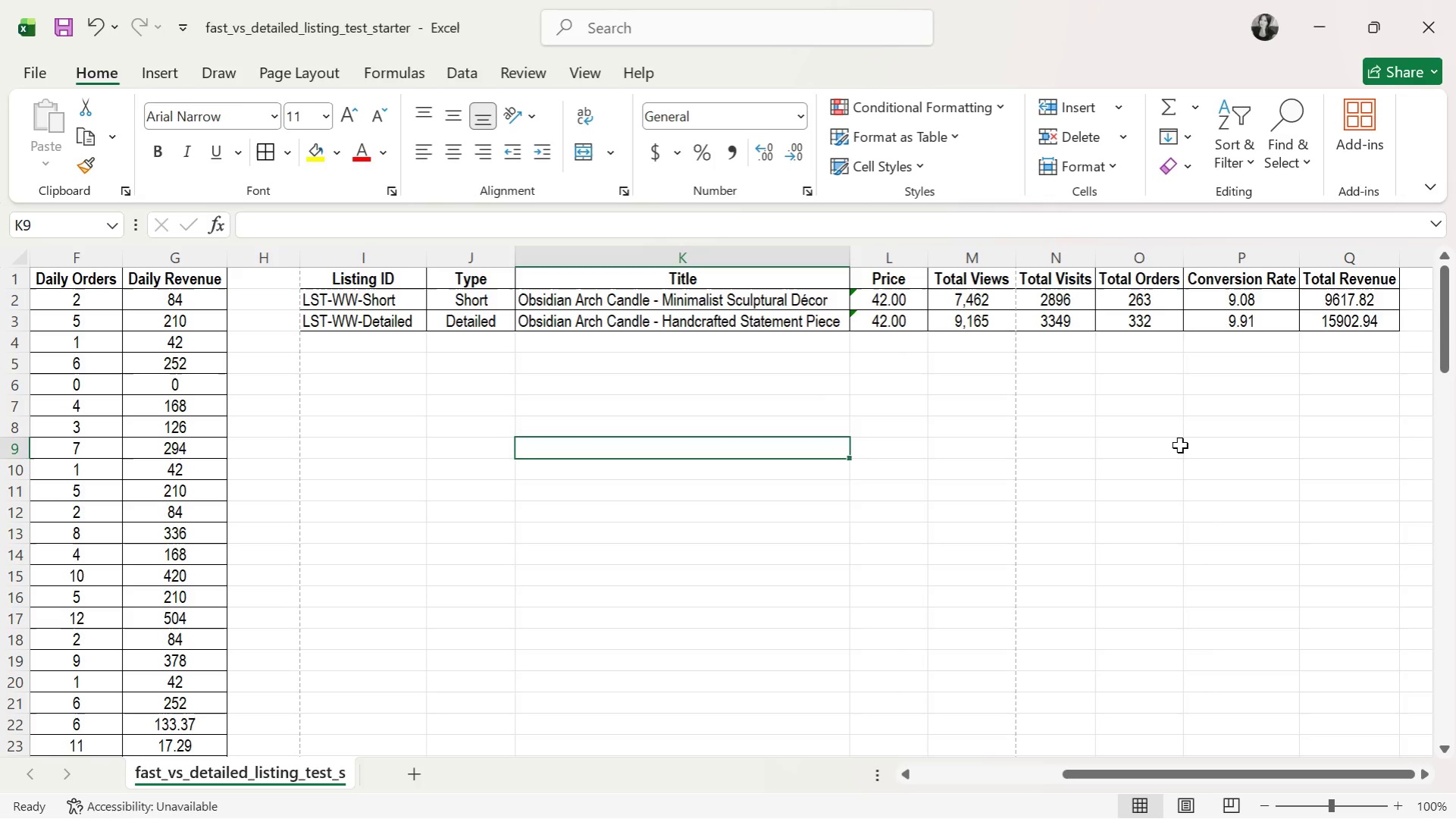 
left_click([1178, 445])
 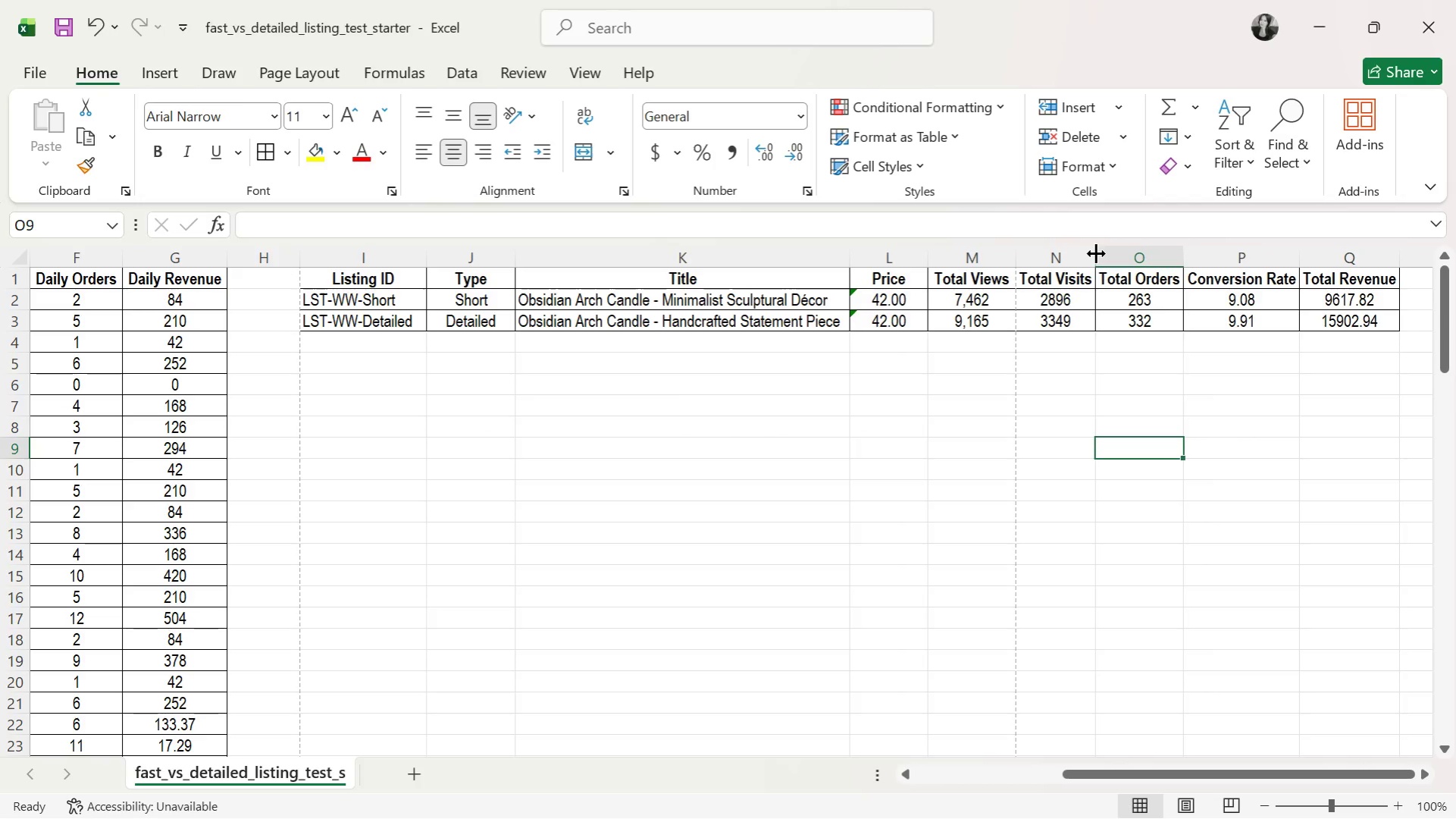 
left_click_drag(start_coordinate=[1095, 253], to_coordinate=[1107, 256])
 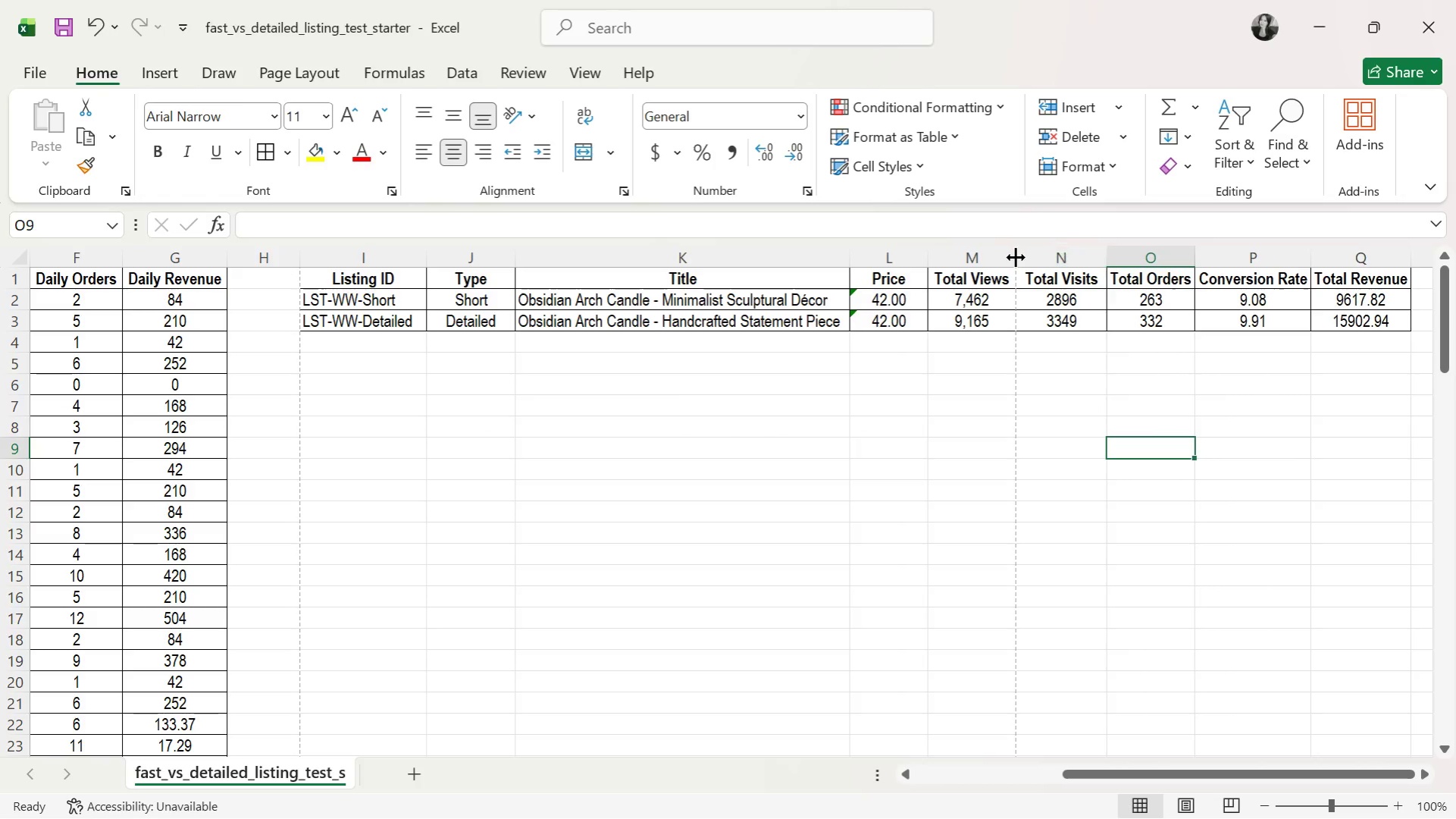 
left_click_drag(start_coordinate=[1015, 257], to_coordinate=[1025, 259])
 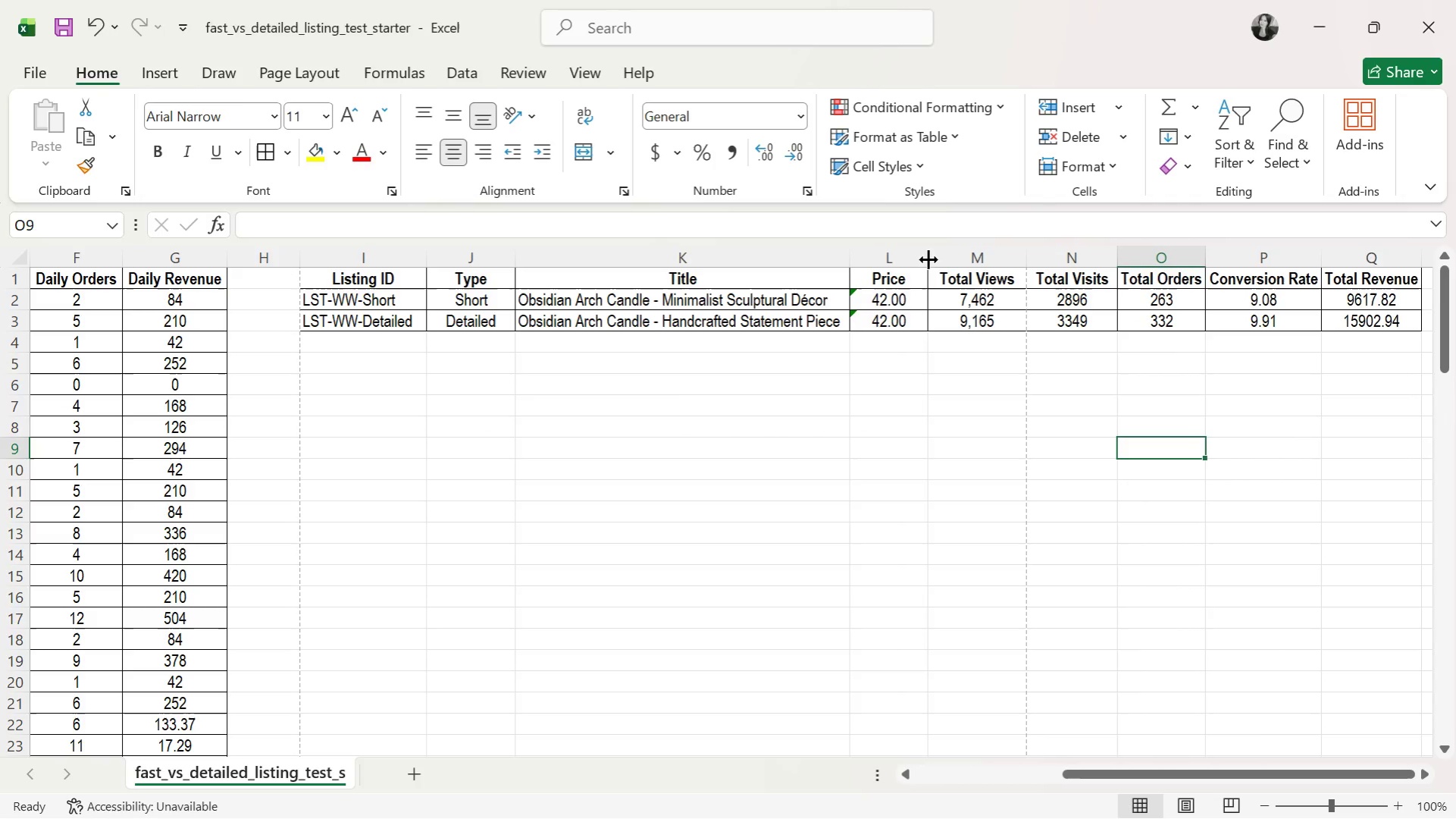 
left_click_drag(start_coordinate=[926, 258], to_coordinate=[940, 260])
 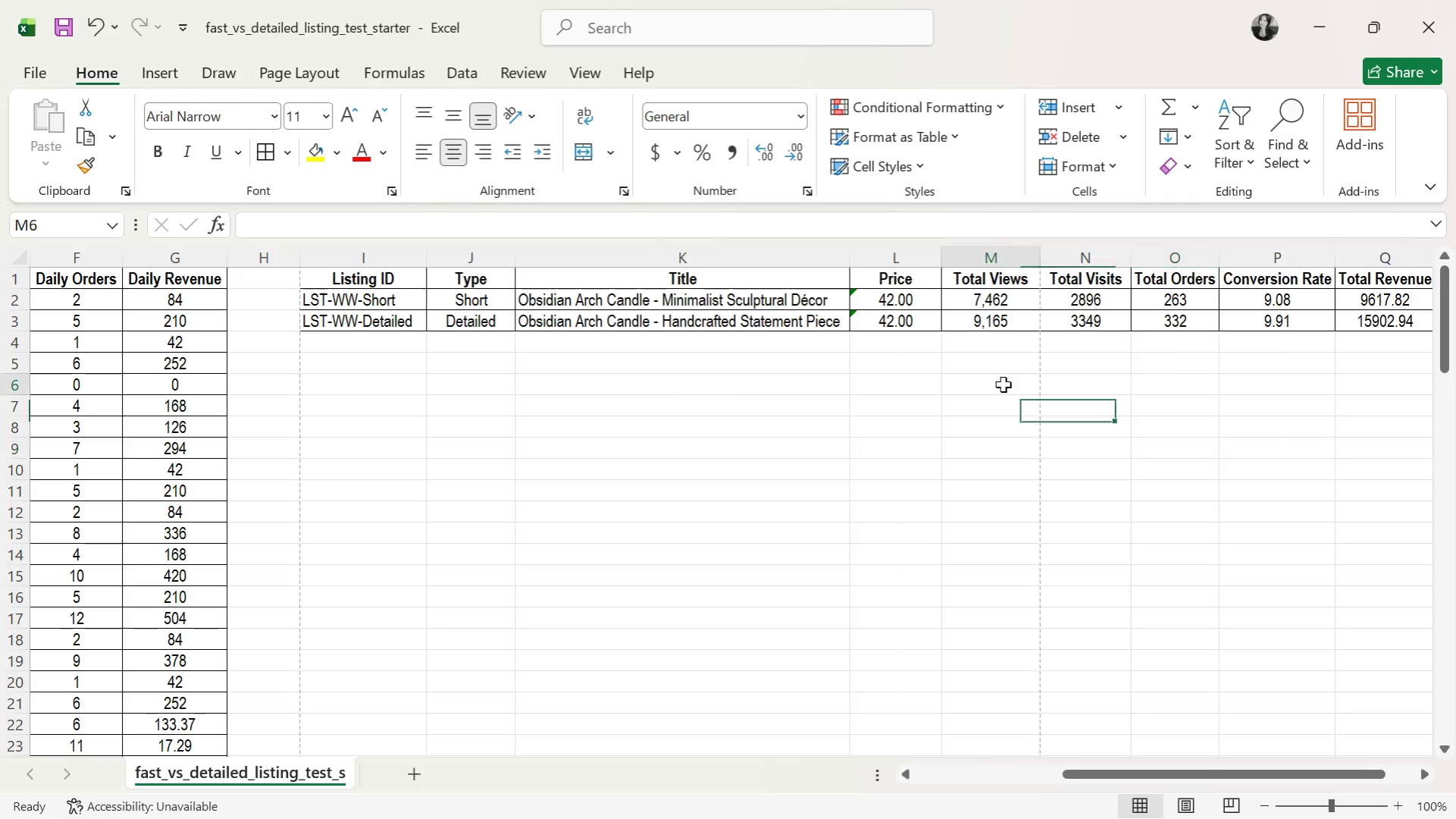 
left_click([1003, 384])
 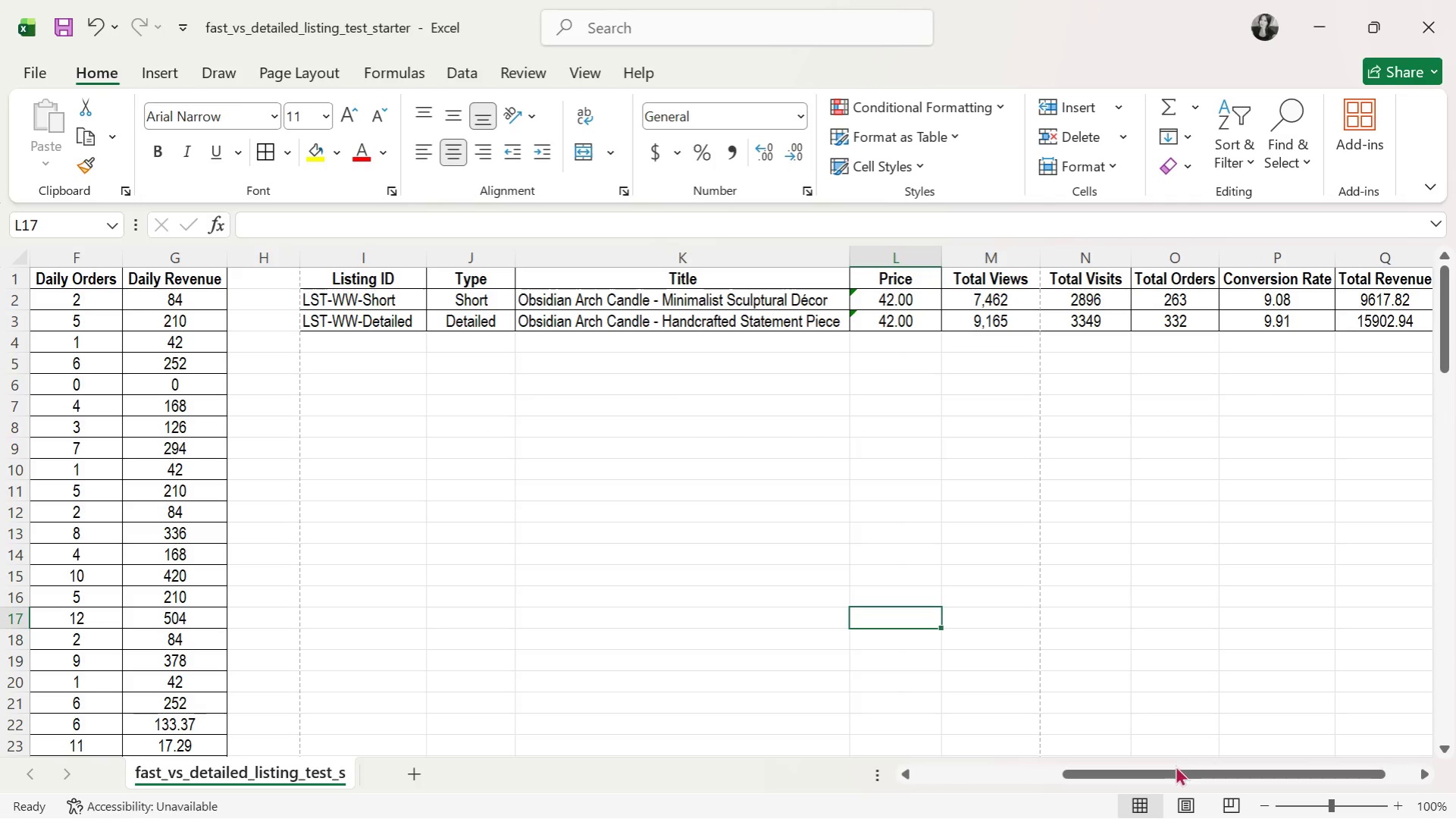 
left_click_drag(start_coordinate=[1174, 770], to_coordinate=[1346, 770])
 